 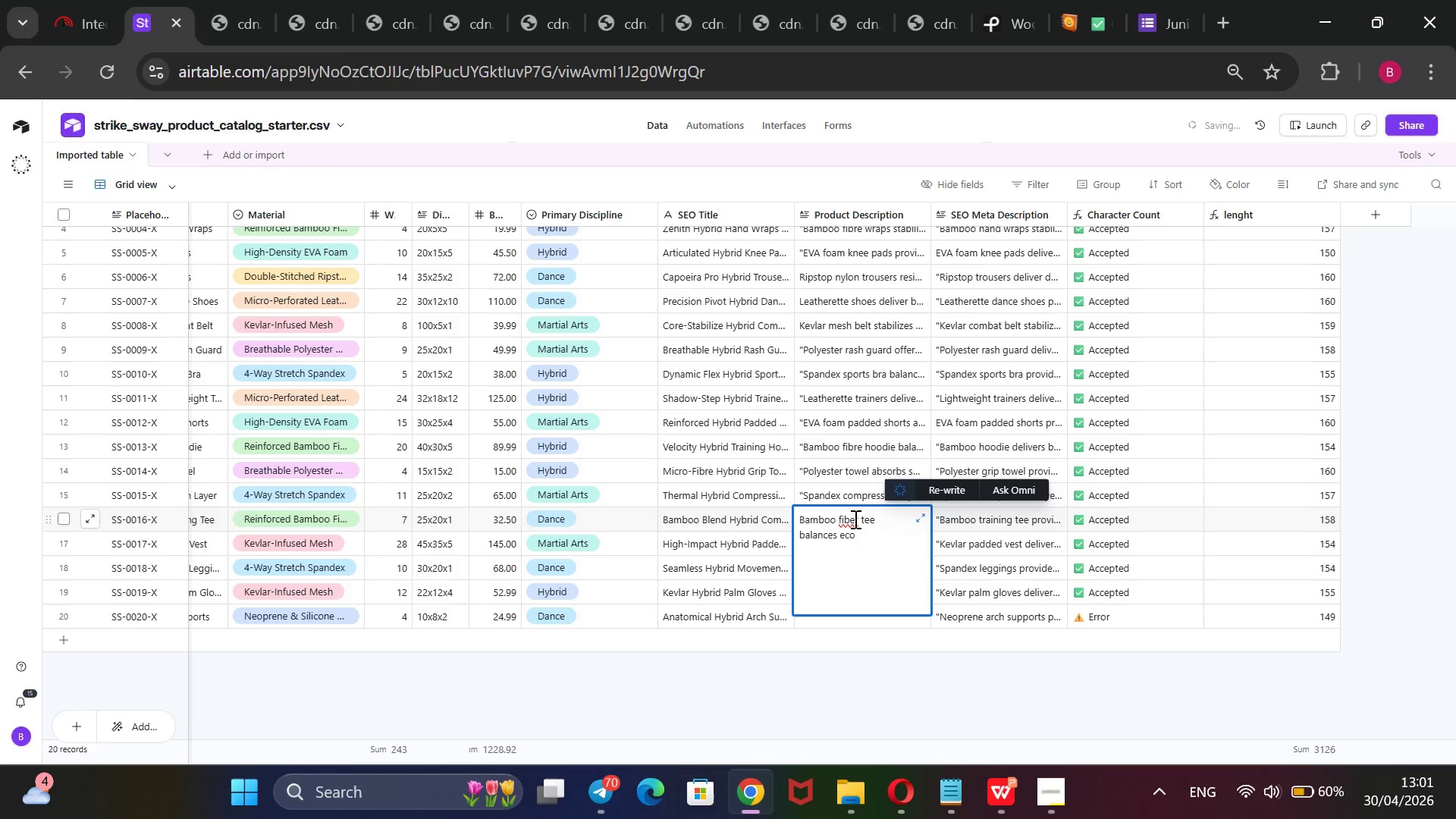 
key(Backspace)
 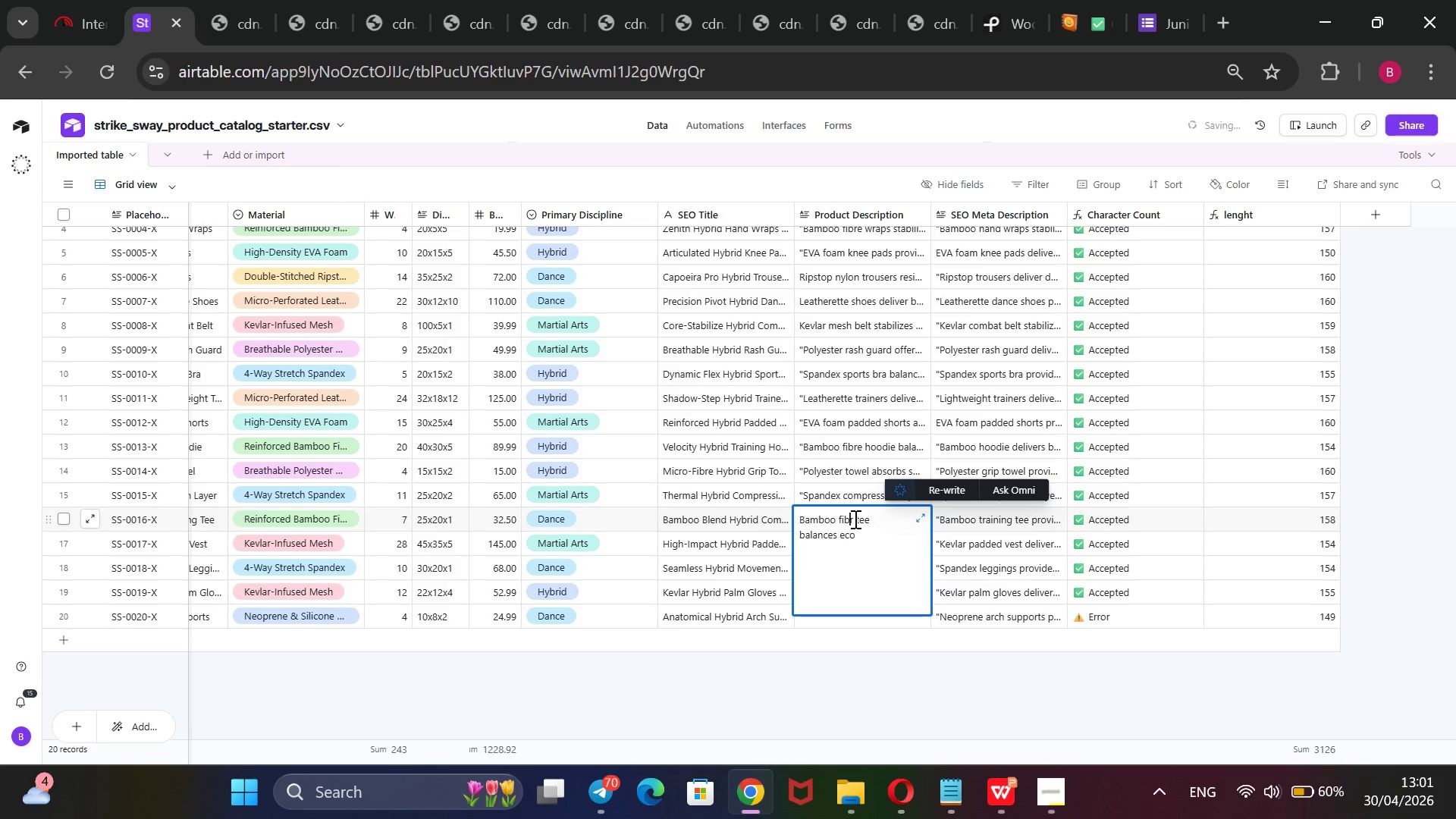 
key(ArrowRight)
 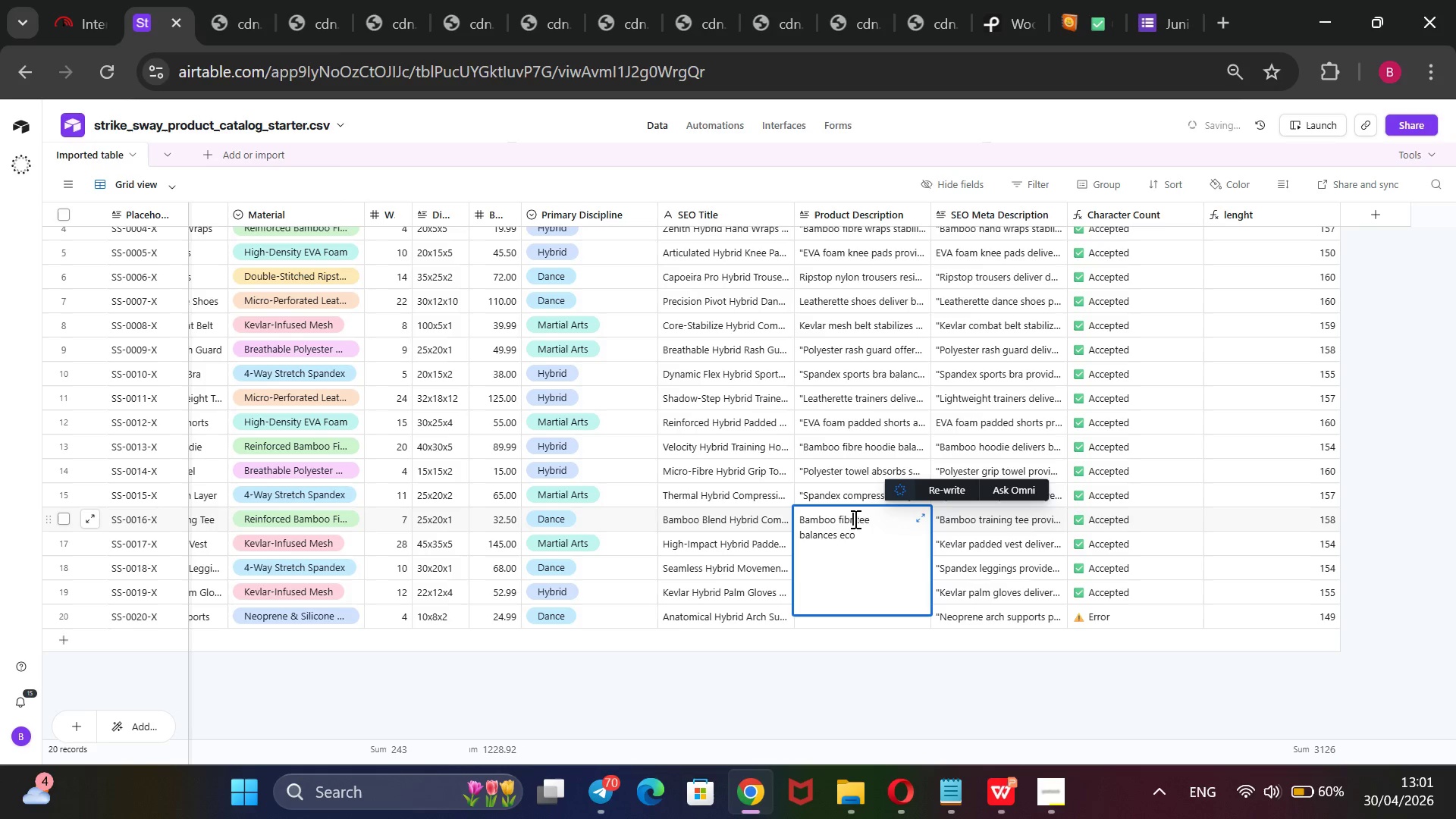 
key(R)
 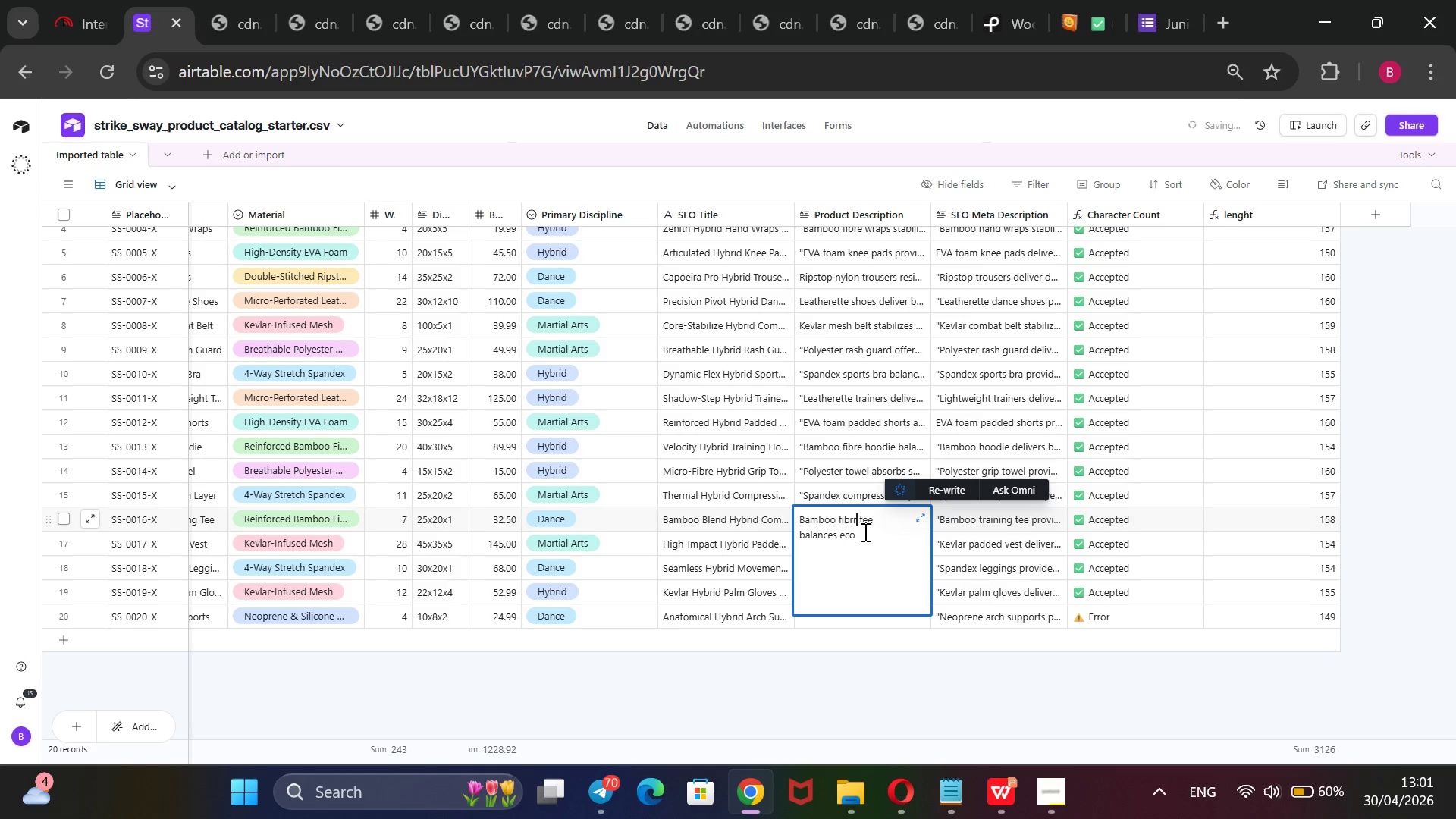 
key(Backspace)
 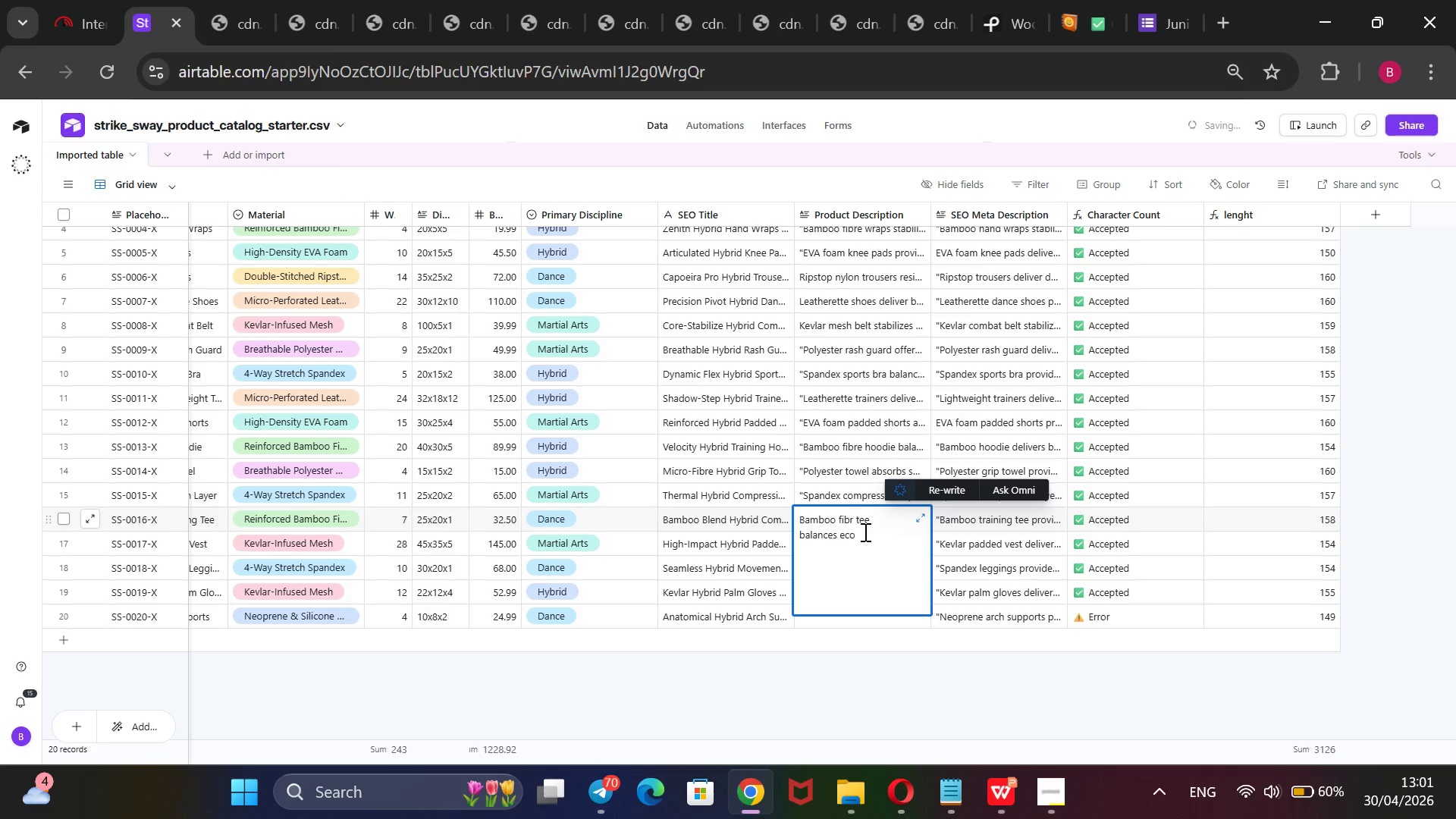 
key(E)
 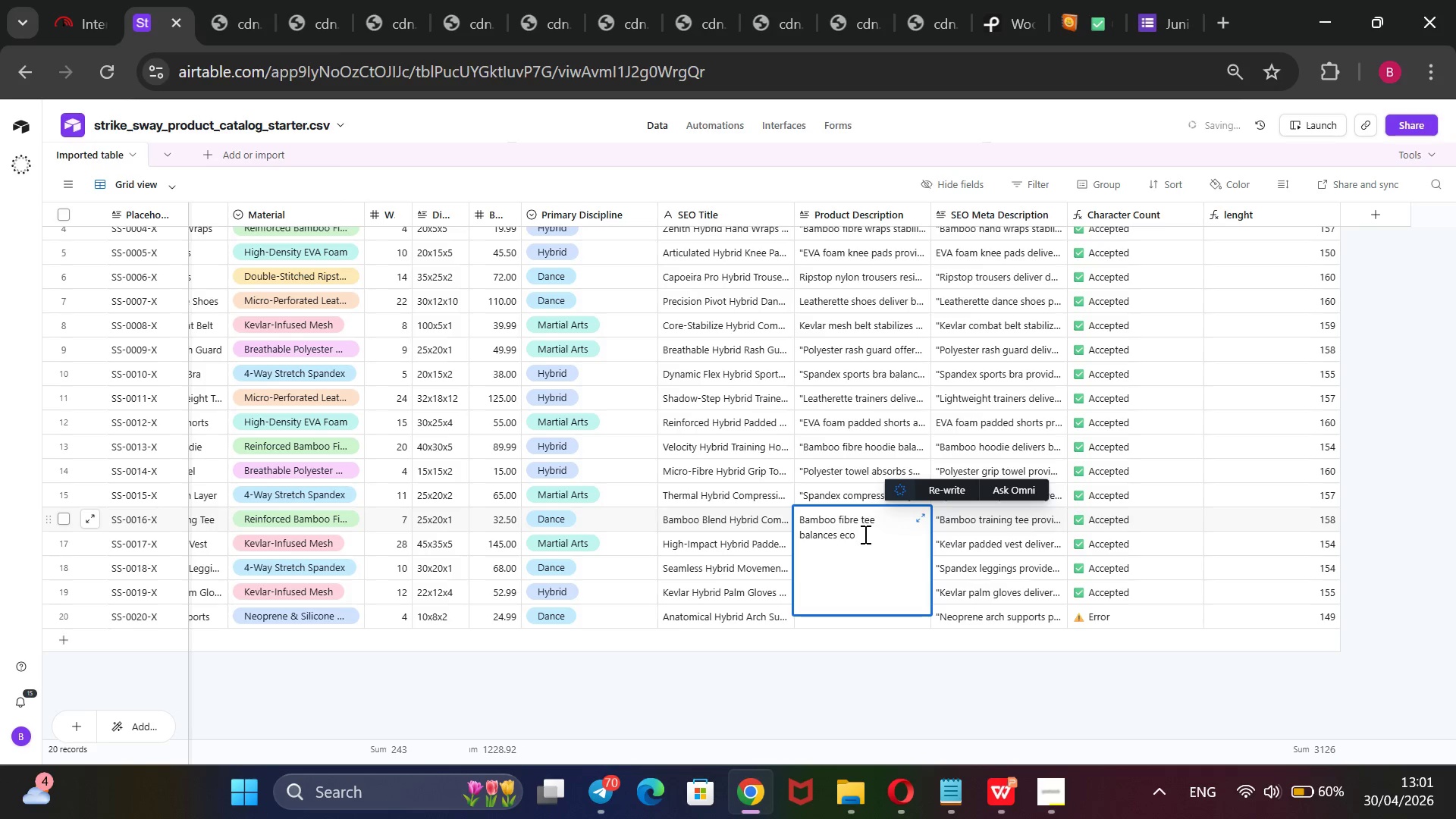 
left_click([864, 534])
 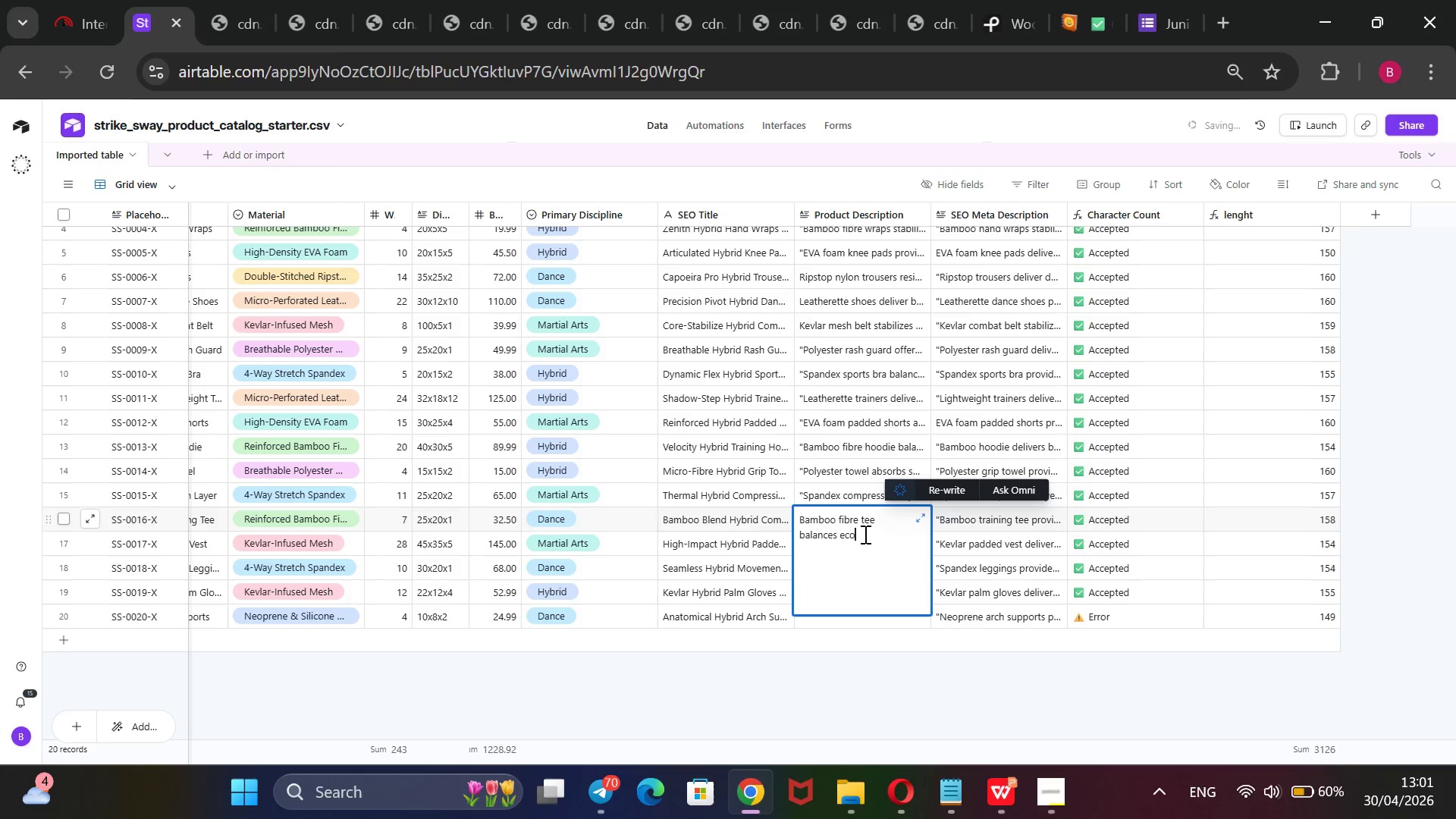 
type( comfort with durability, supporting martial arts drills and dance routines with breah)
key(Backspace)
type(thable reinforced seams.@@)
 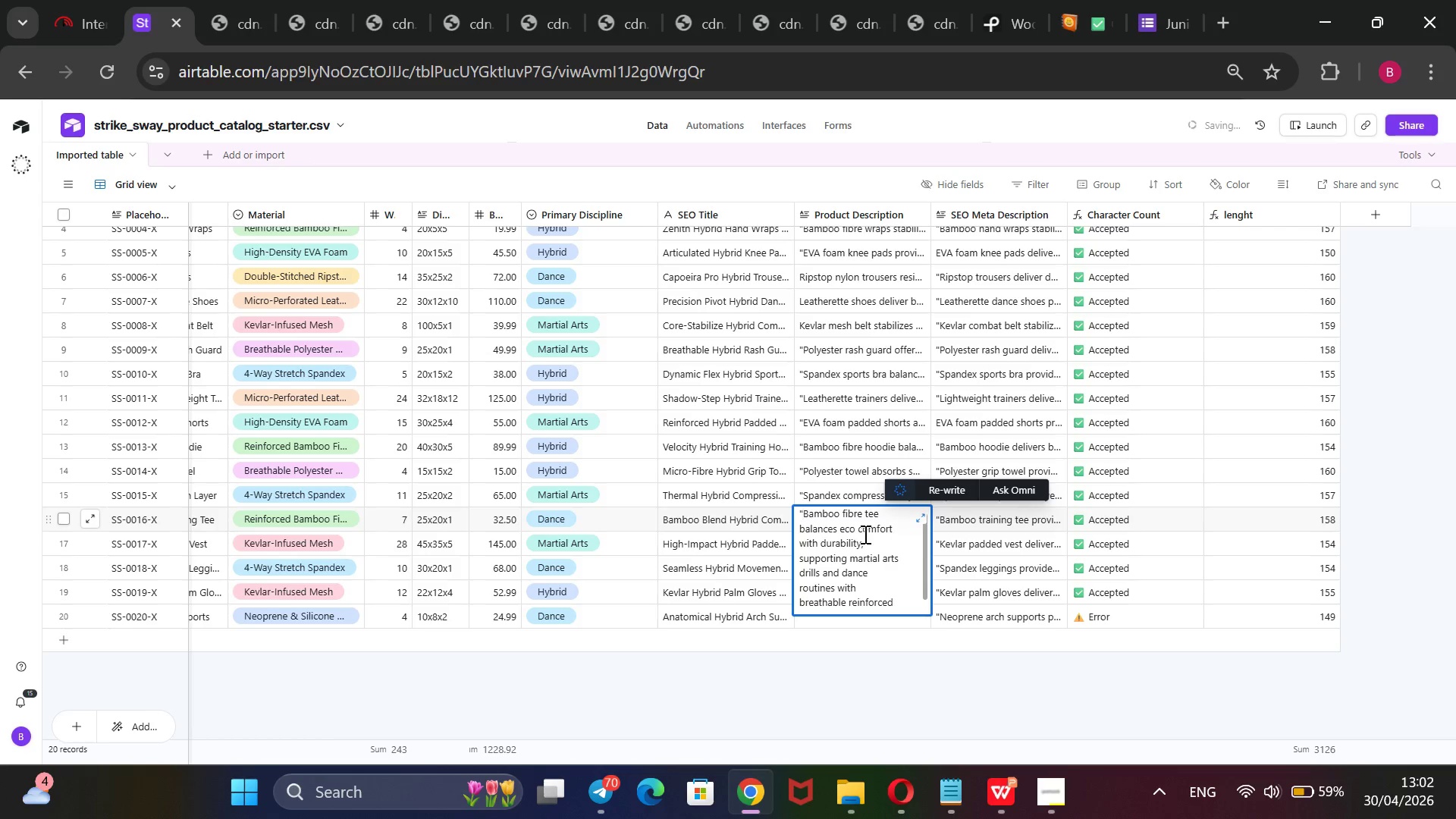 
 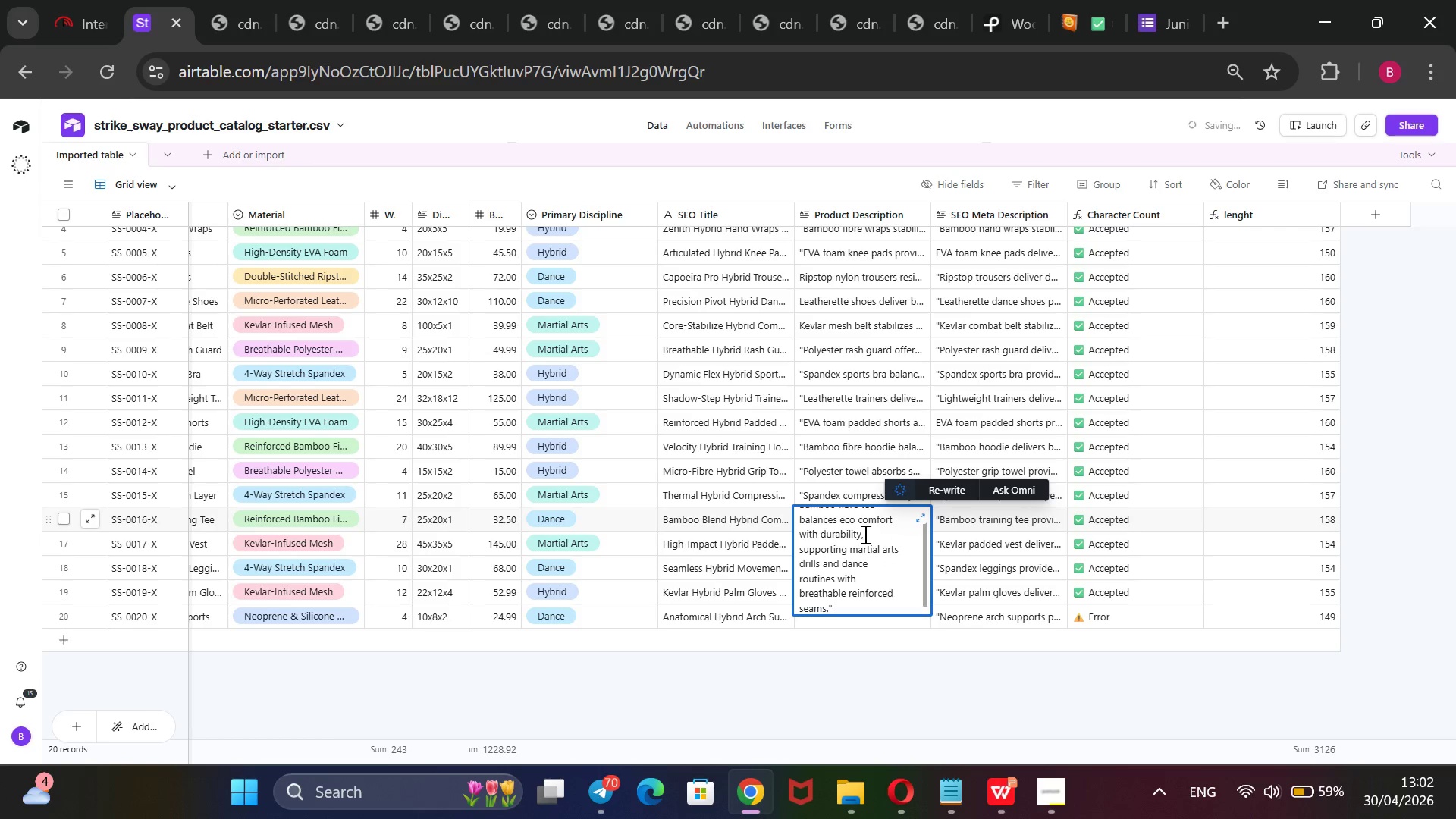 
hold_key(key=ArrowUp, duration=1.44)
 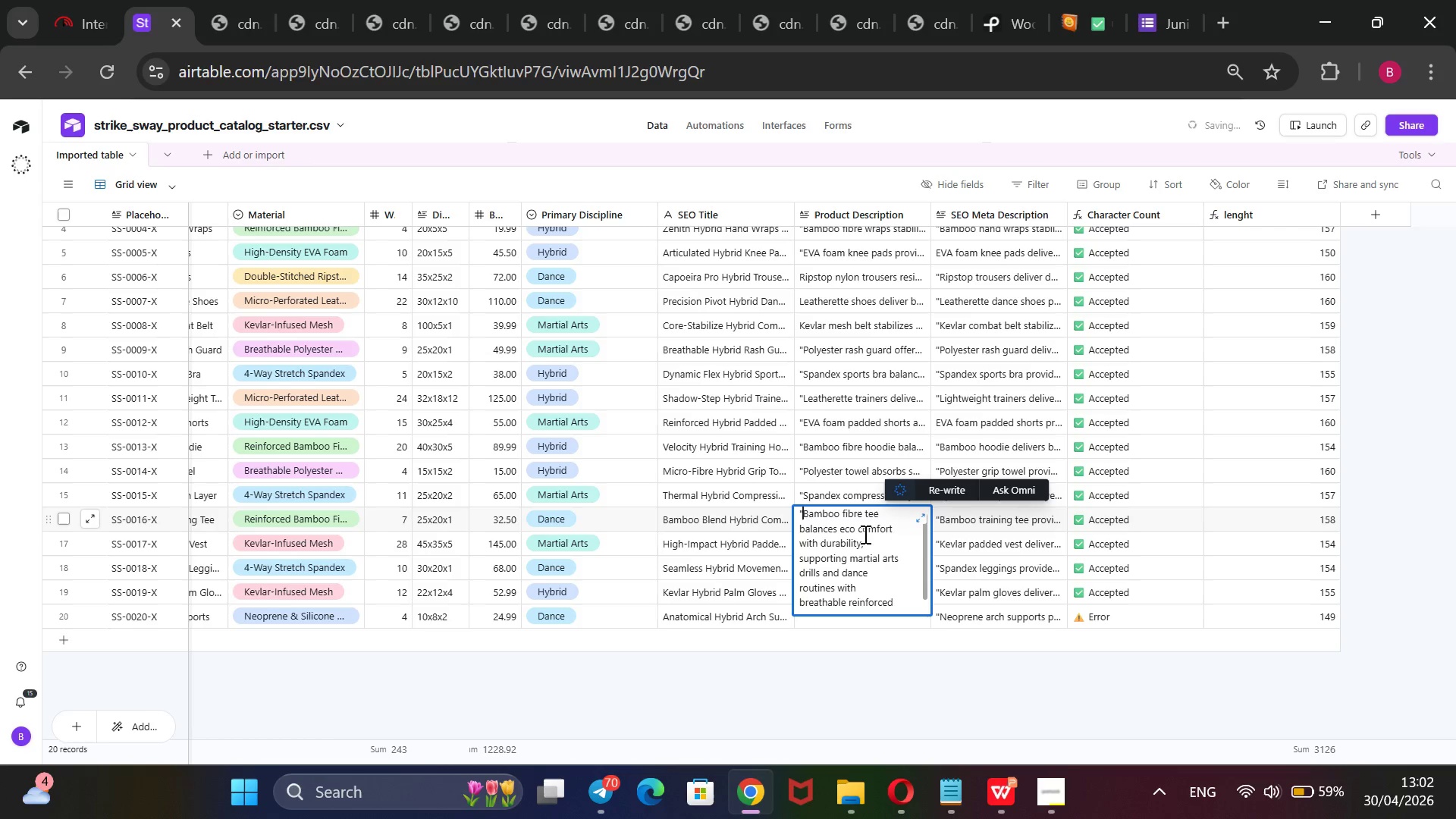 
left_click([1011, 670])
 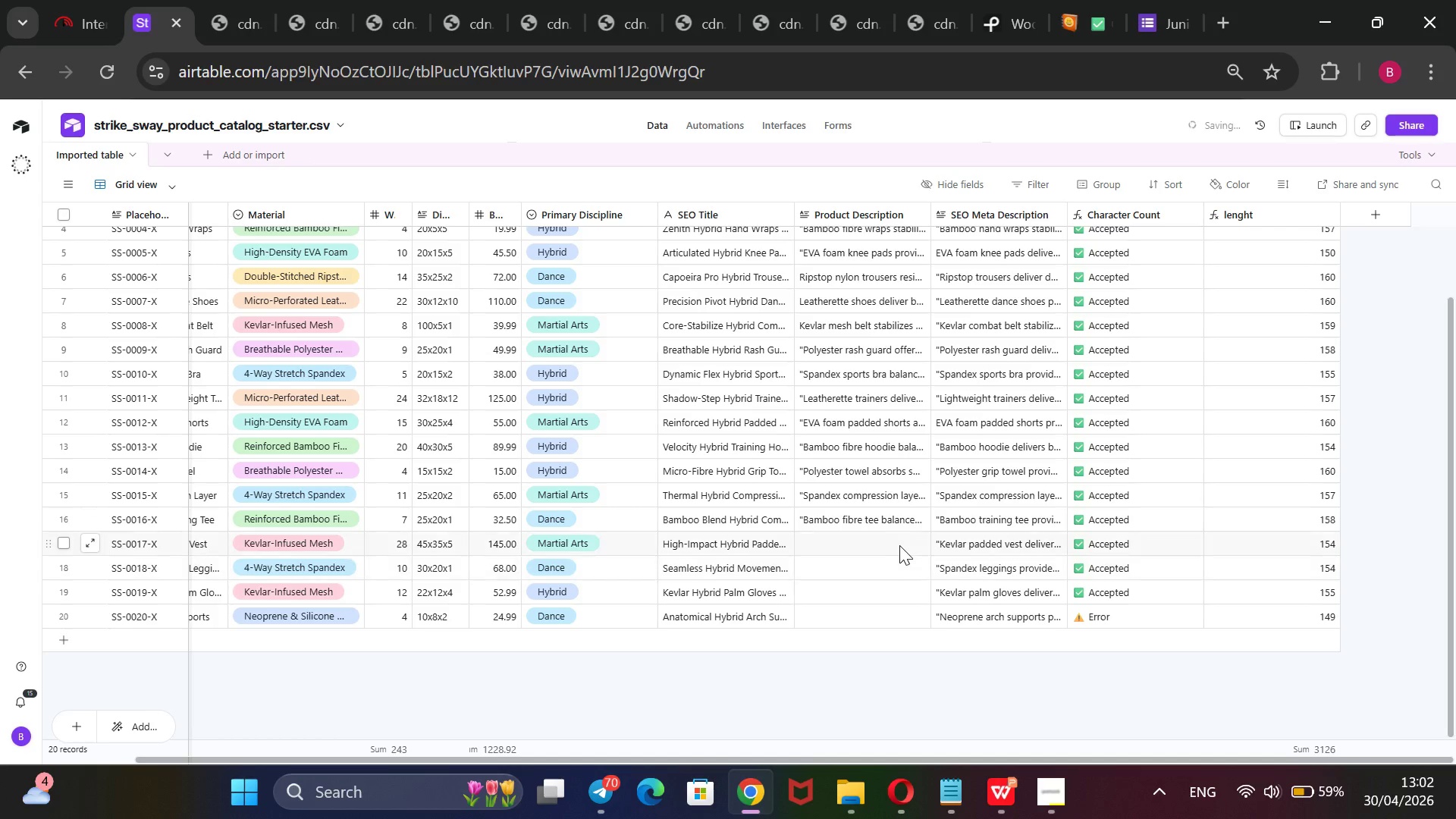 
left_click([900, 540])
 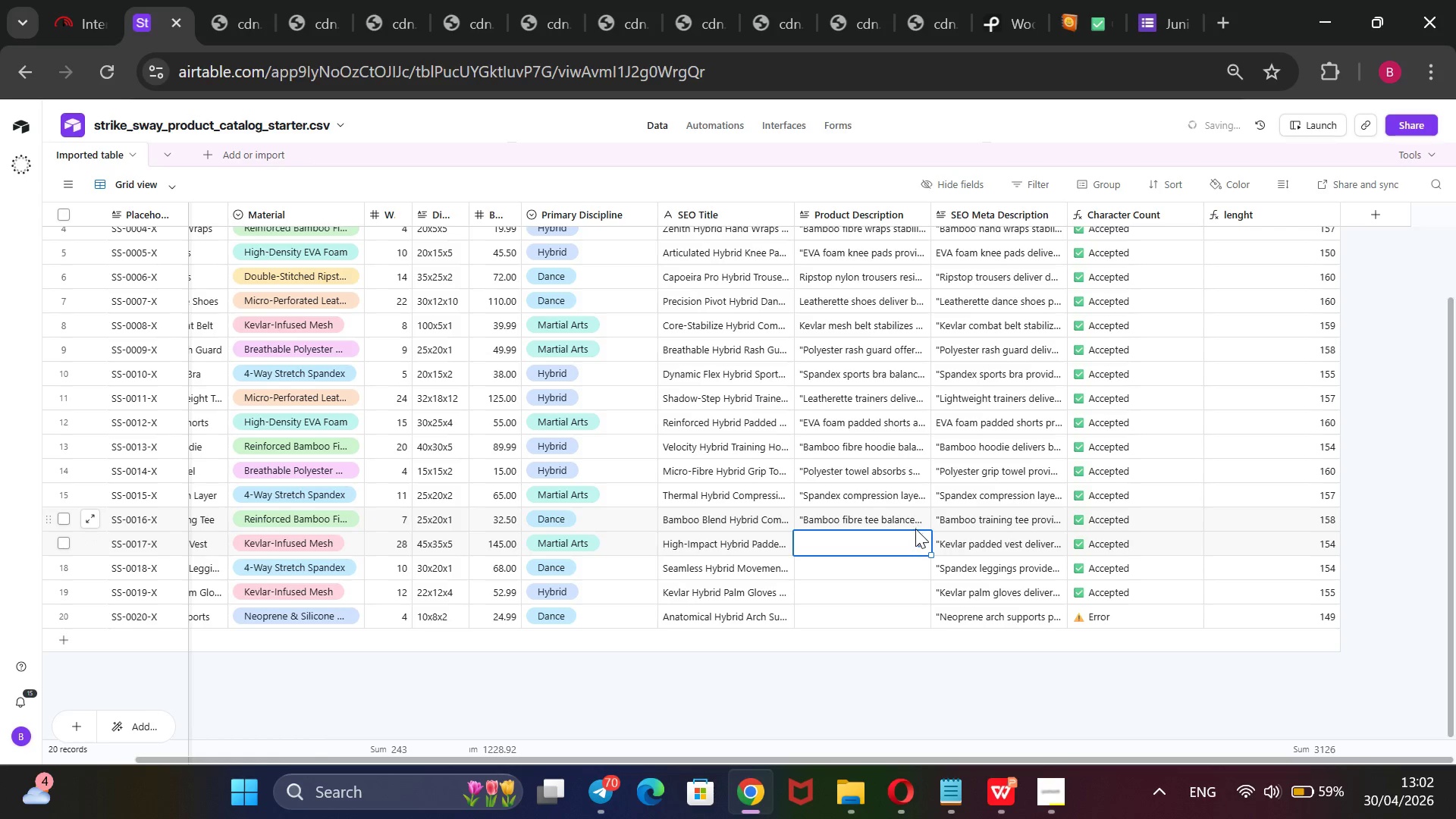 
type(Kevlar mesh vest provides superior impact absorption)
 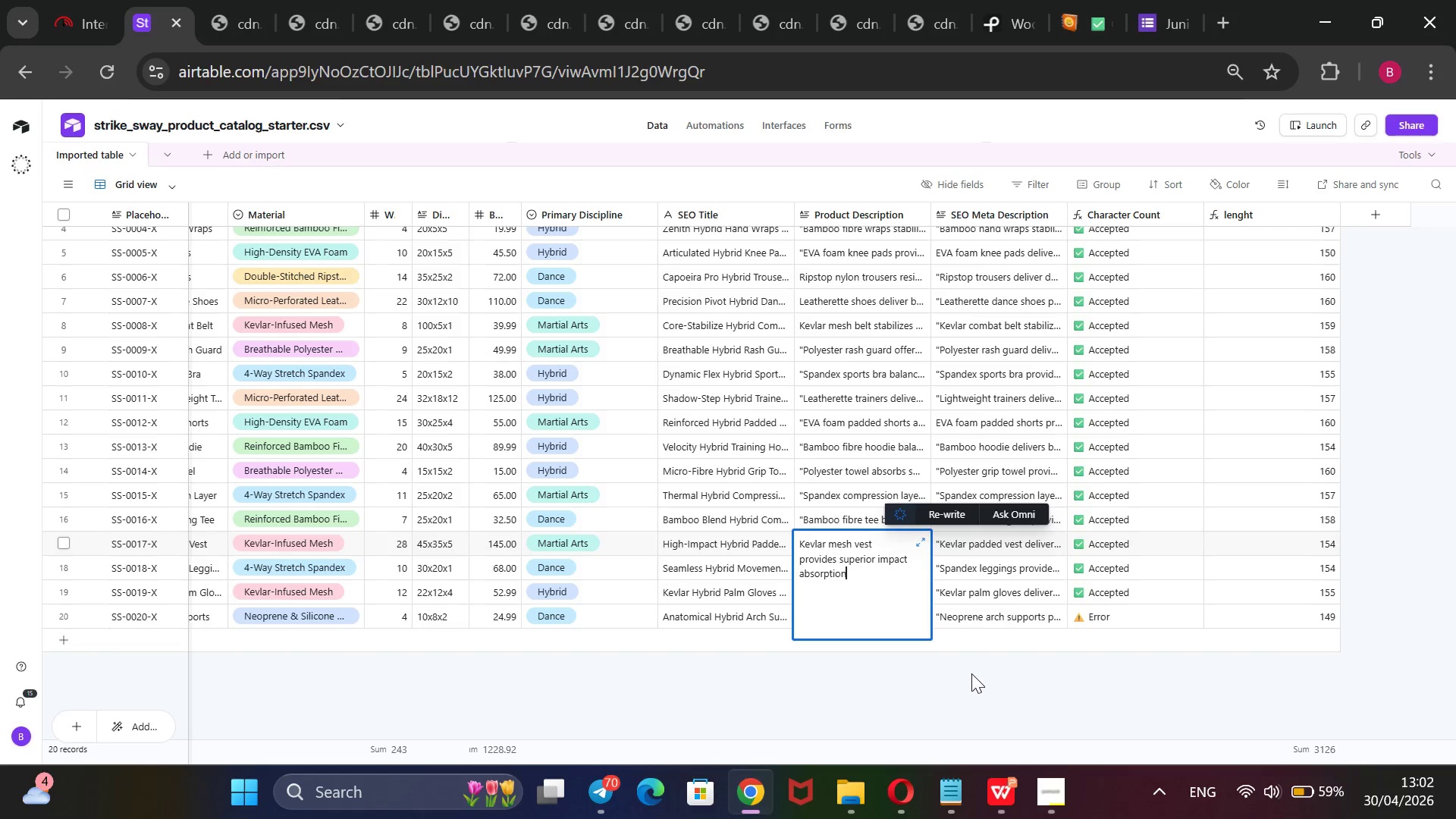 
type( while allowing freedom of movement, balancgn)
key(Backspace)
key(Backspace)
key(Backspace)
key(Backspace)
type(cing martial arts sp)
key(Backspace)
type(parring and dance routines.@@)
 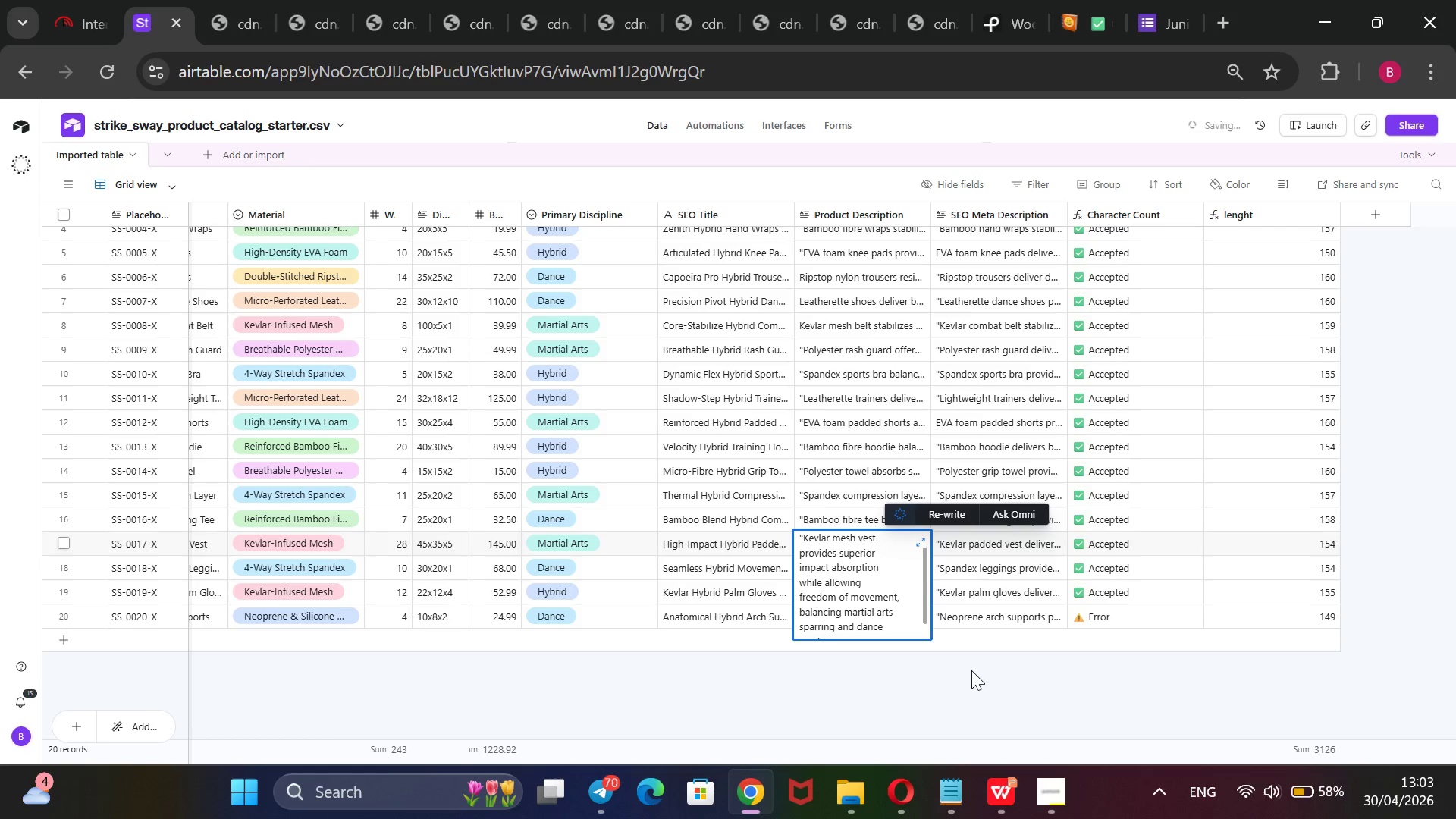 
 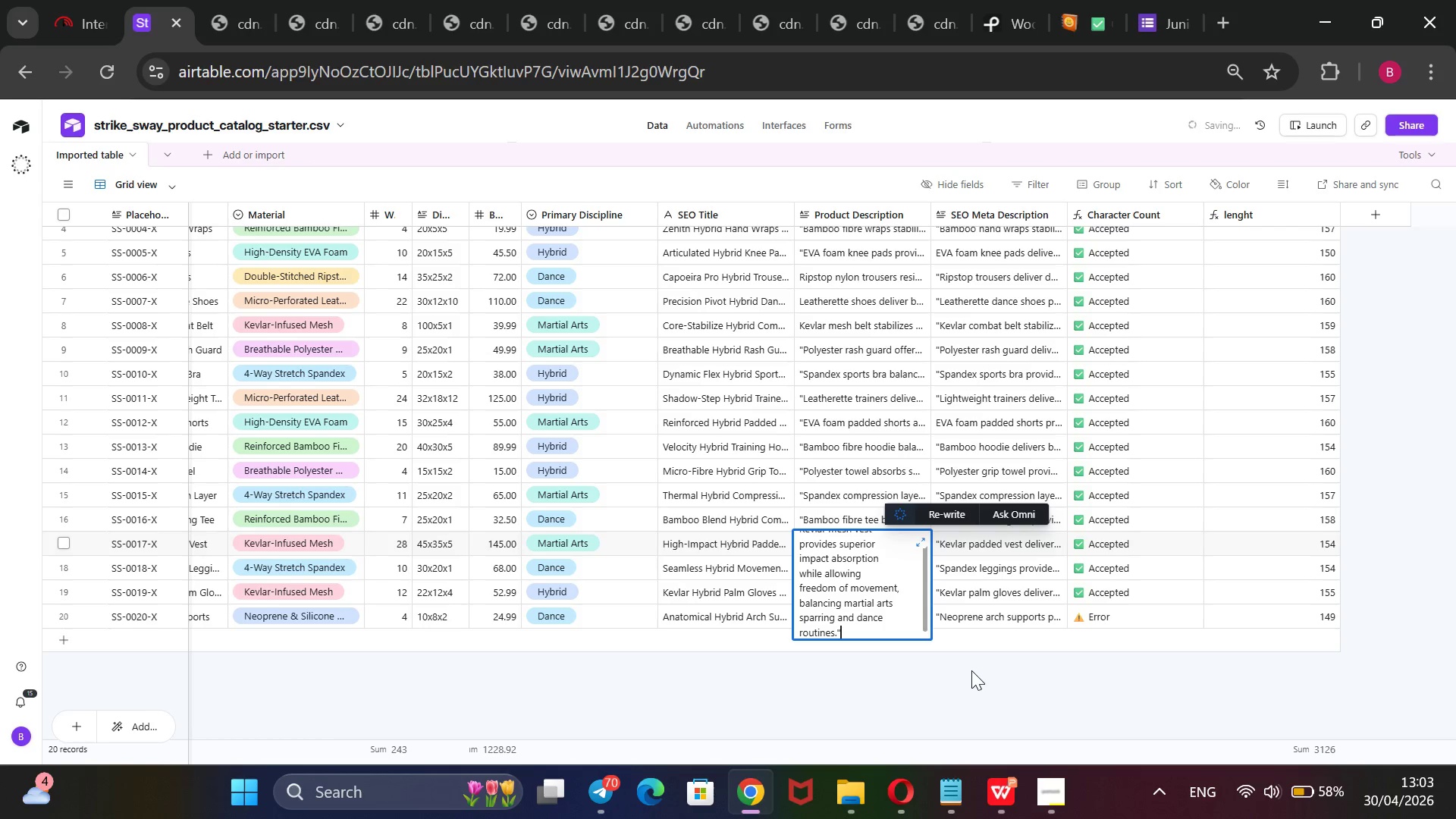 
hold_key(key=ArrowUp, duration=1.89)
 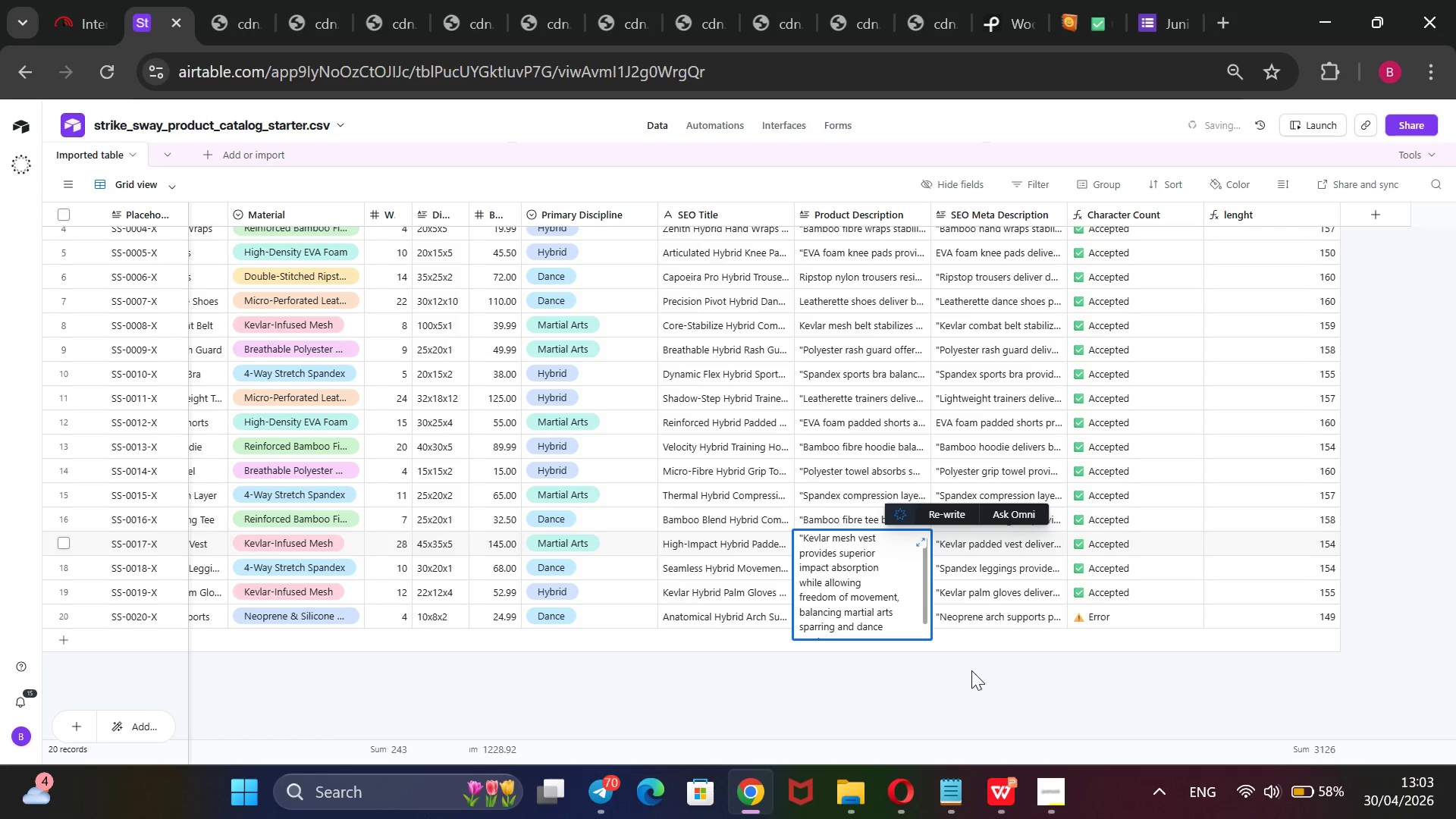 
left_click([855, 564])
 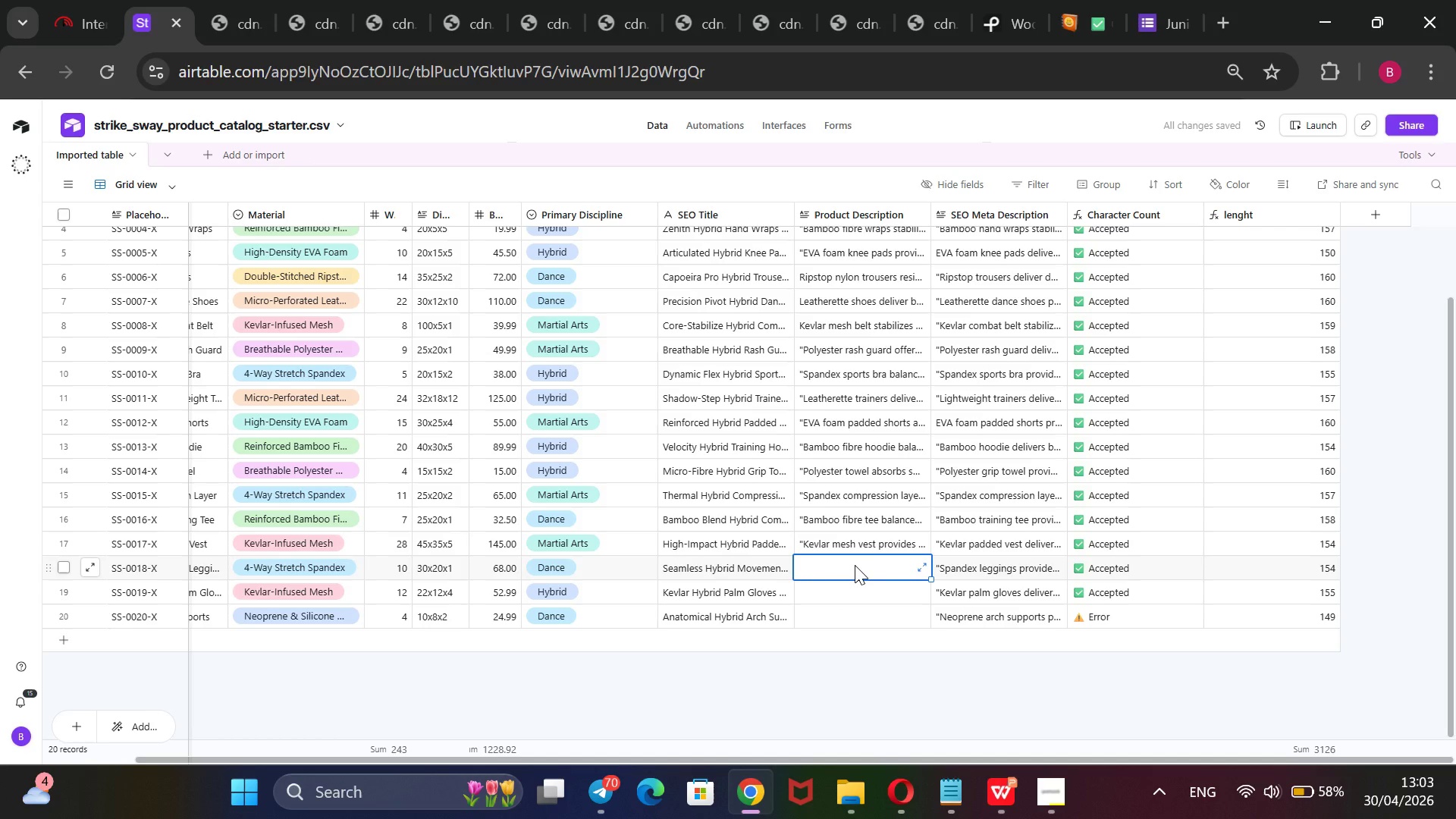 
type(SP)
key(Backspace)
type(pandex legginf)
key(Backspace)
type(gs deliver seamless articulation and muscle support, balani)
key(Backspace)
type(cing enduran)
key(Backspace)
type(ce for)
key(Backspace)
key(Backspace)
key(Backspace)
key(Backspace)
key(Backspace)
key(Backspace)
type(nce for martial arts drills and dance choreography.@@)
 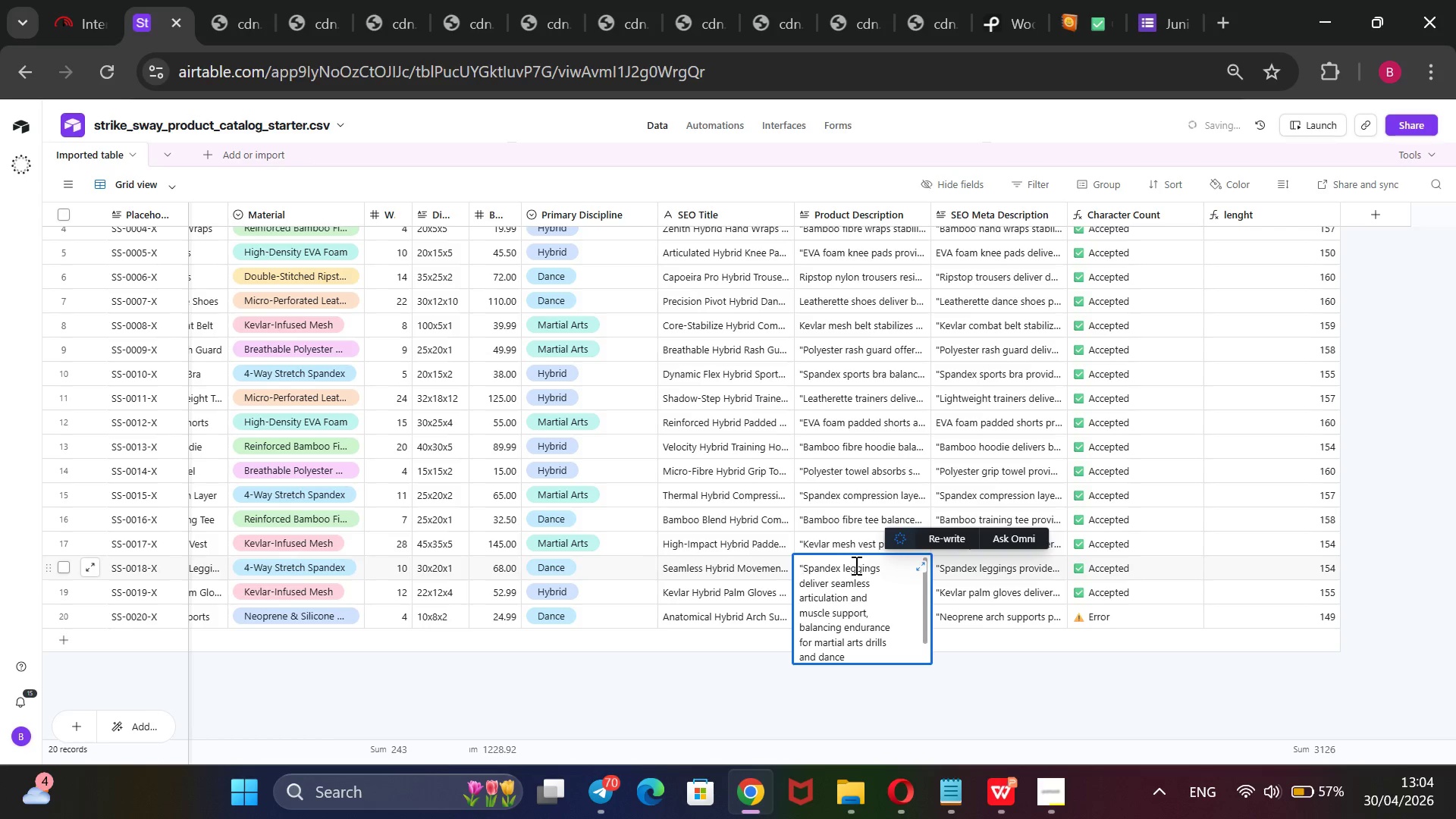 
 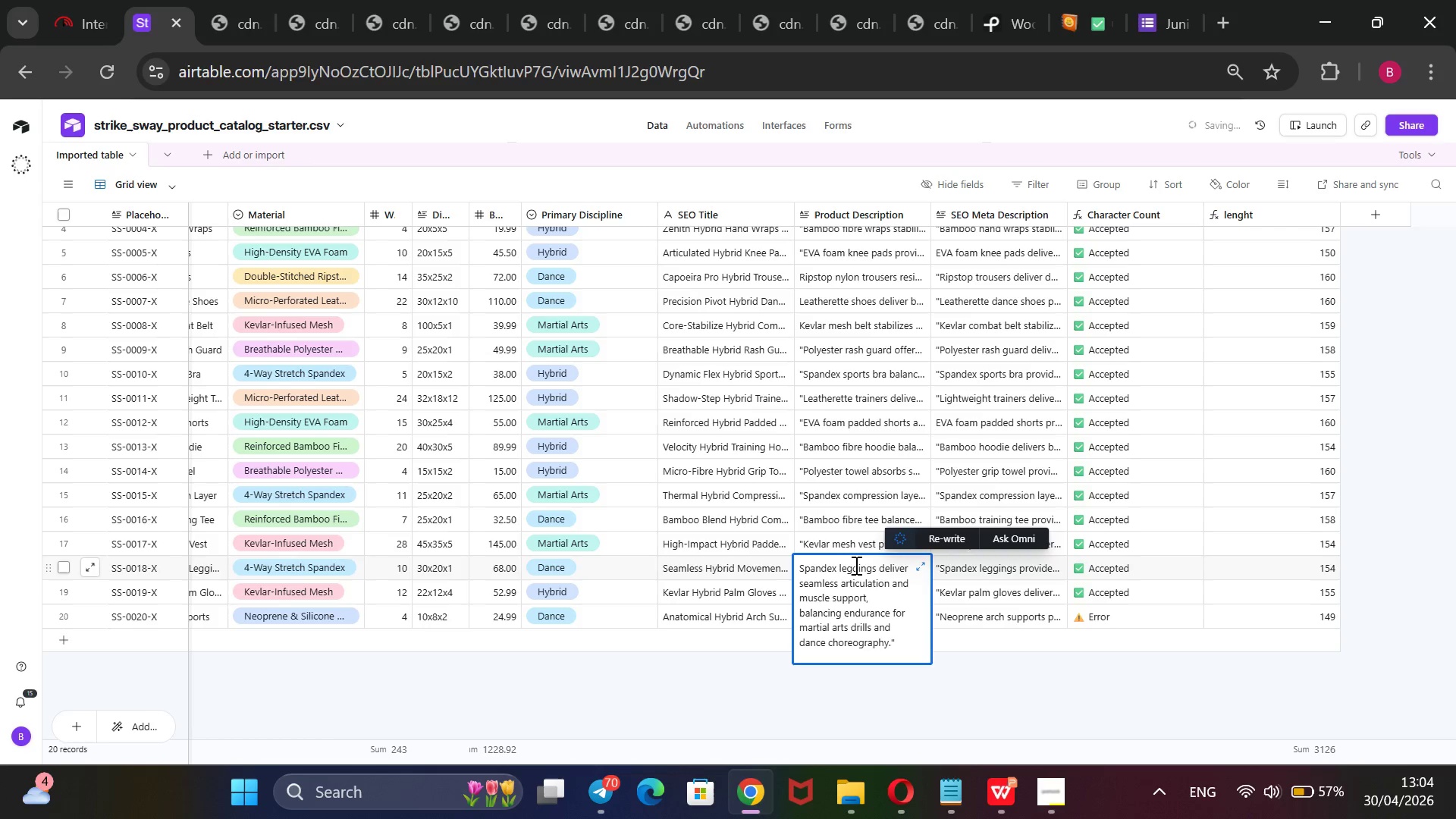 
hold_key(key=ArrowUp, duration=1.28)
 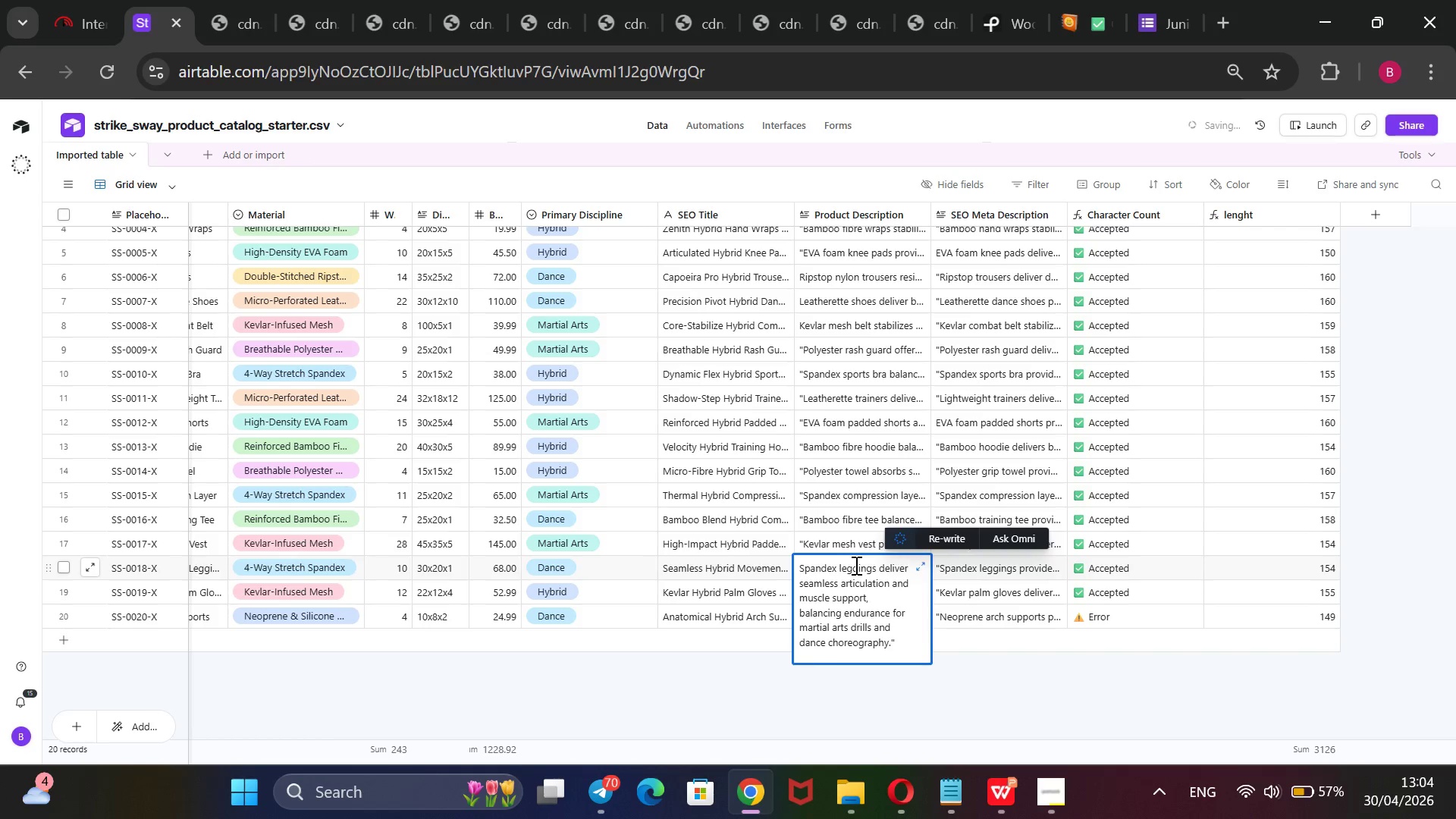 
wait(9.31)
 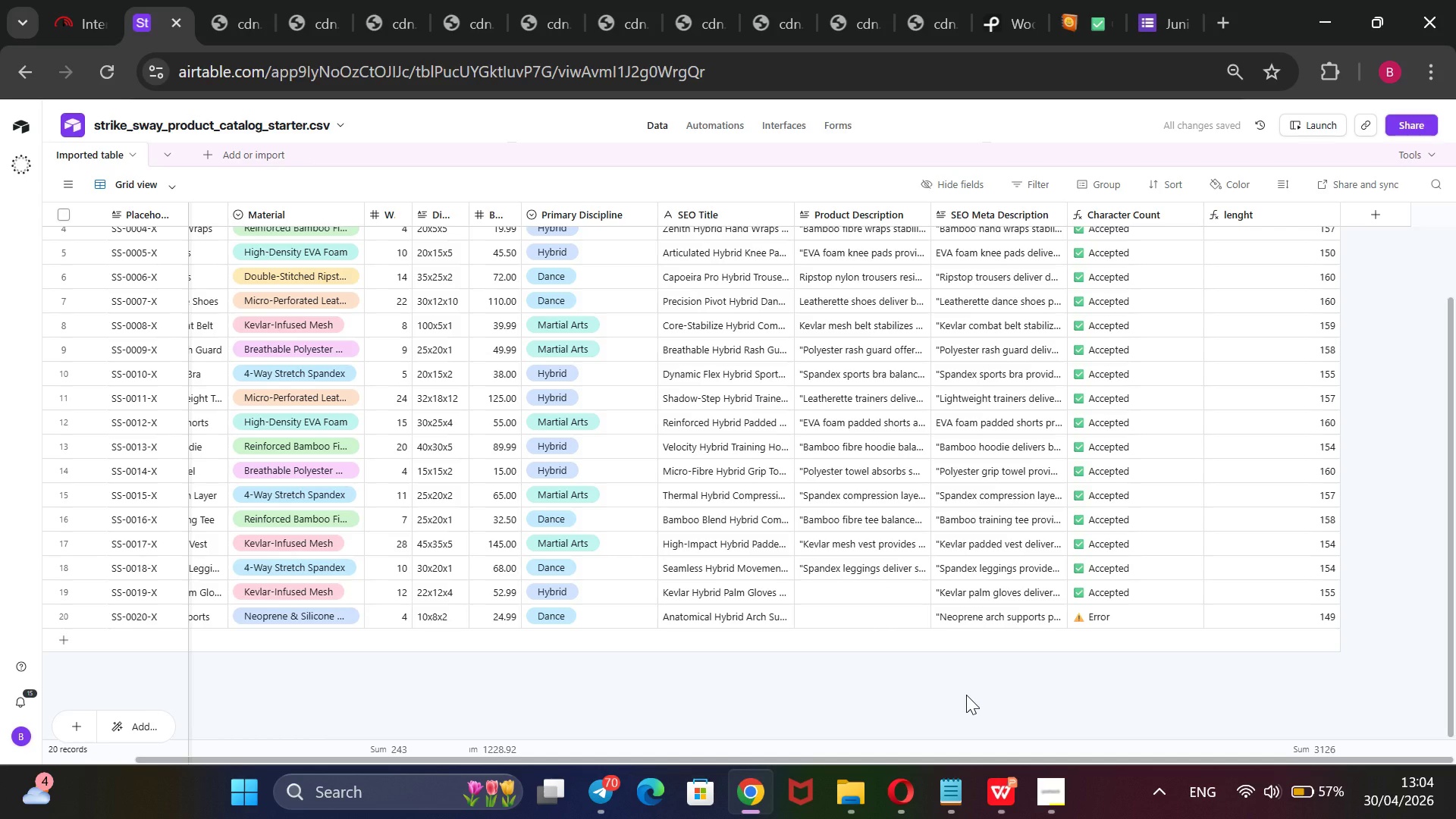 
type(k)
key(Backspace)
type(Kevlar mesh gloves provide durable grip and breathable comfort, balancing martial arts sparring with dance flexibility)
 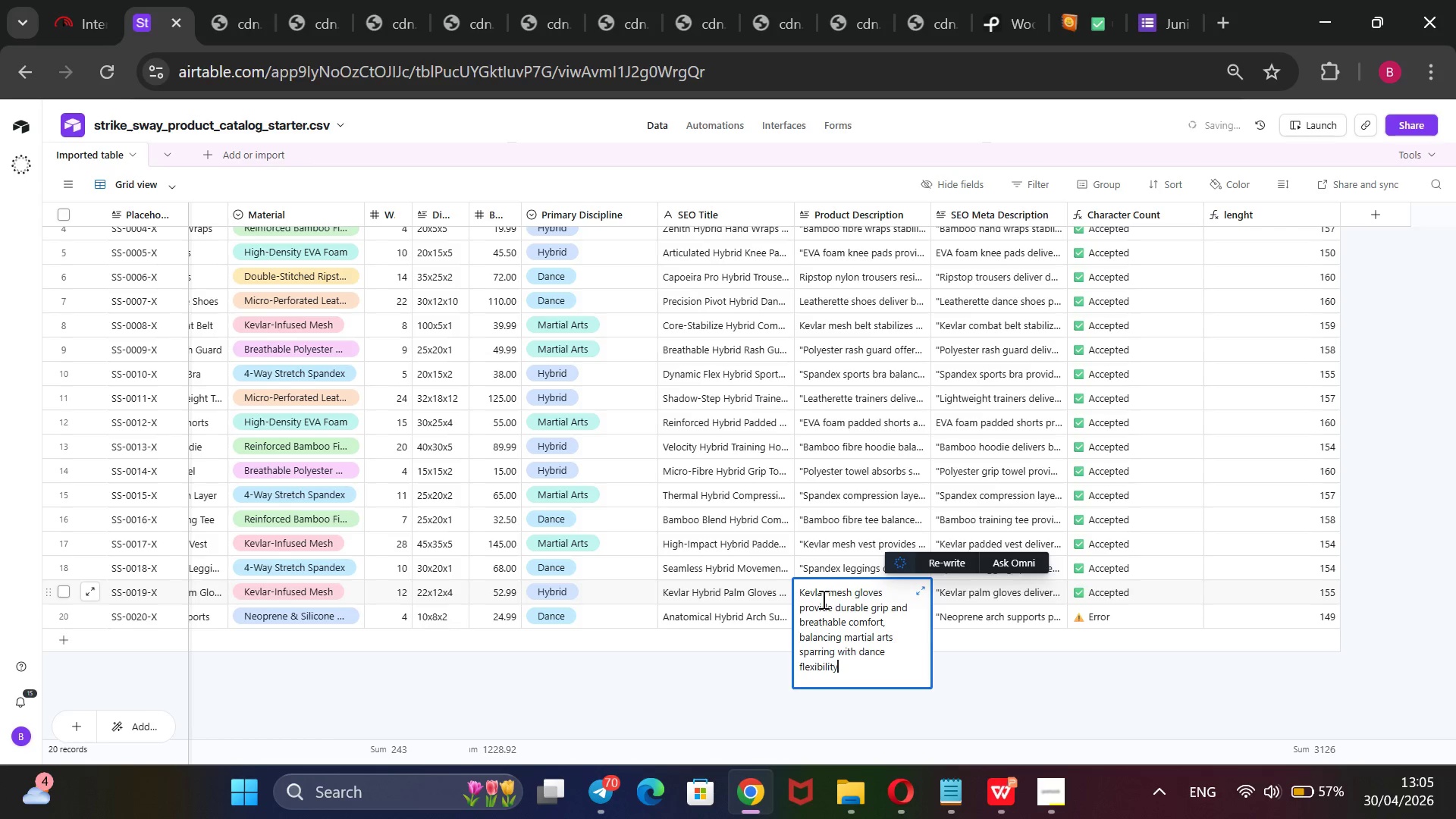 
type( for hybrid athletes.@@)
 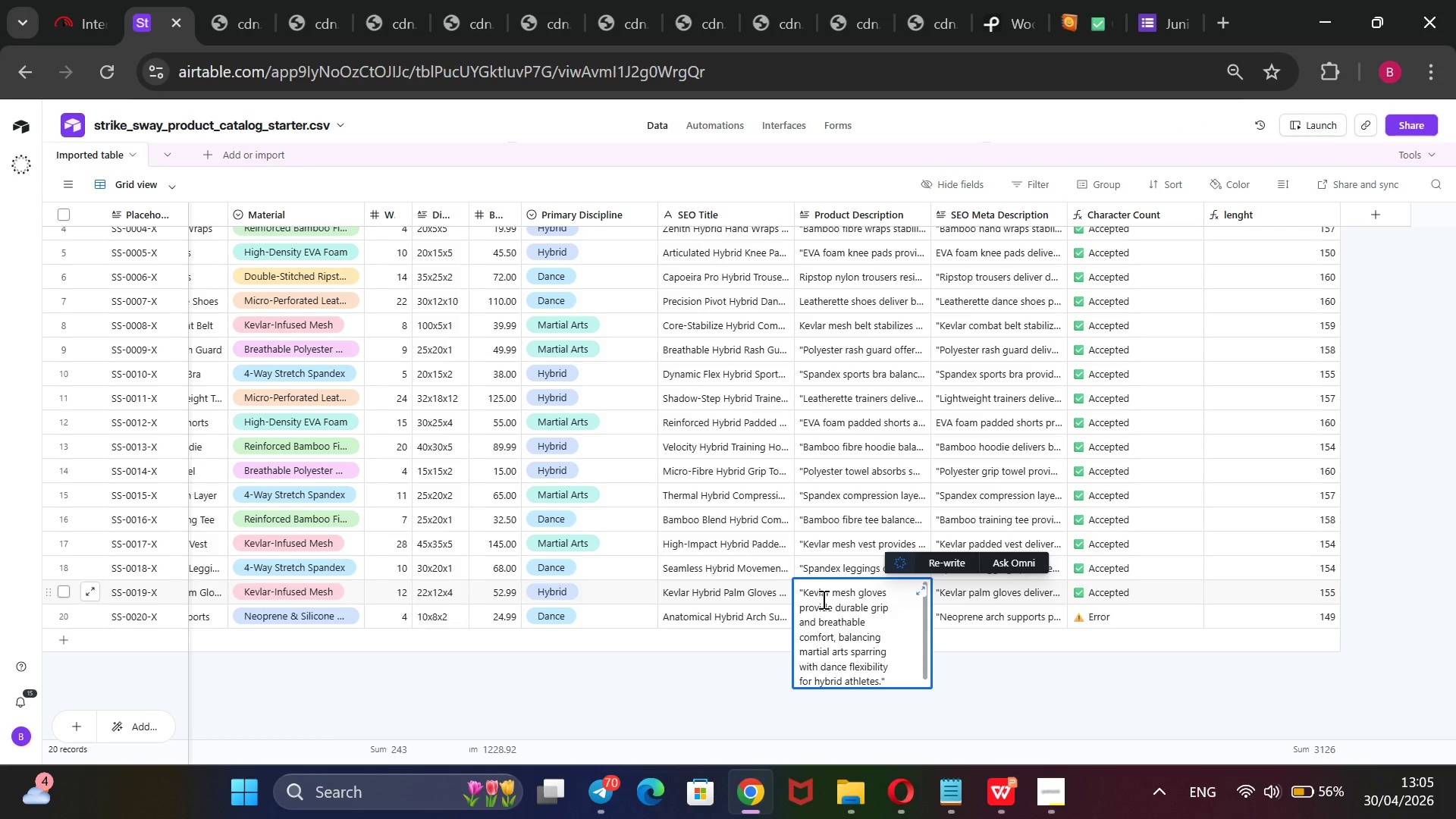 
 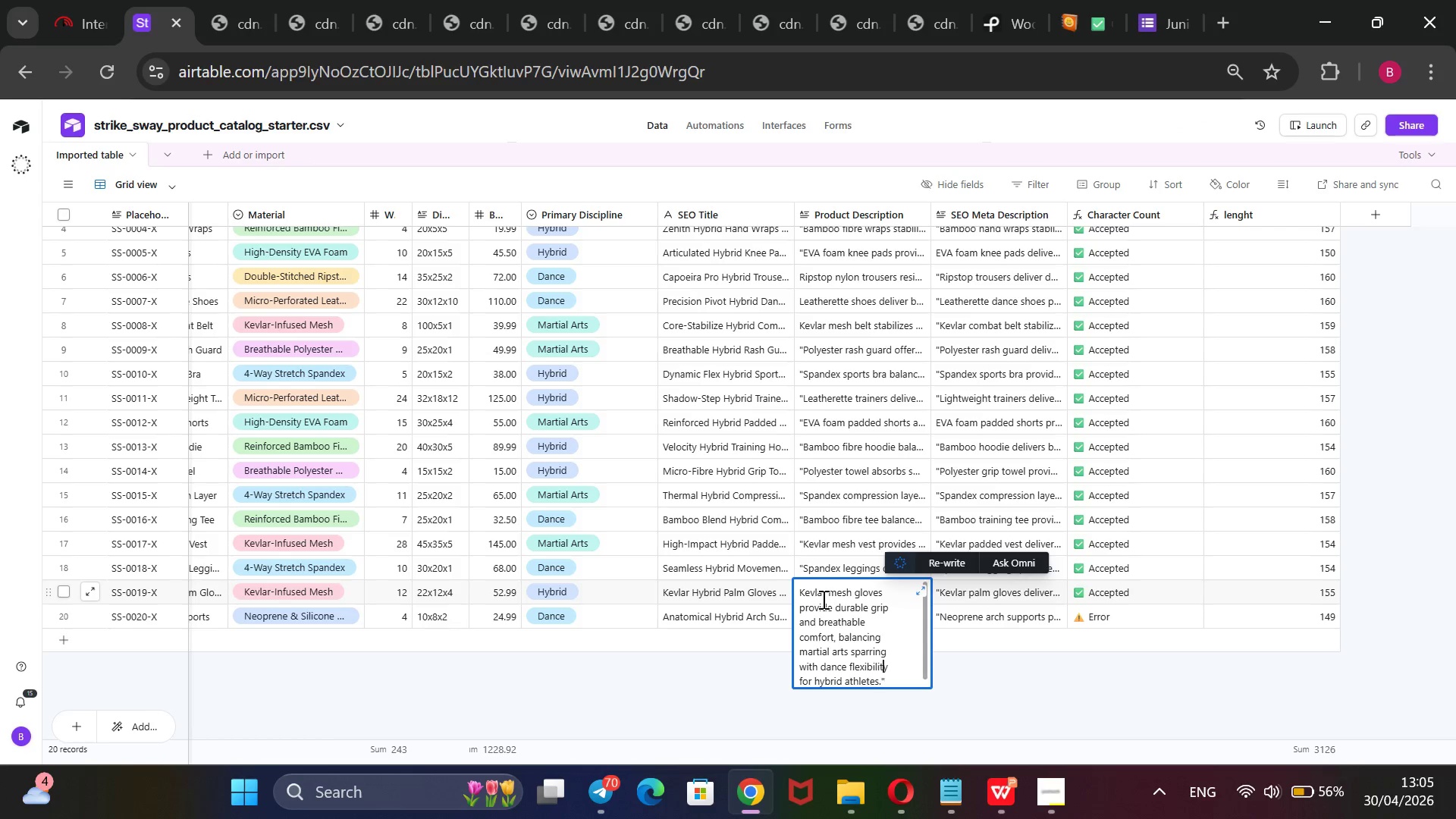 
hold_key(key=ArrowUp, duration=1.5)
 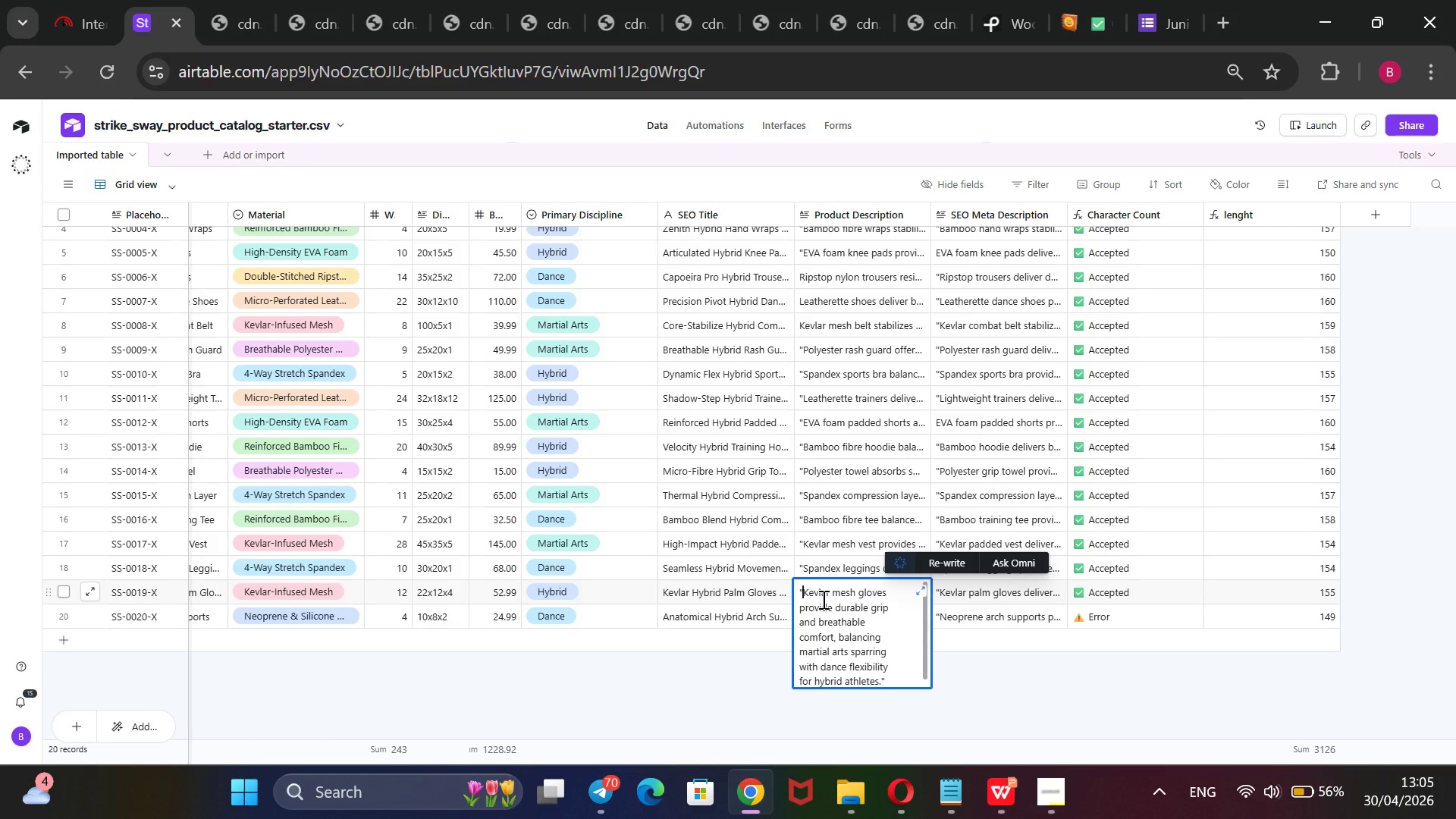 
hold_key(key=ArrowUp, duration=0.33)
 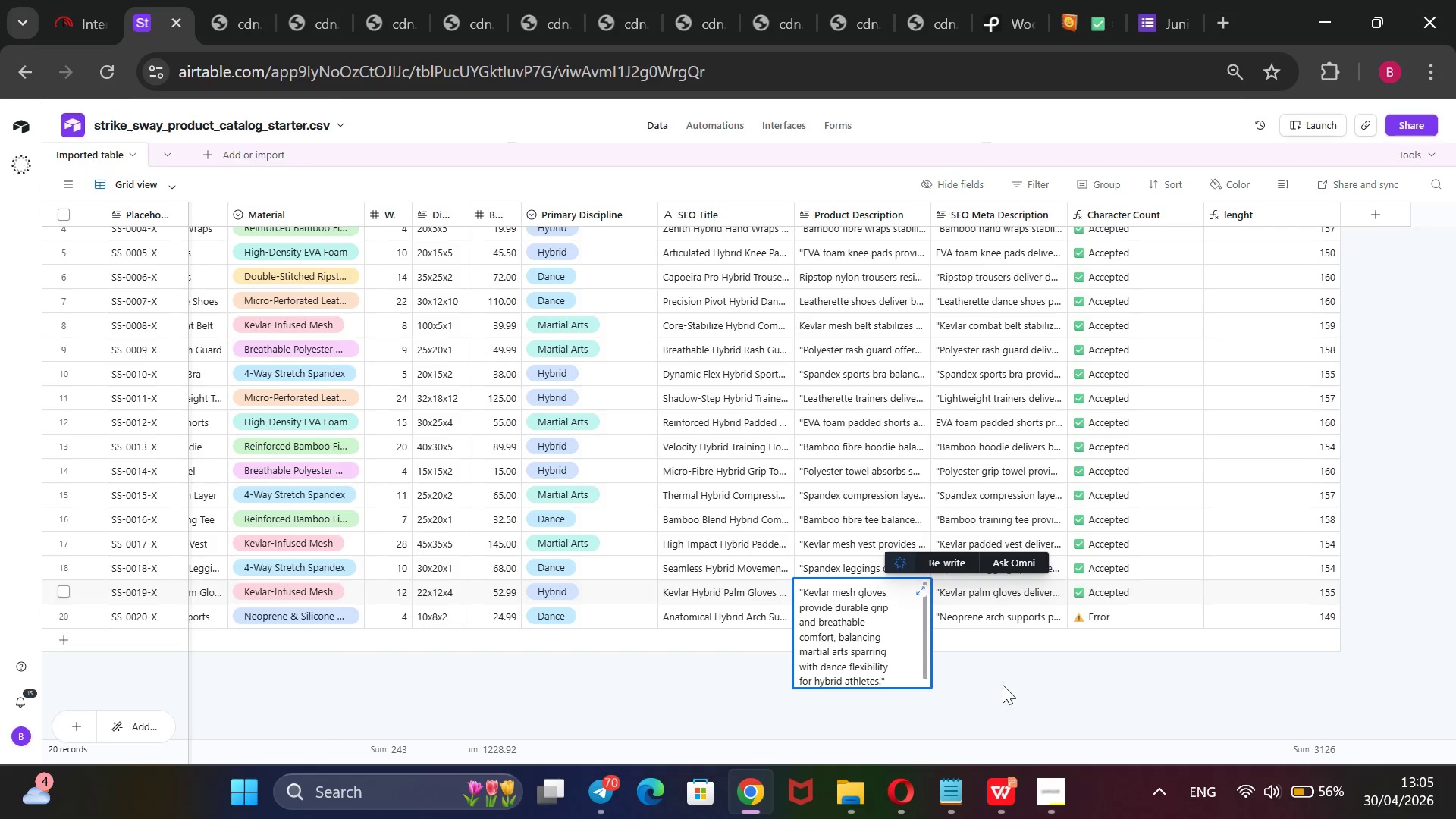 
left_click([1014, 678])
 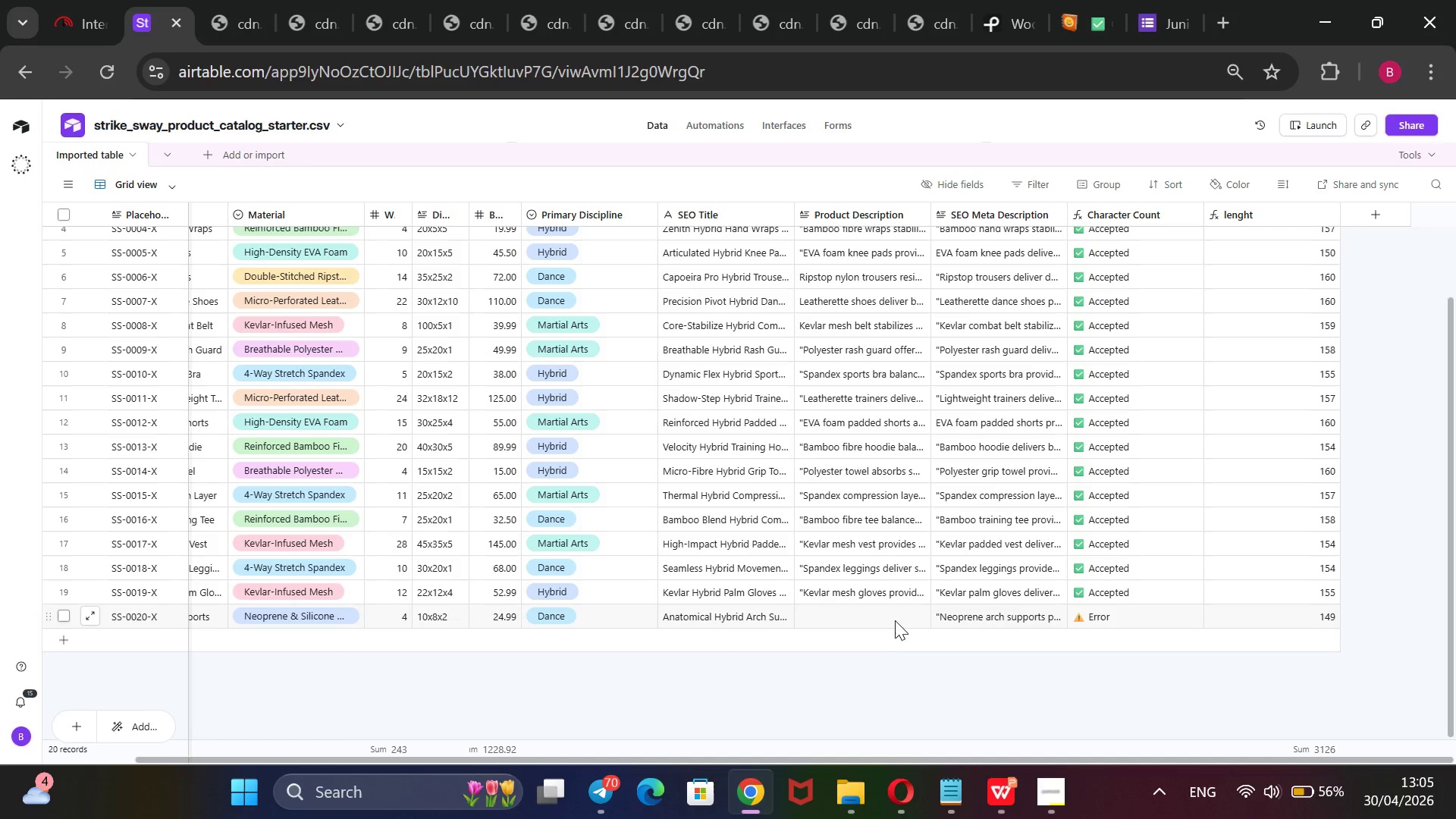 
double_click([895, 616])
 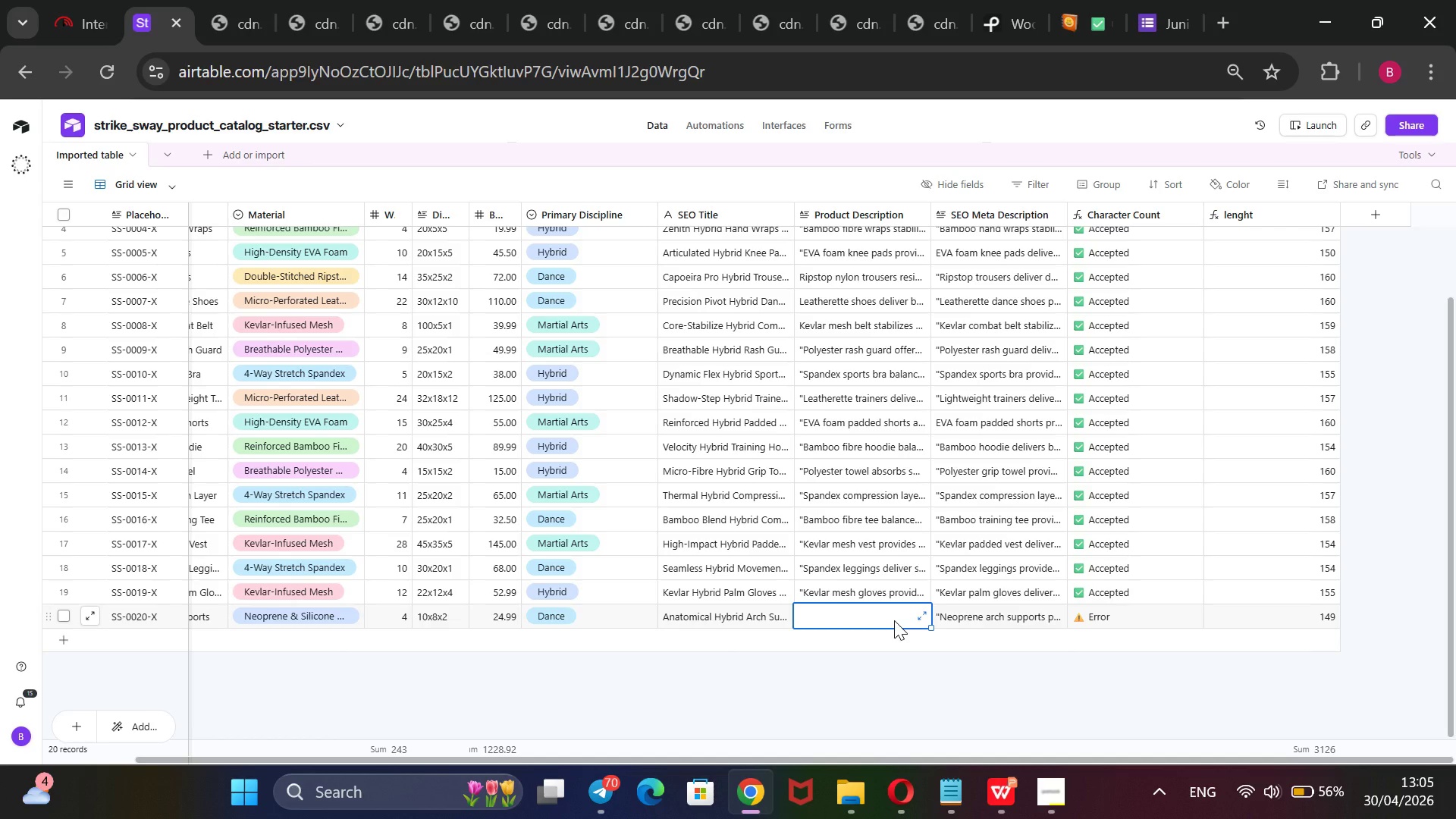 
type(@@)
 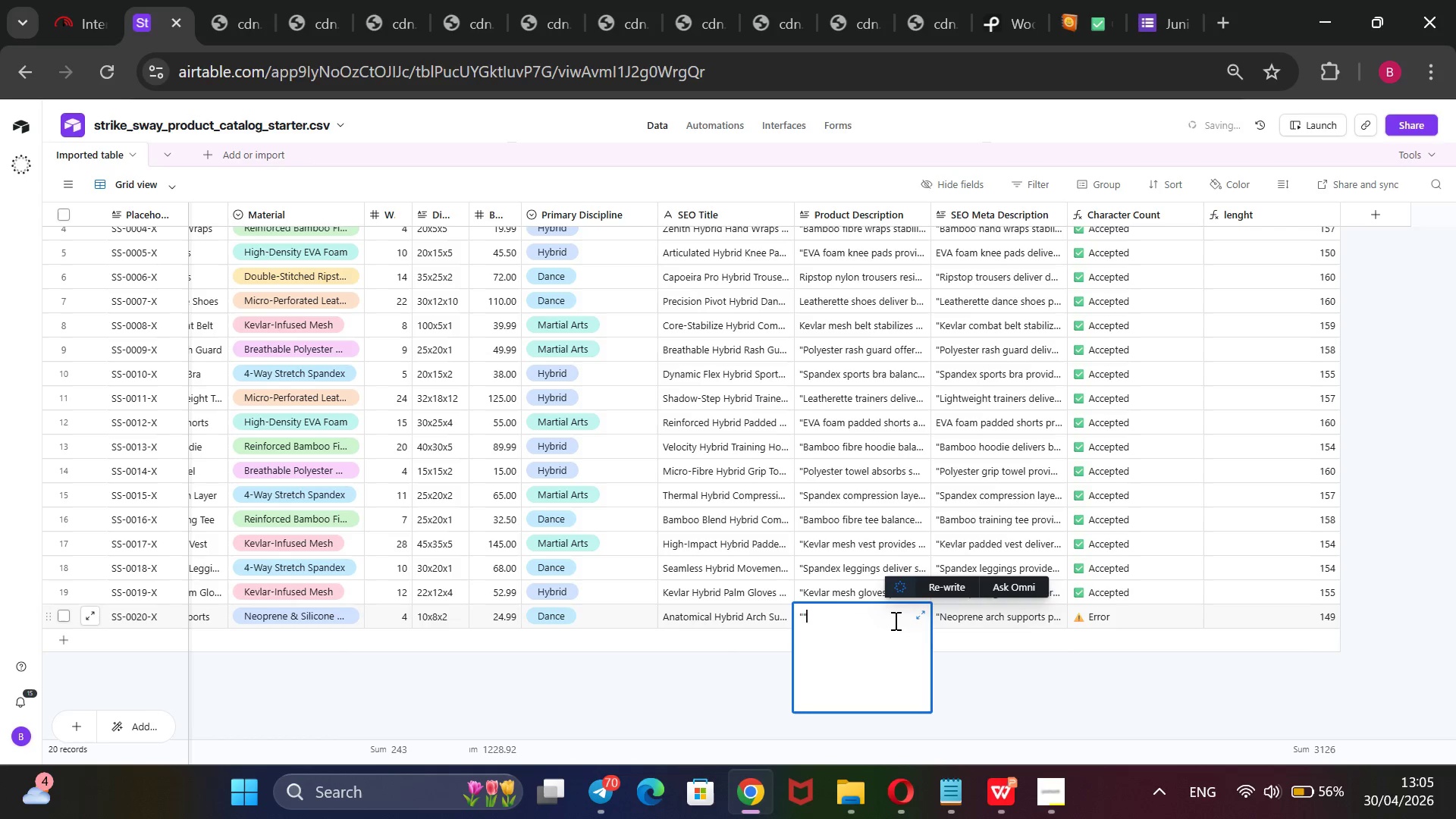 
key(ArrowDown)
 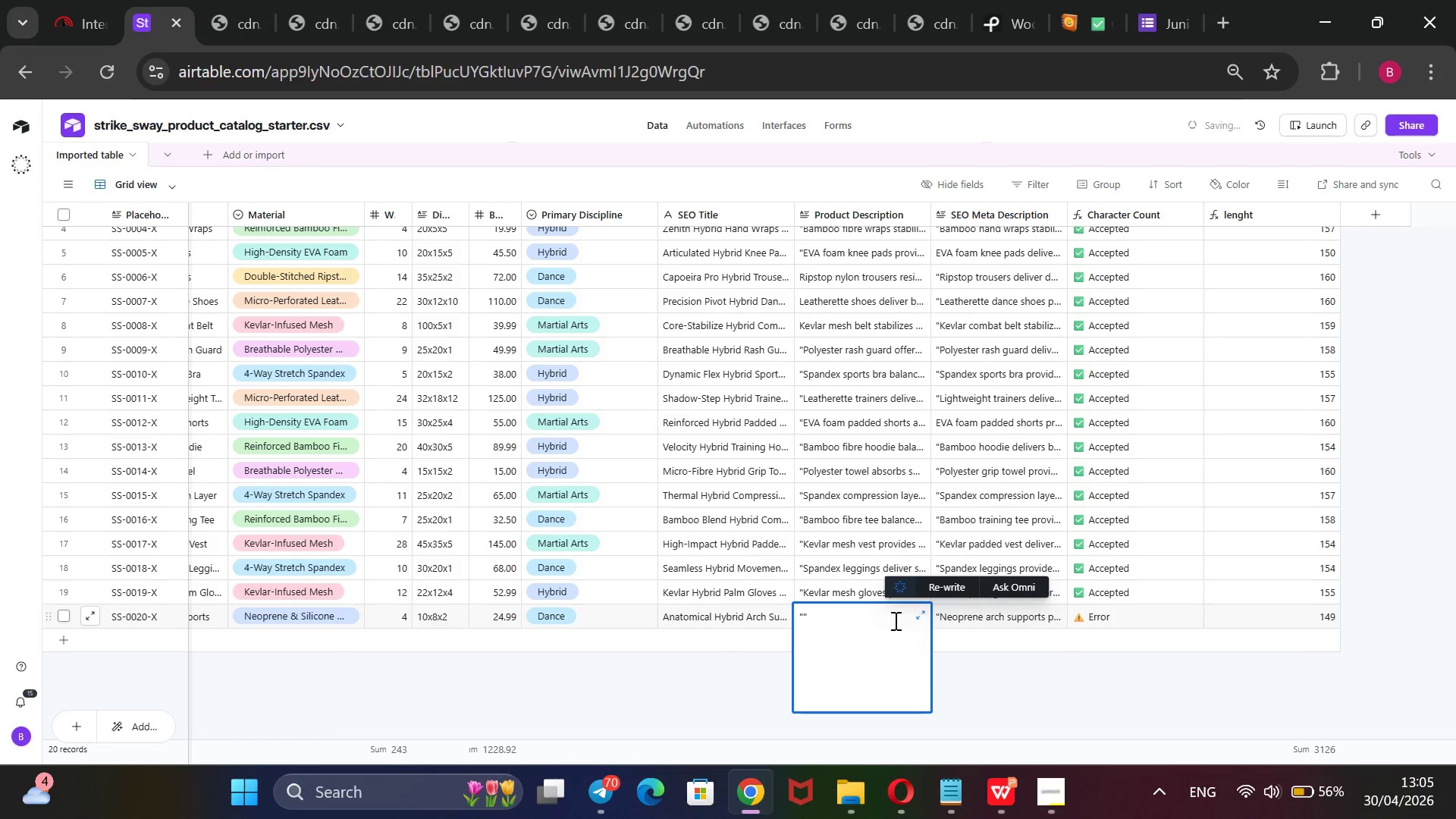 
key(ArrowLeft)
 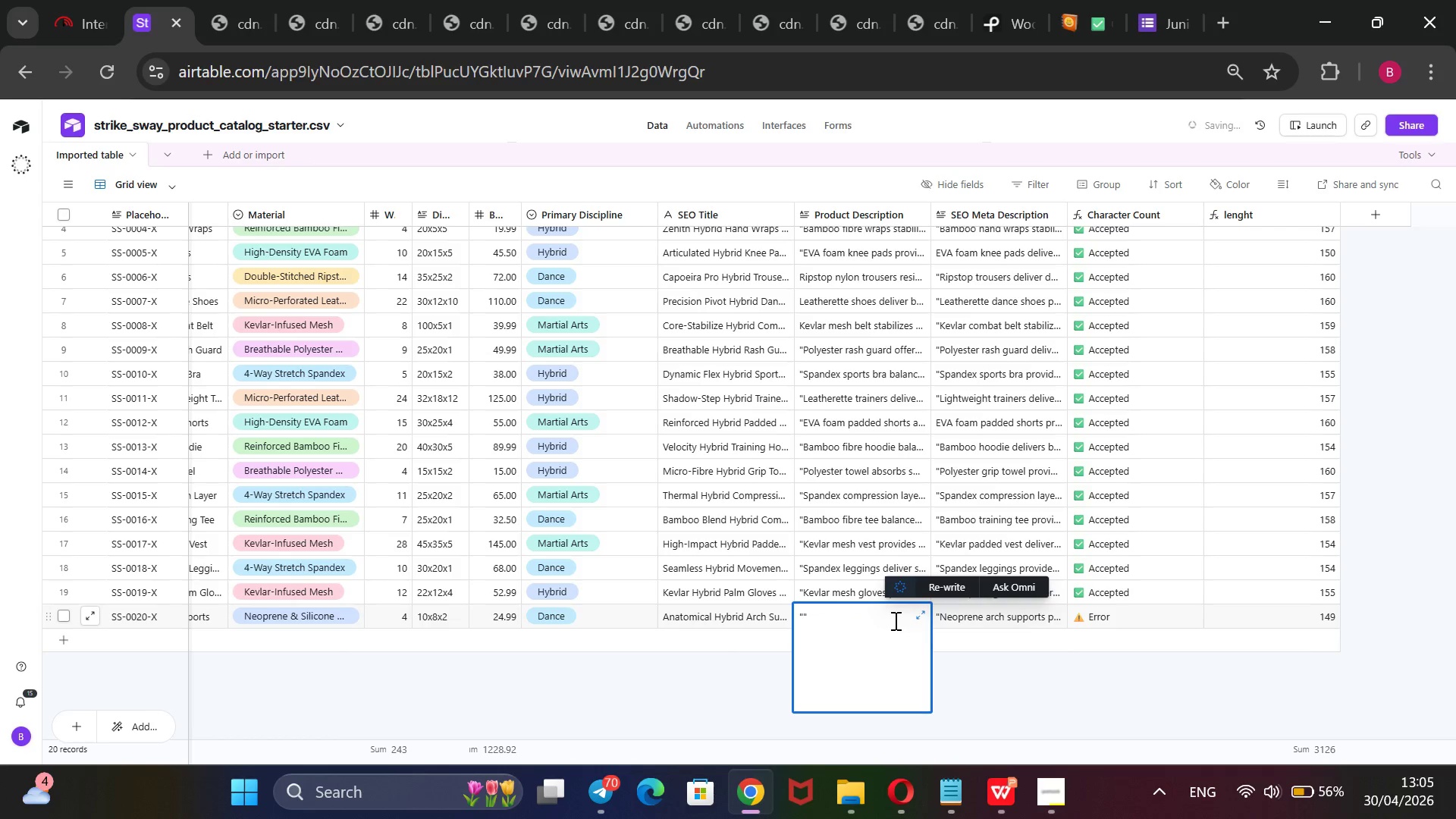 
type(Neoprene arch supports with sillicone f)
key(Backspace)
type(grip)
 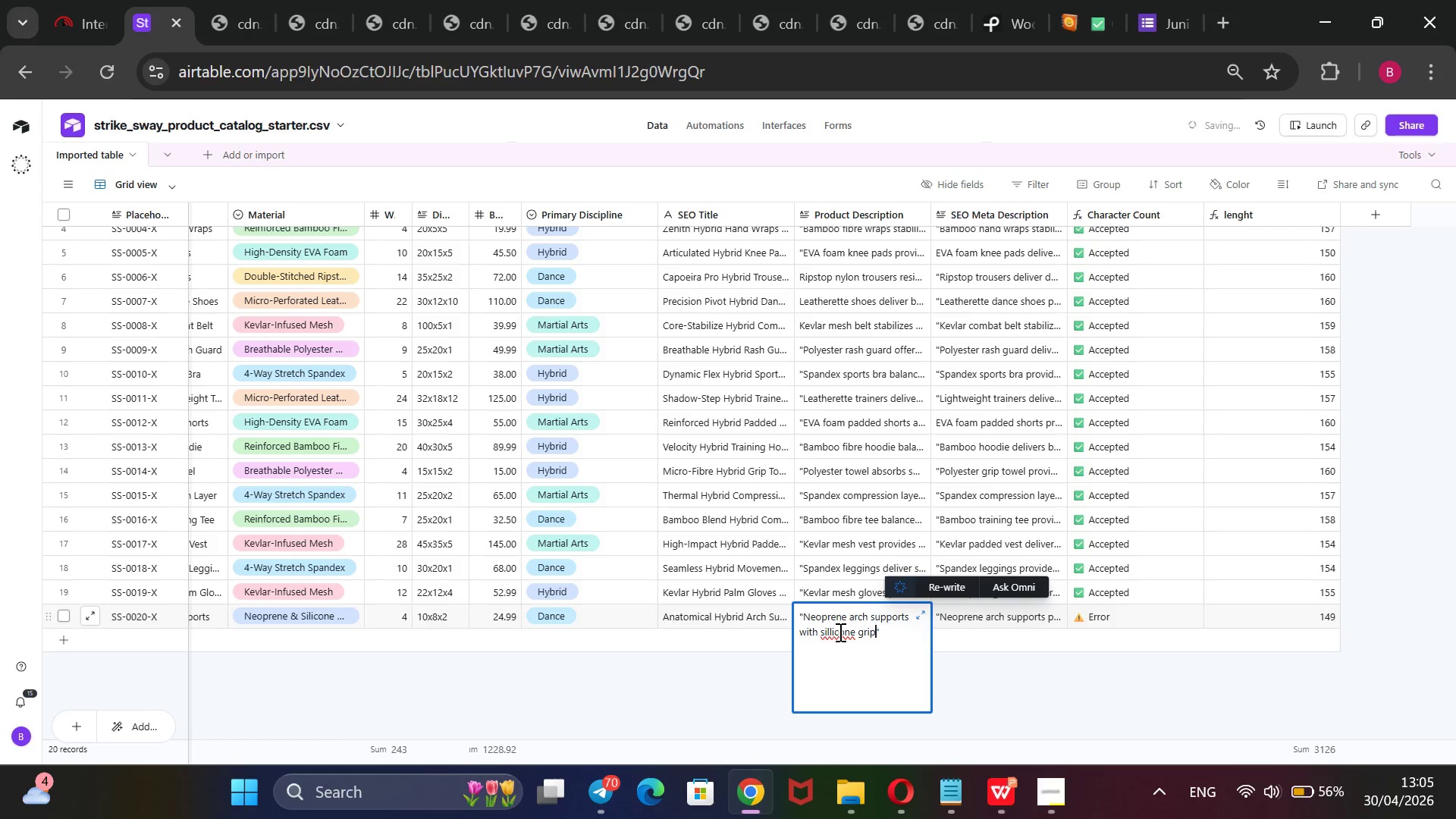 
left_click([833, 632])
 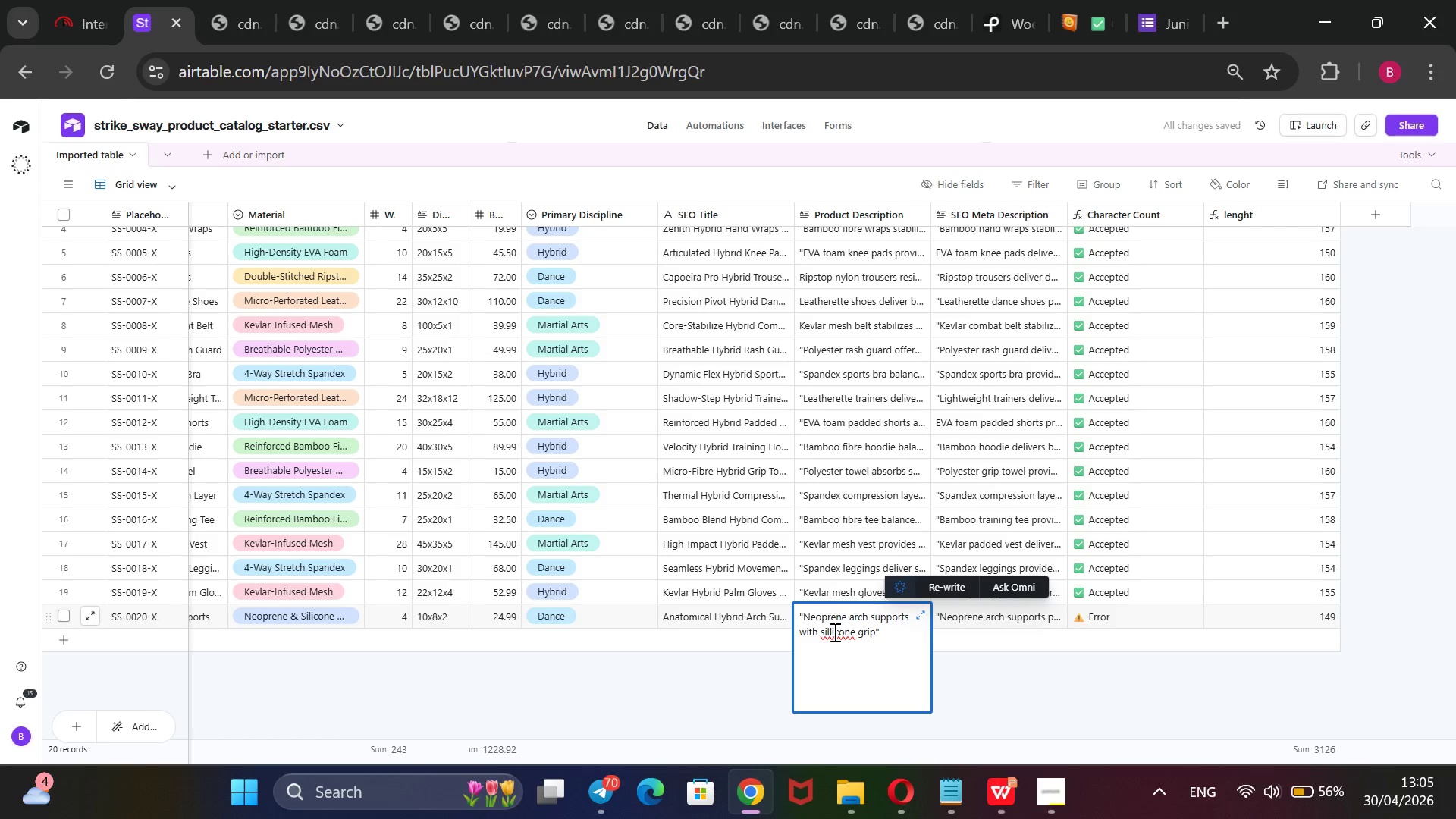 
key(ArrowLeft)
 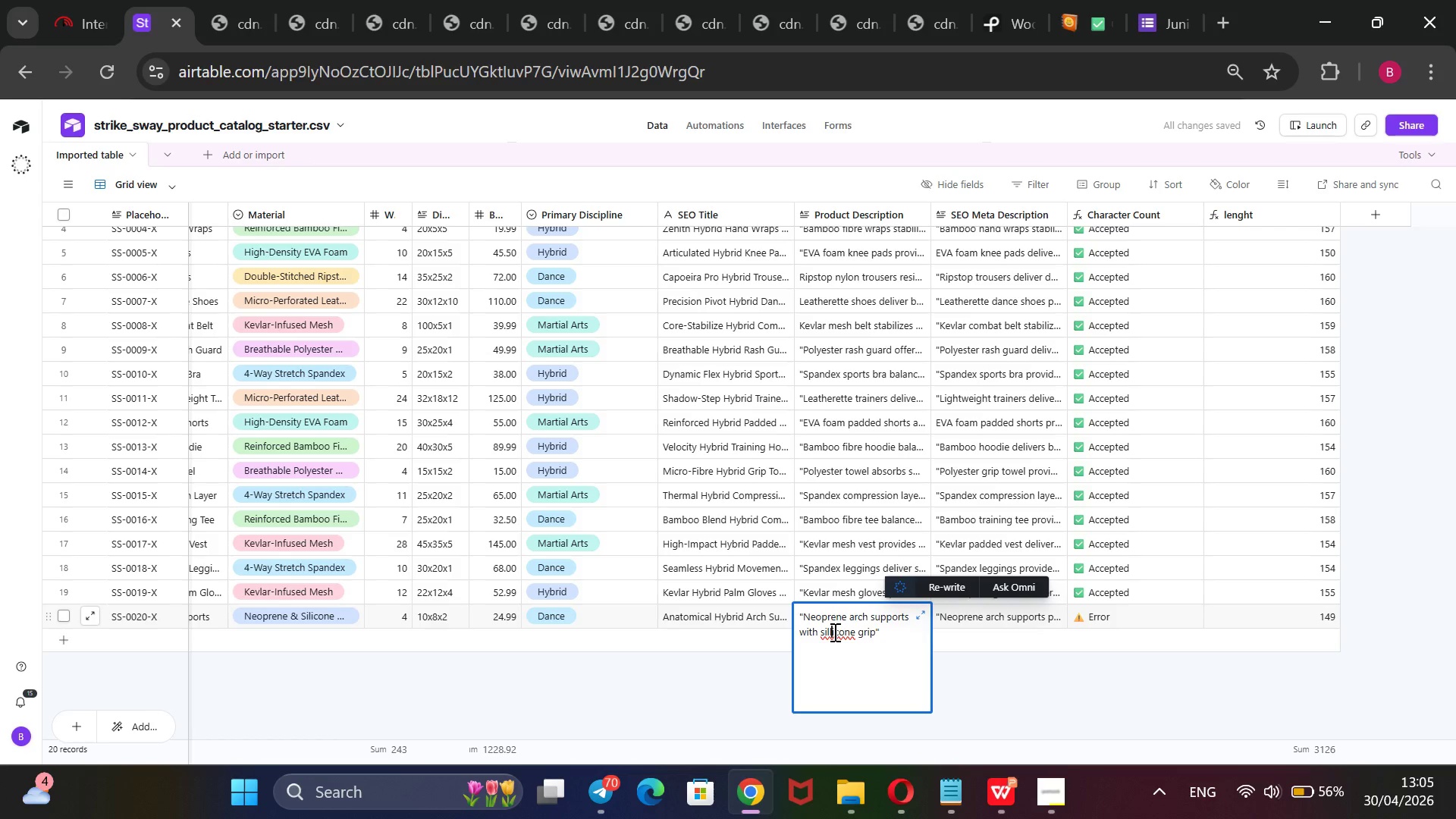 
key(Backspace)
 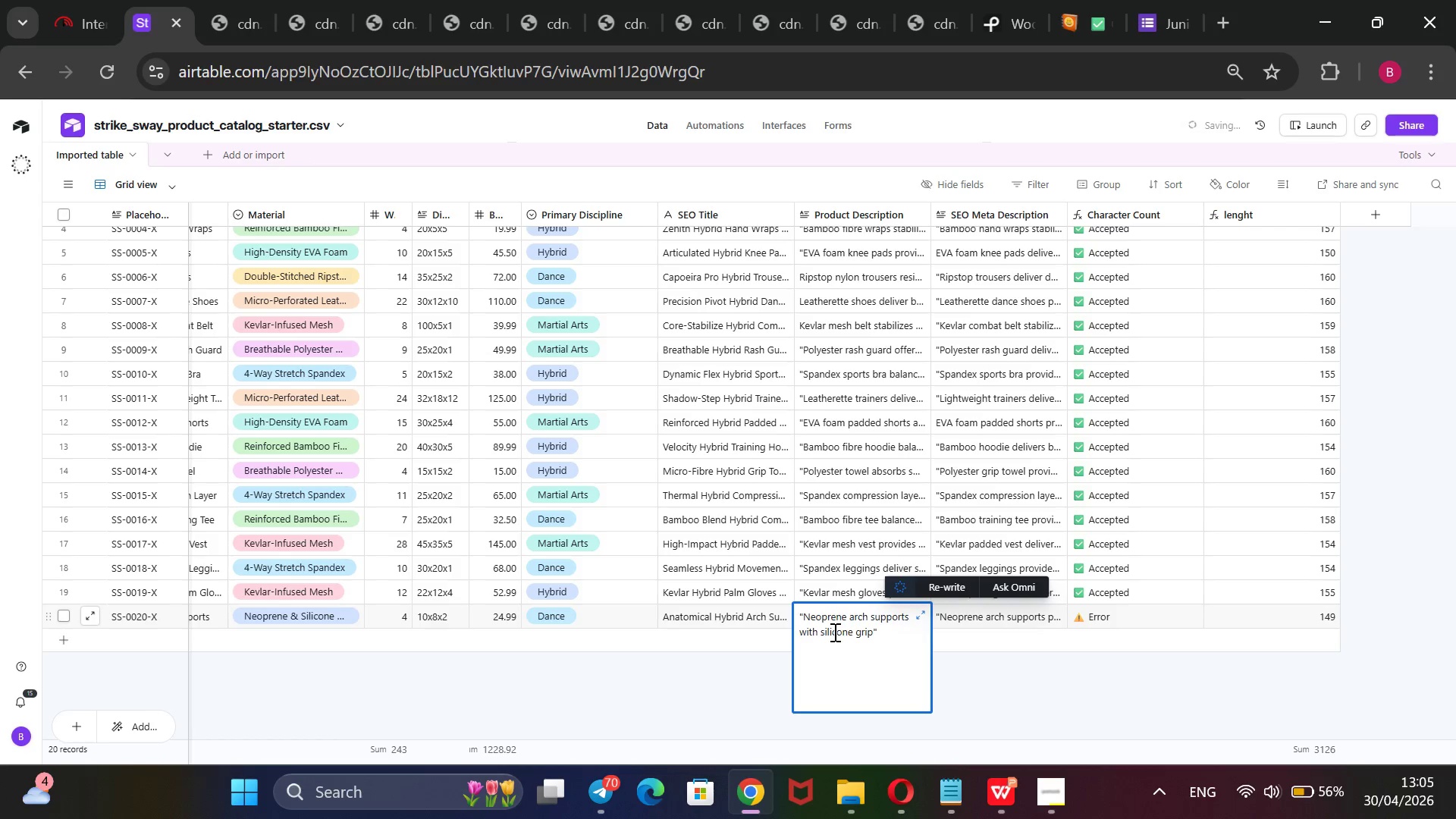 
hold_key(key=ArrowRight, duration=0.94)
 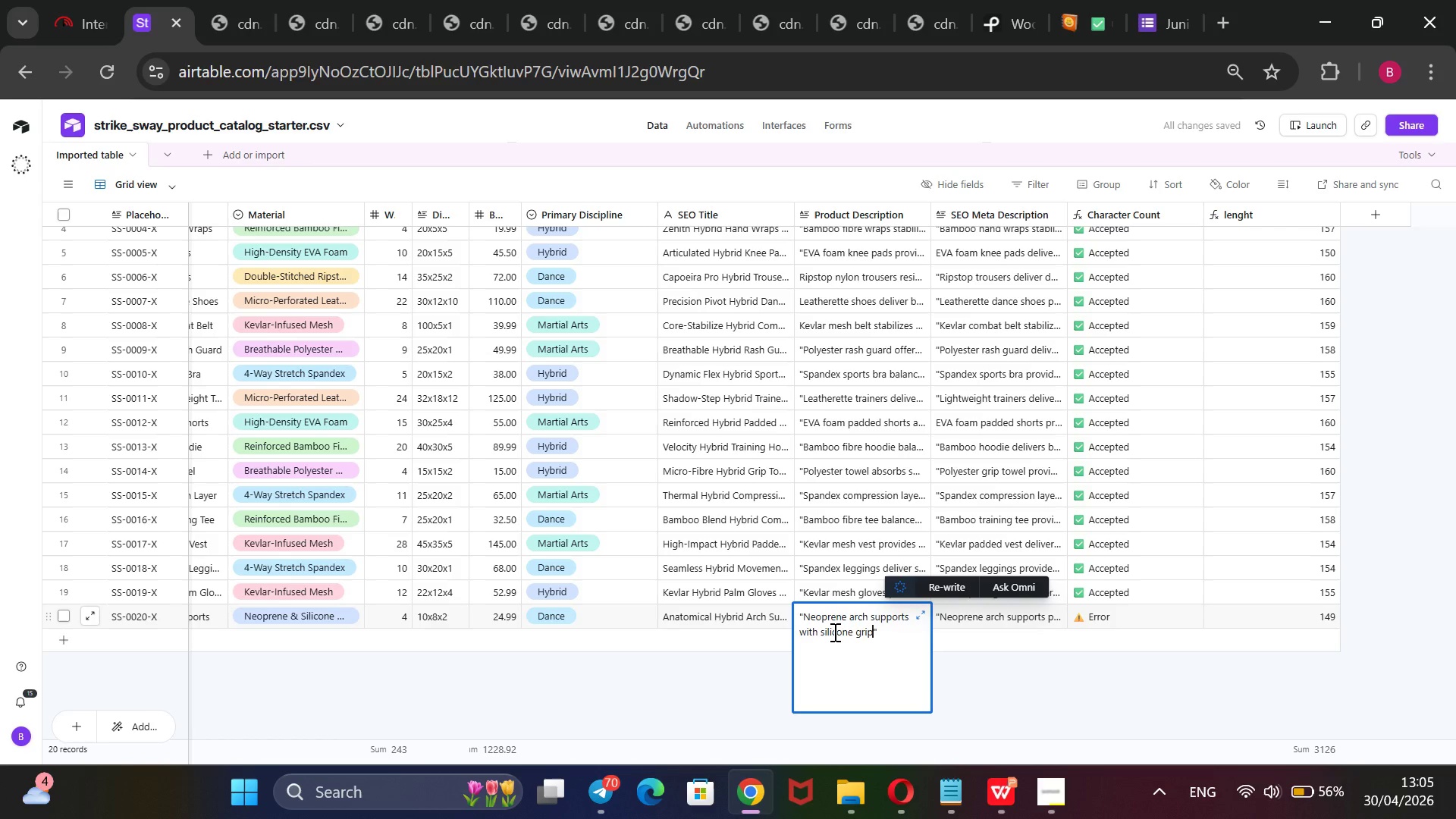 
key(ArrowRight)
 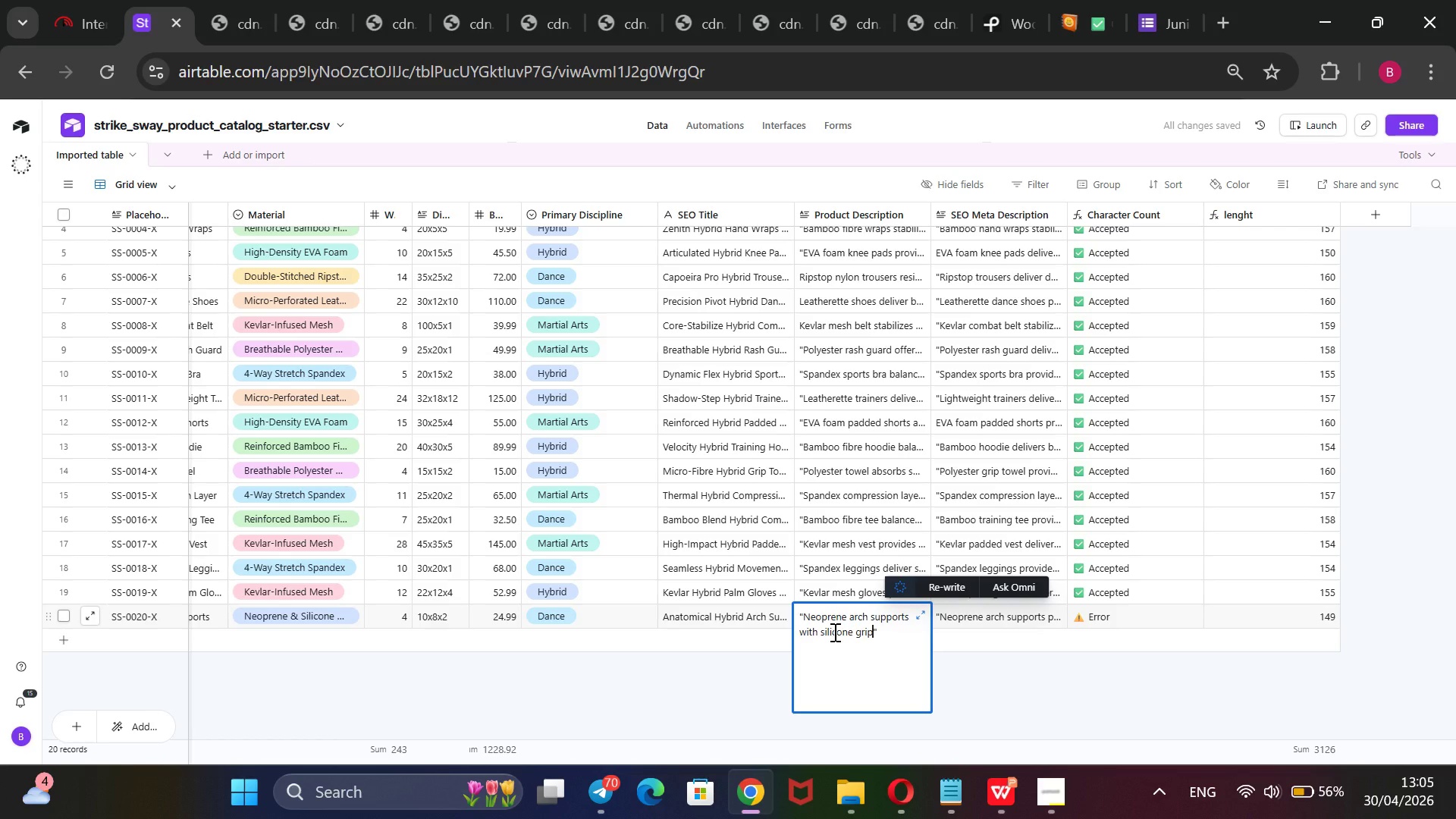 
type( reduce strain and provide impact absorption )
key(Backspace)
type(, balancing martial arts drills and dance routines.)
 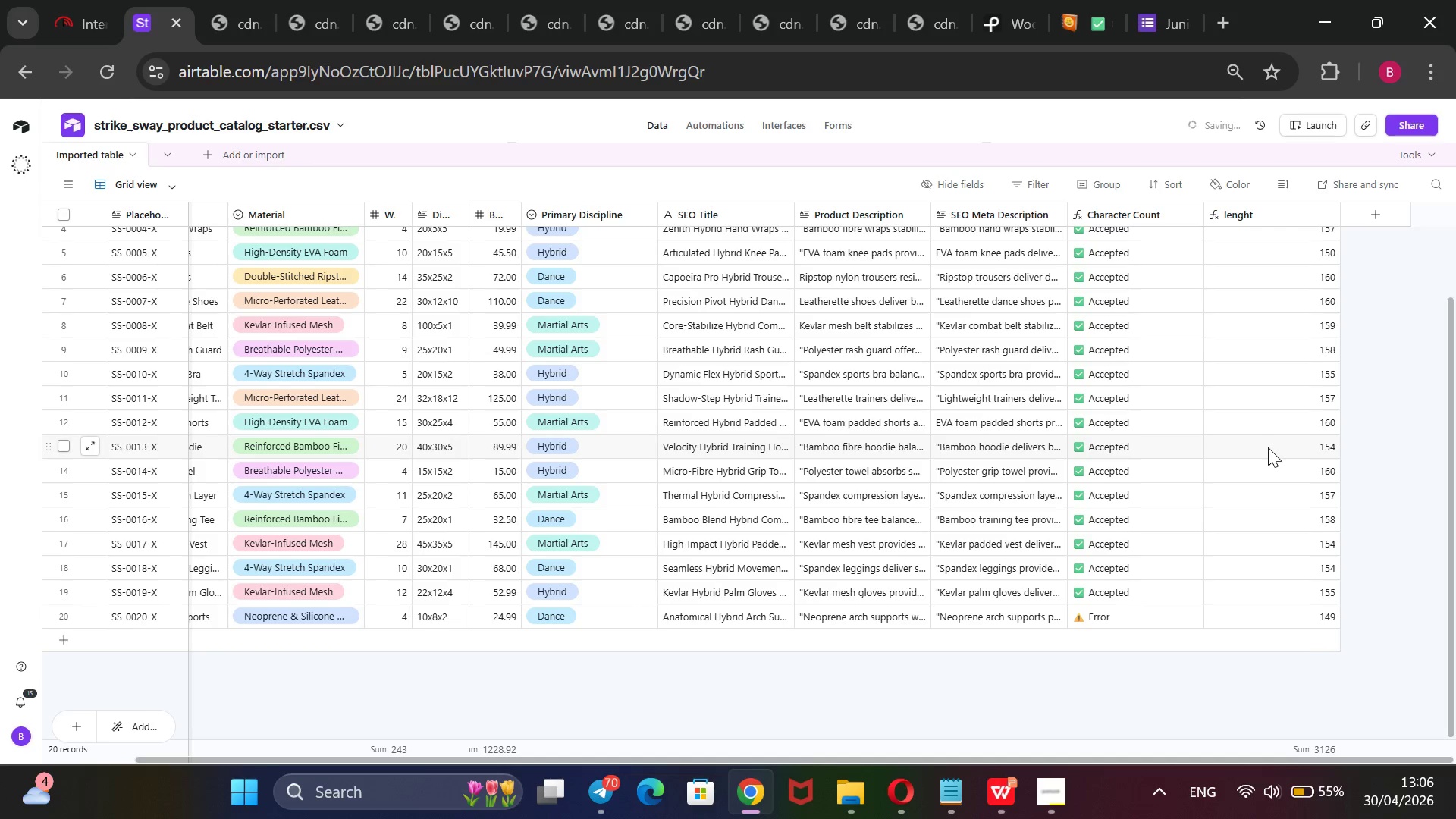 
scroll: coordinate [1255, 488], scroll_direction: up, amount: 5.0
 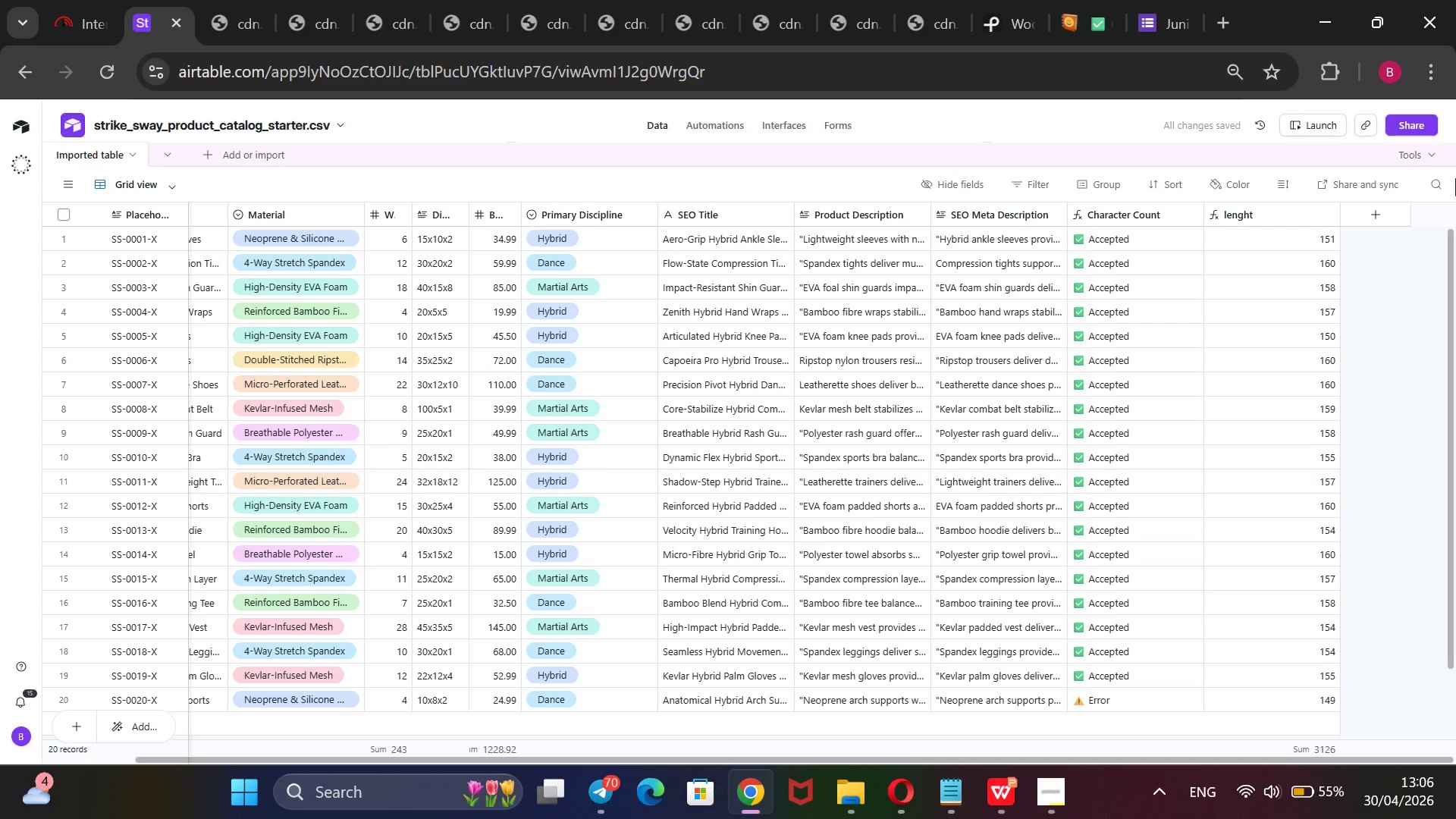 
mouse_move([1403, 206])
 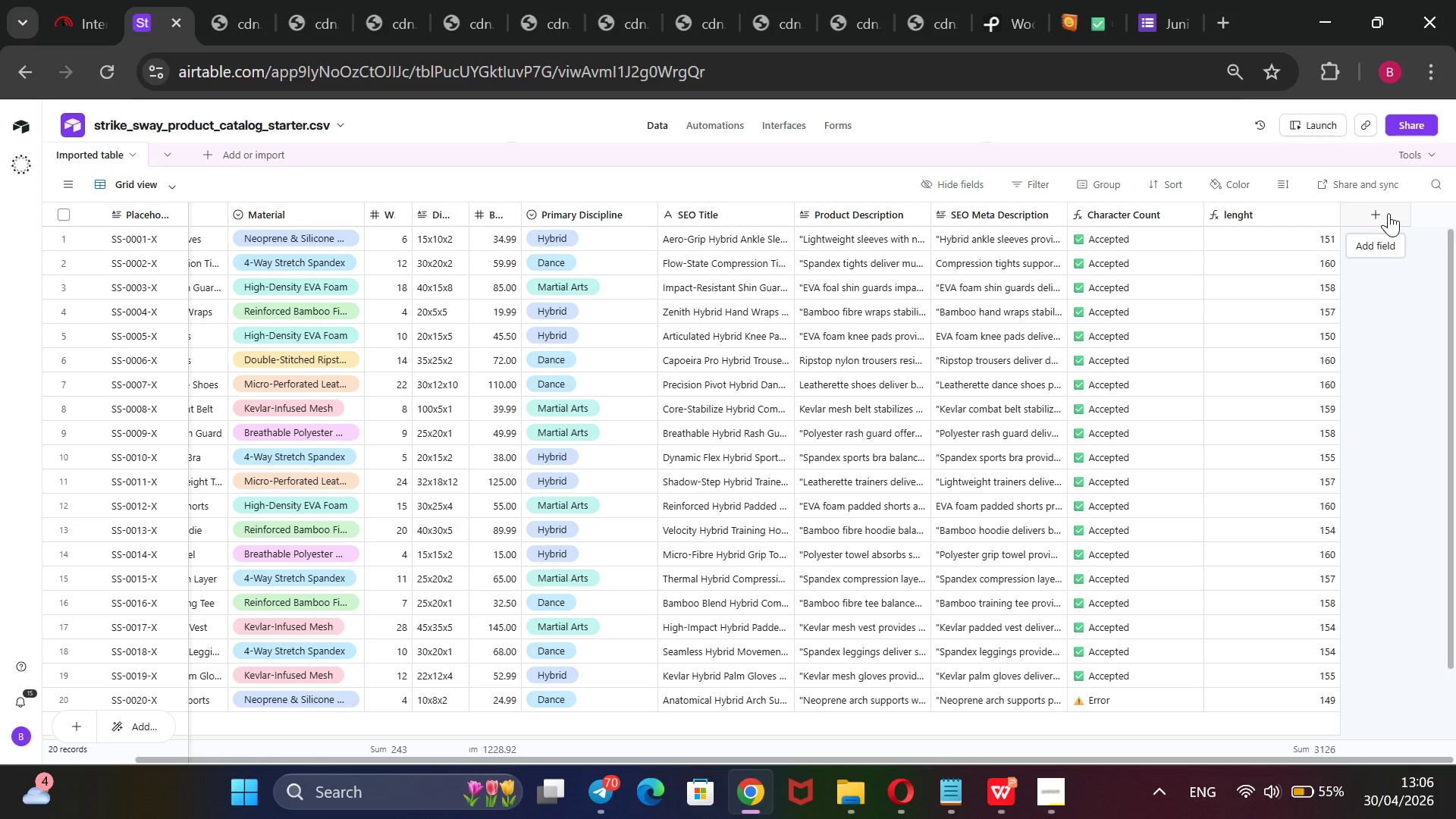 
left_click([1389, 213])
 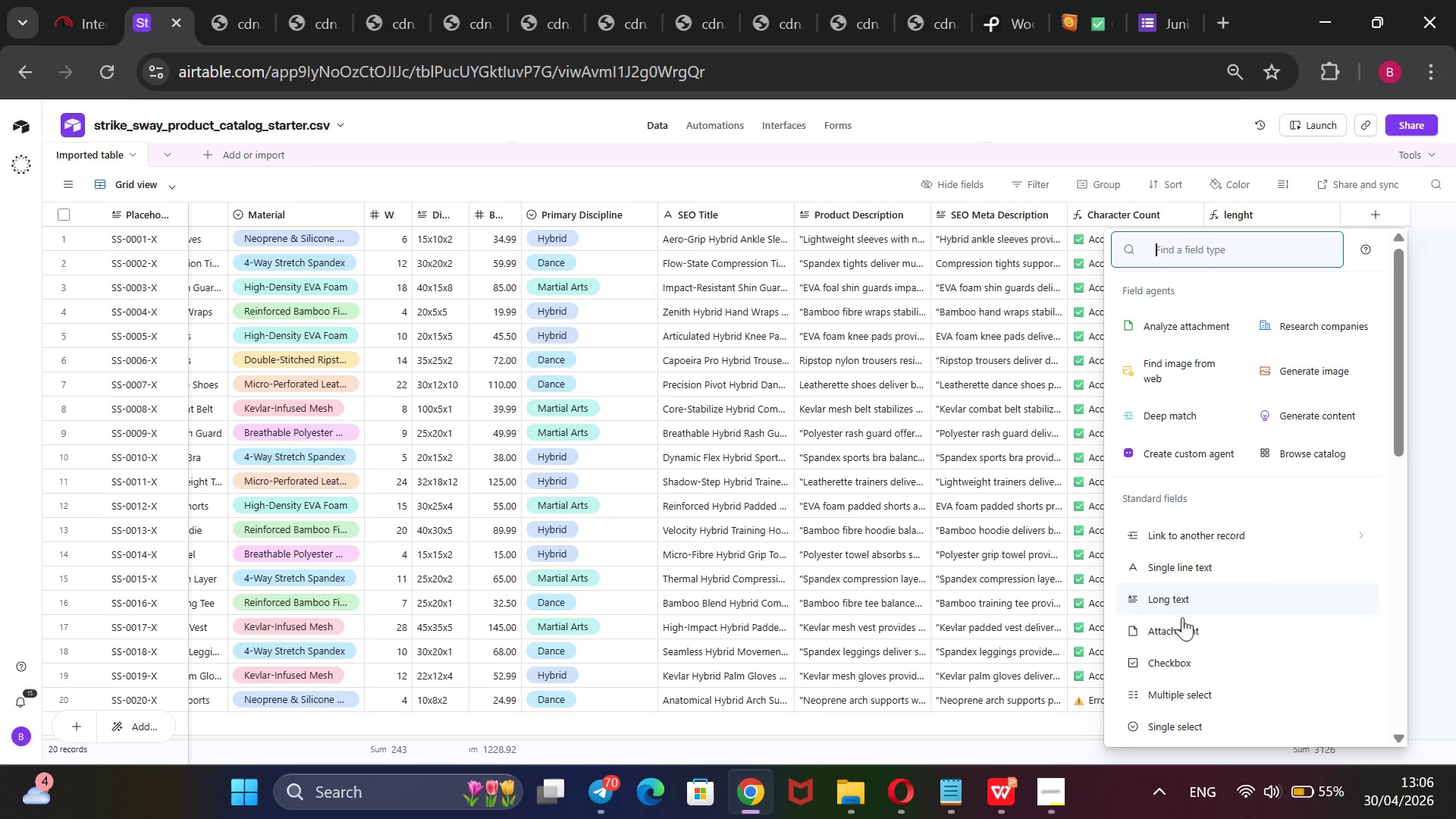 
left_click([1182, 635])
 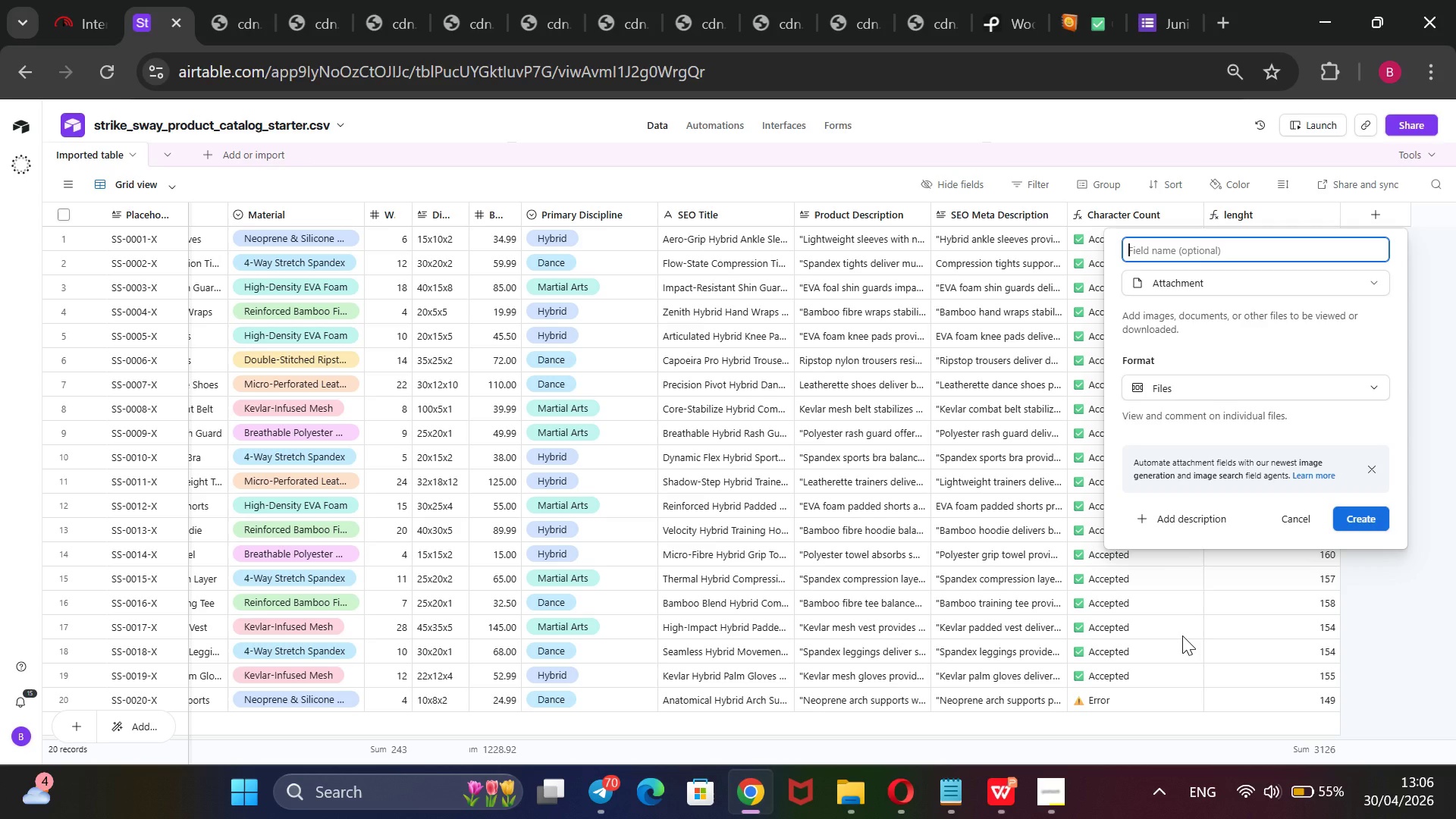 
type(Product i)
key(Backspace)
type(Images)
 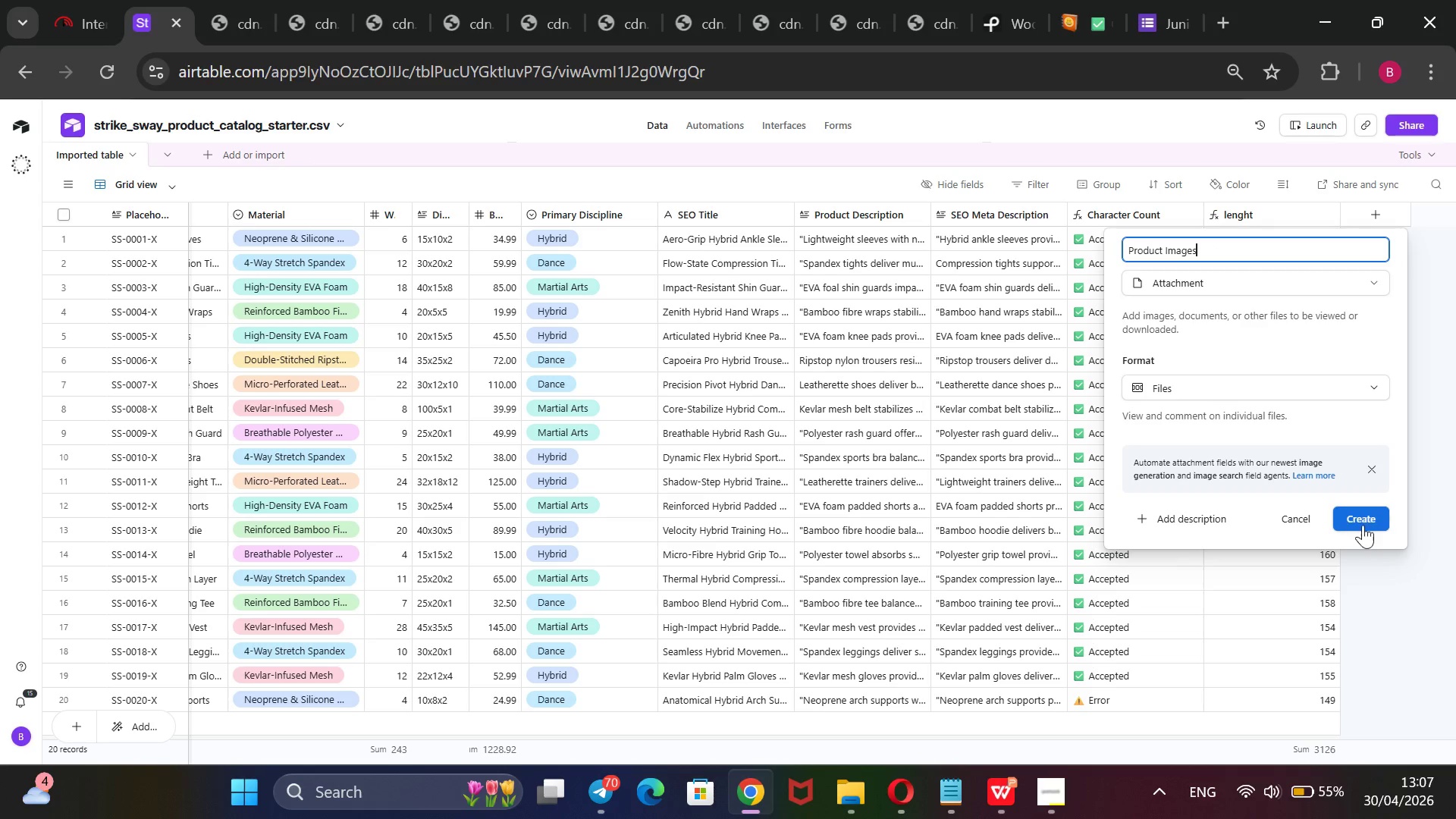 
left_click([1367, 519])
 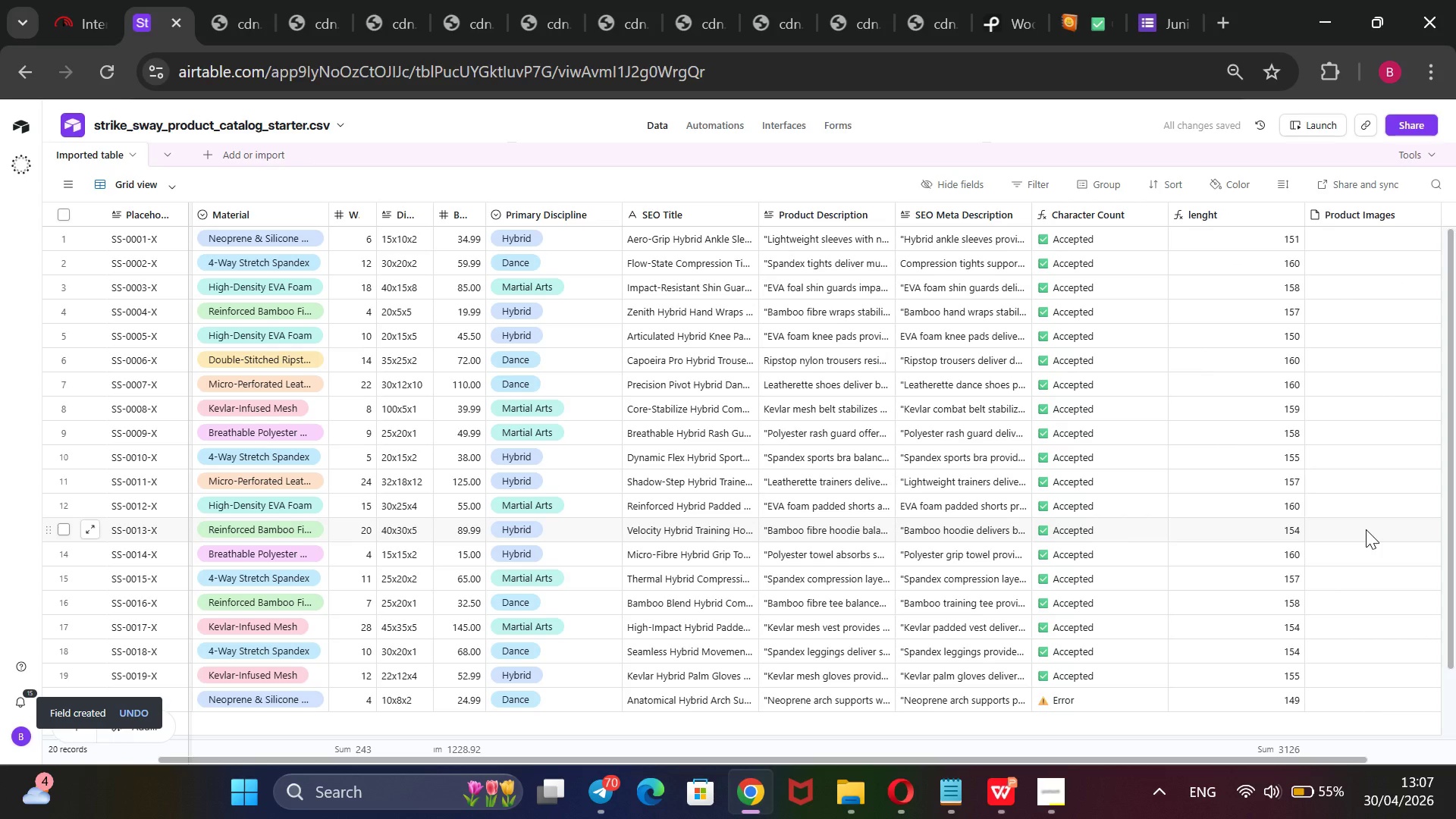 
wait(9.5)
 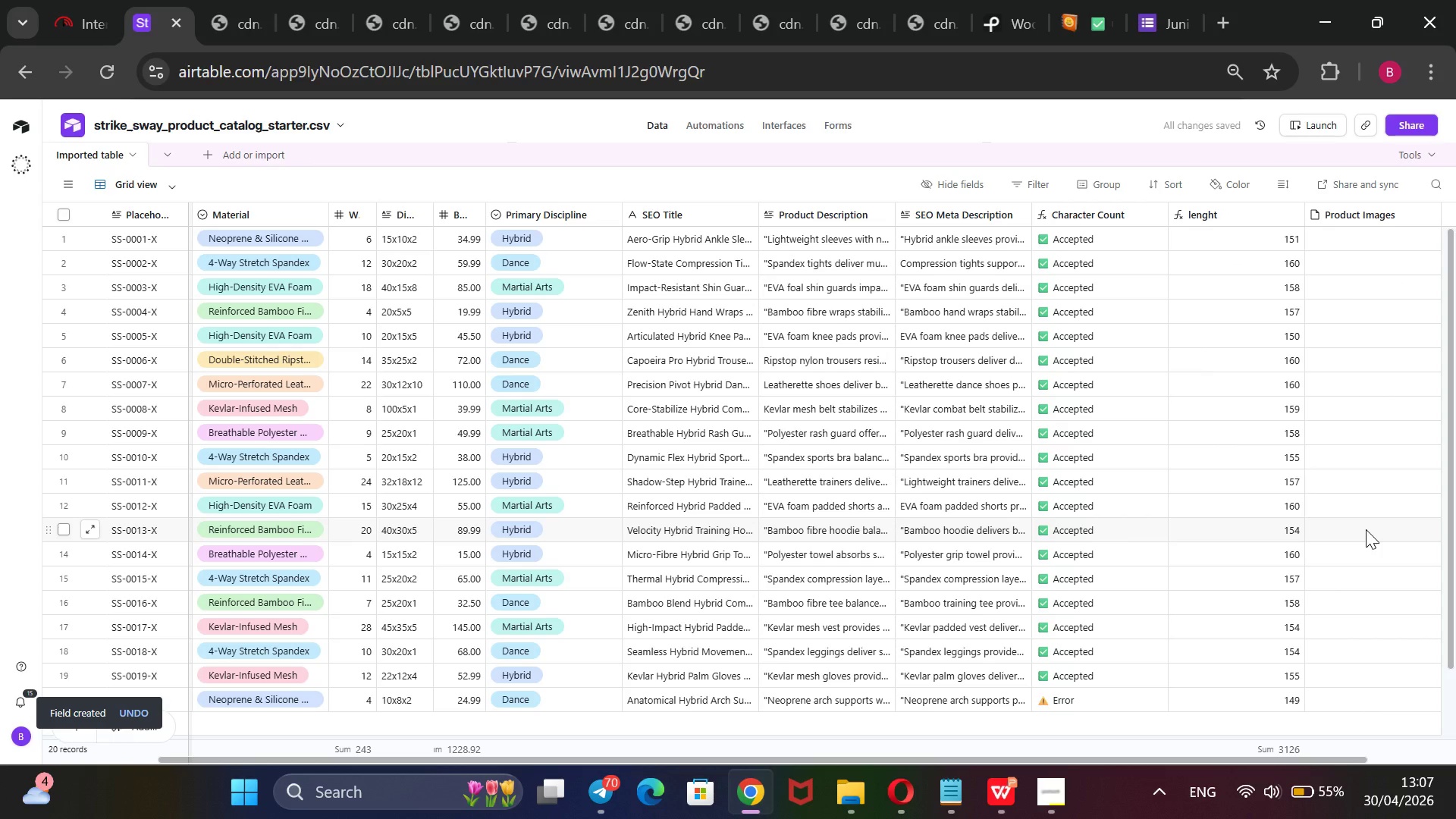 
left_click([957, 23])
 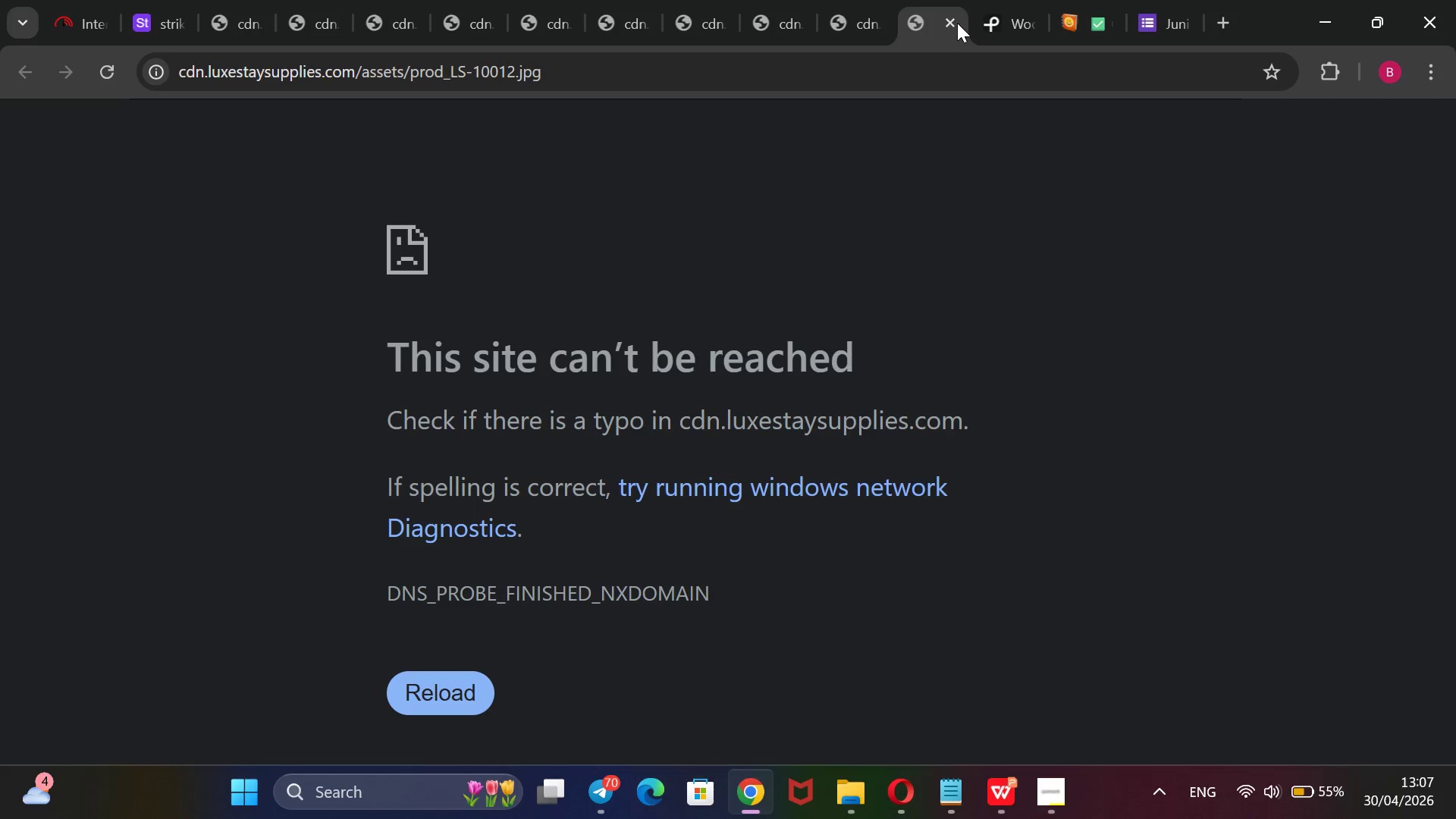 
left_click([957, 23])
 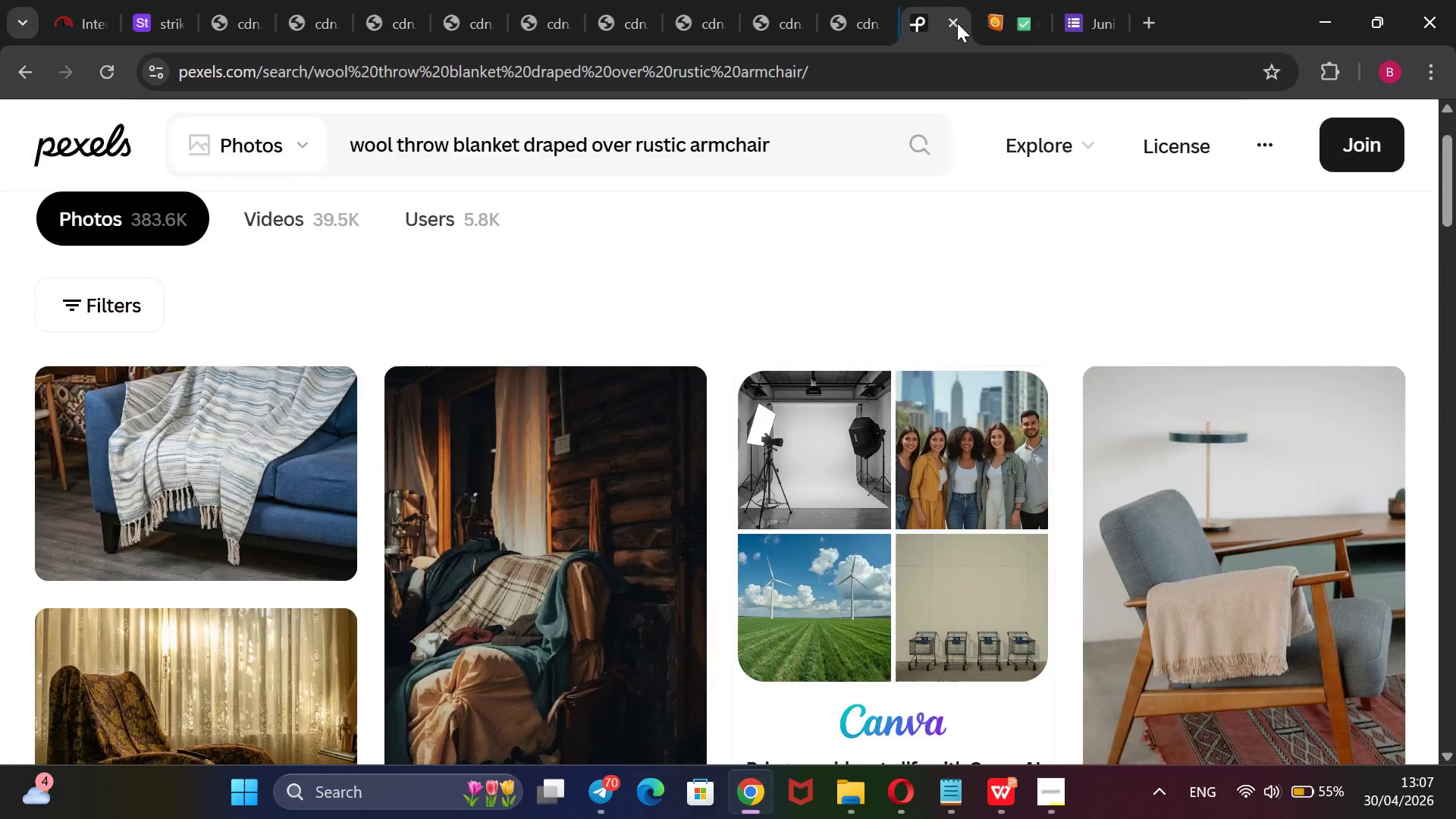 
left_click([957, 23])
 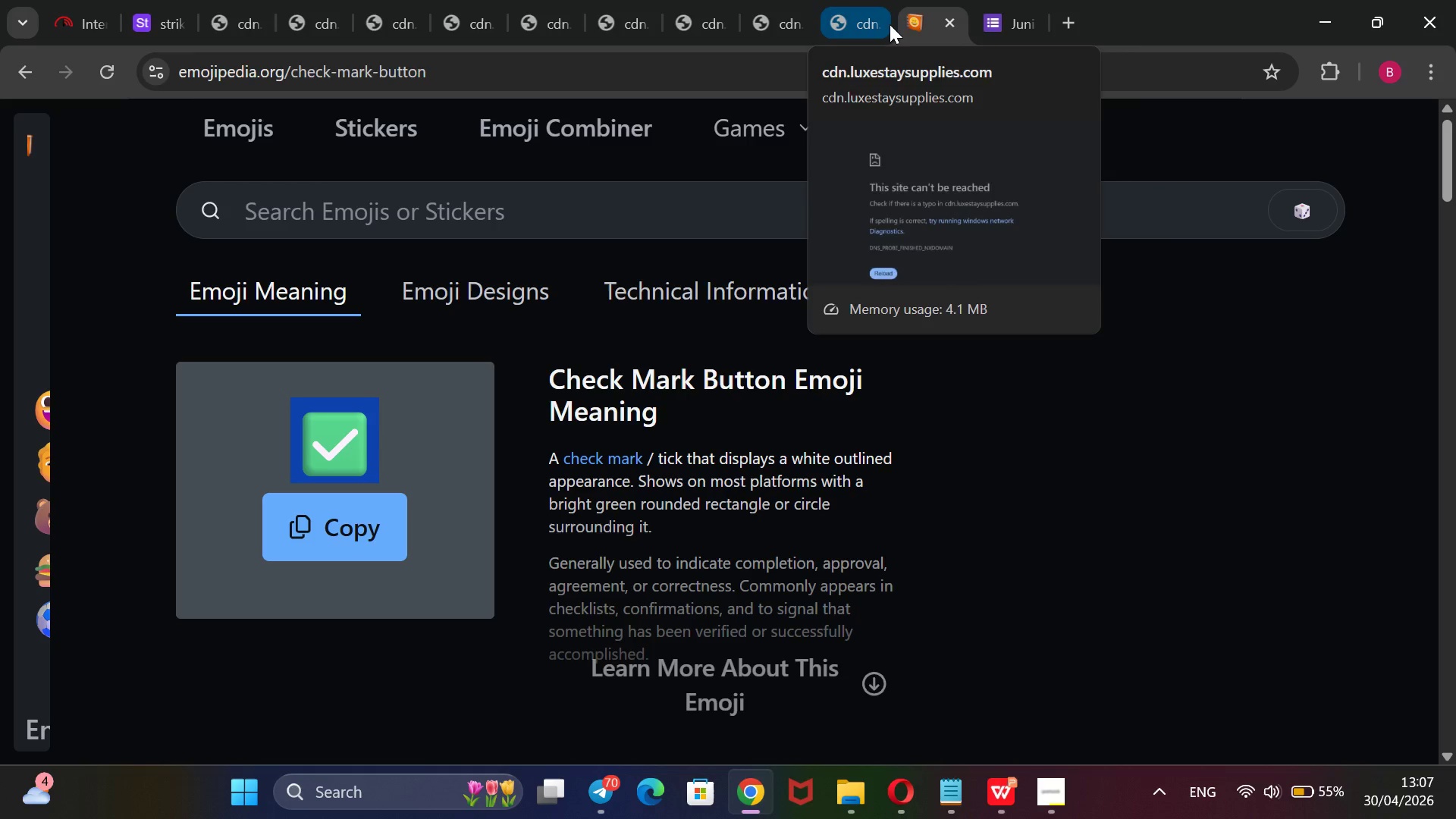 
left_click([946, 15])
 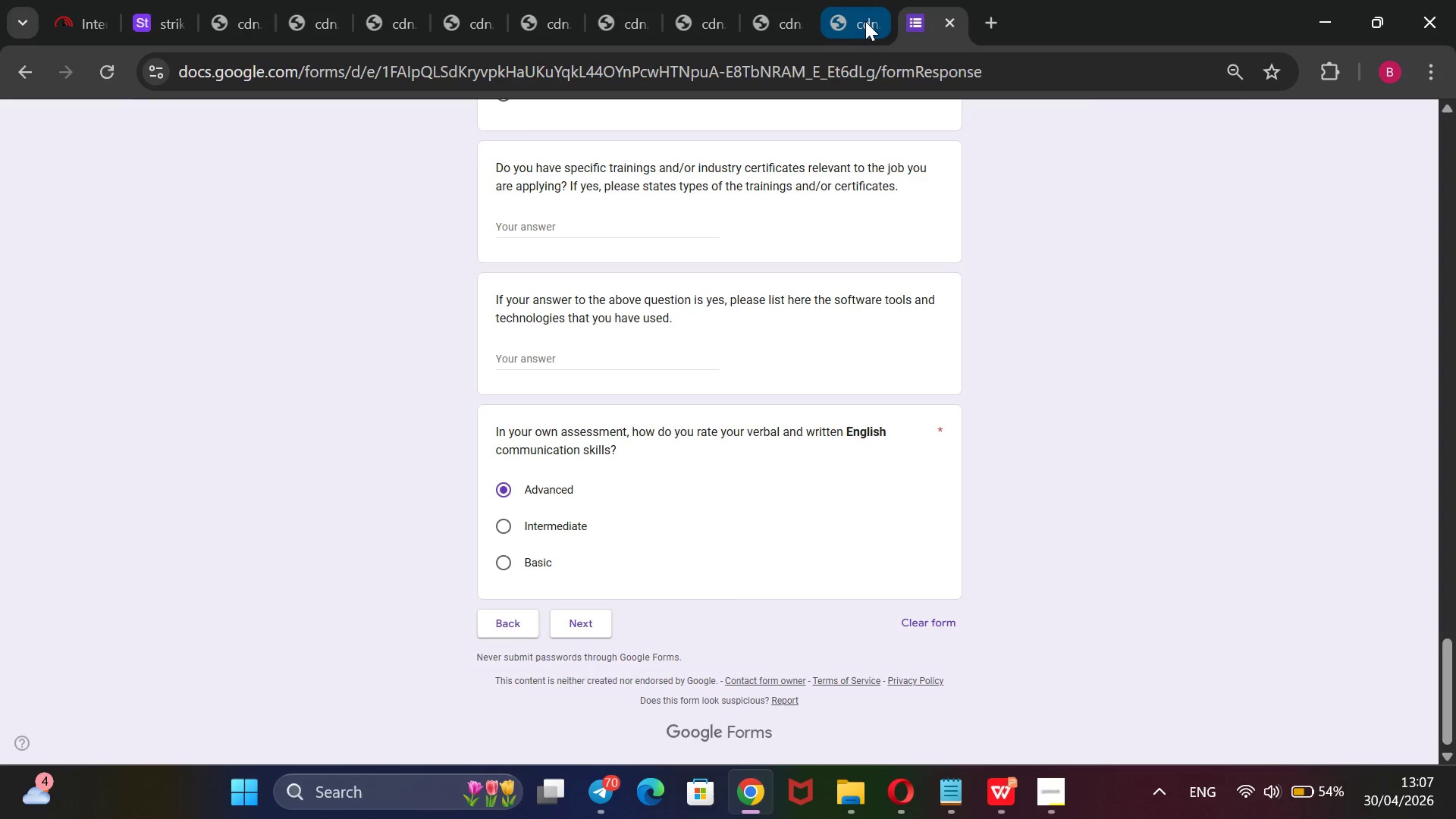 
left_click([873, 21])
 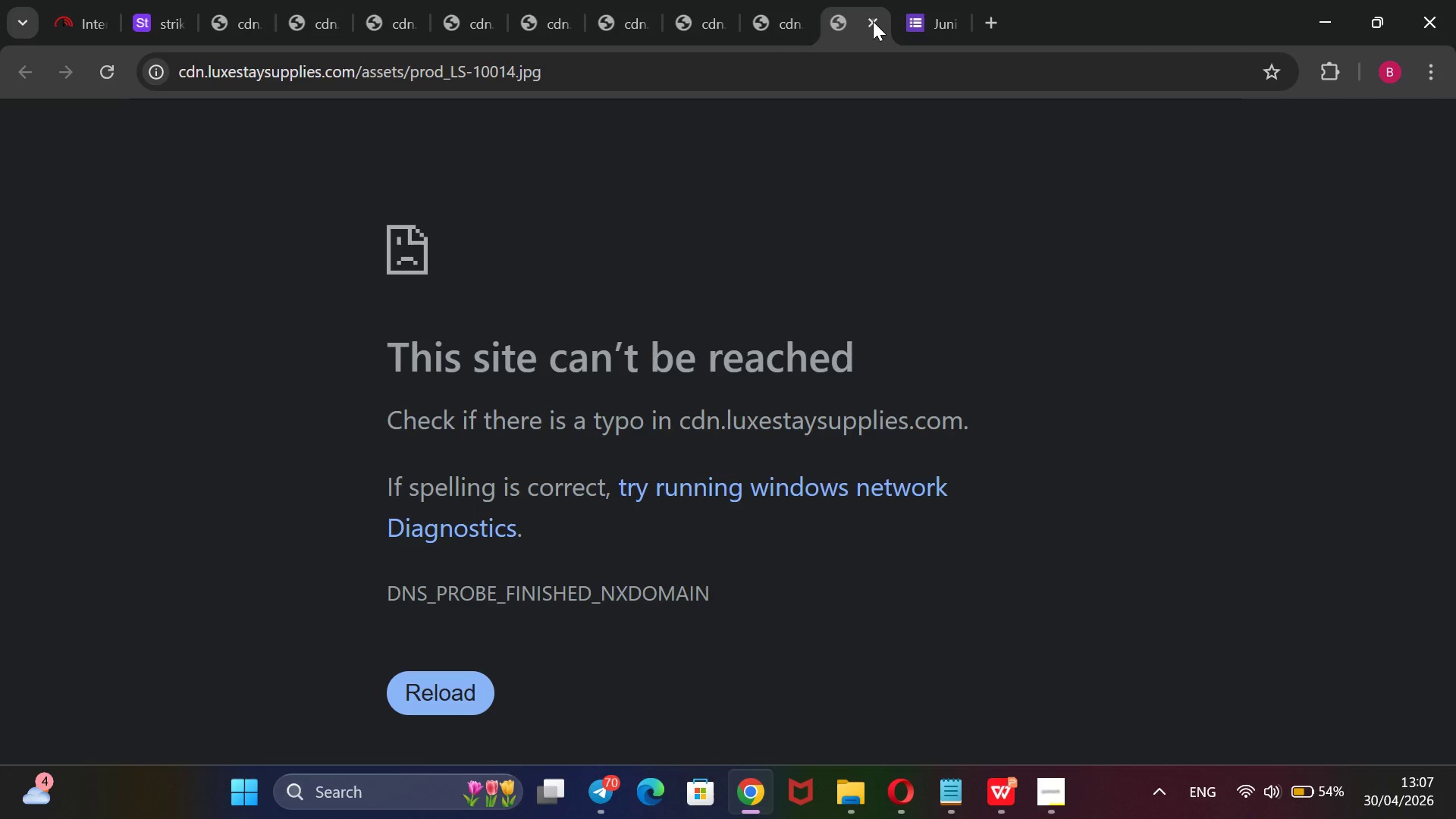 
left_click([873, 21])
 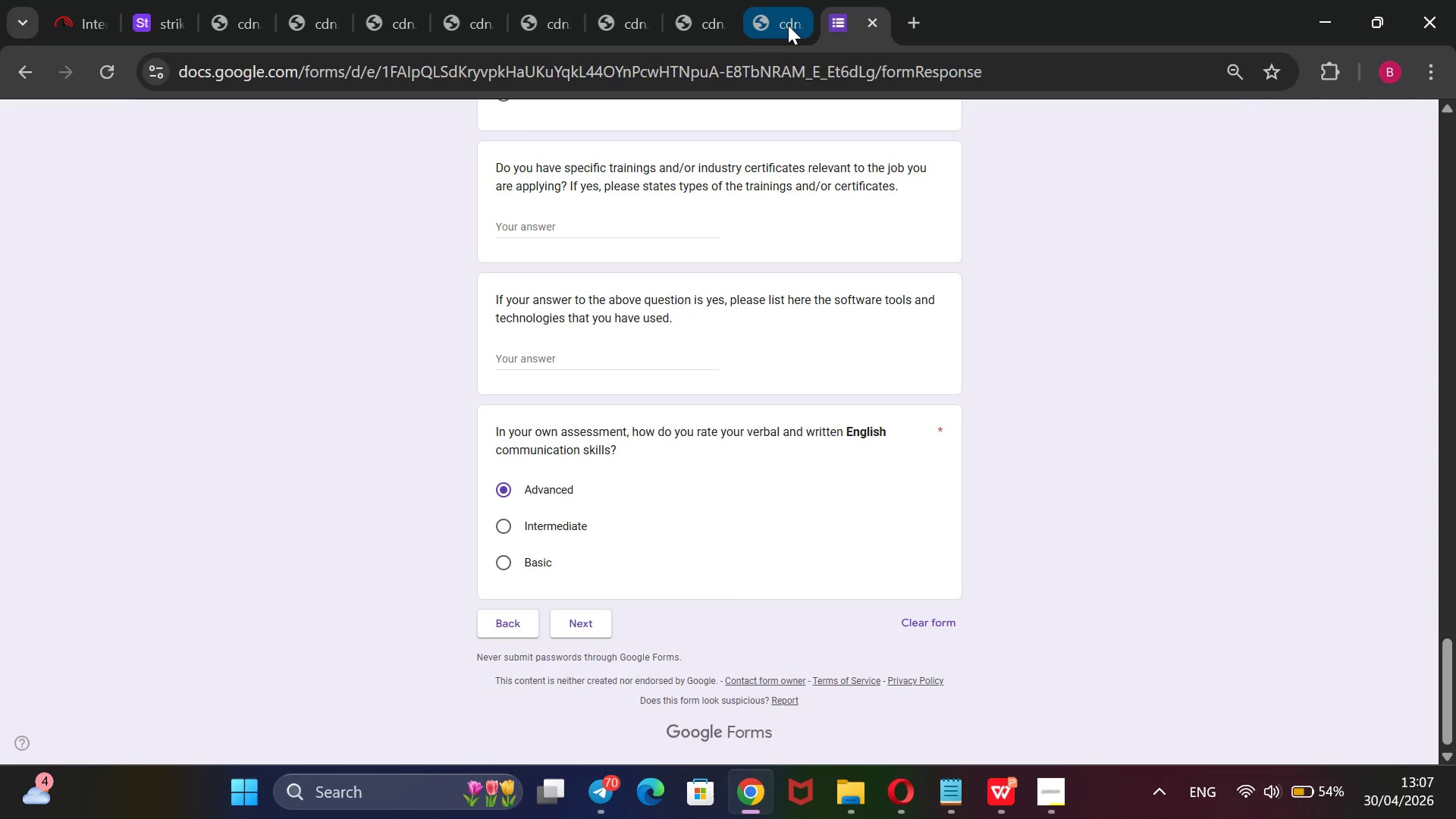 
left_click([789, 25])
 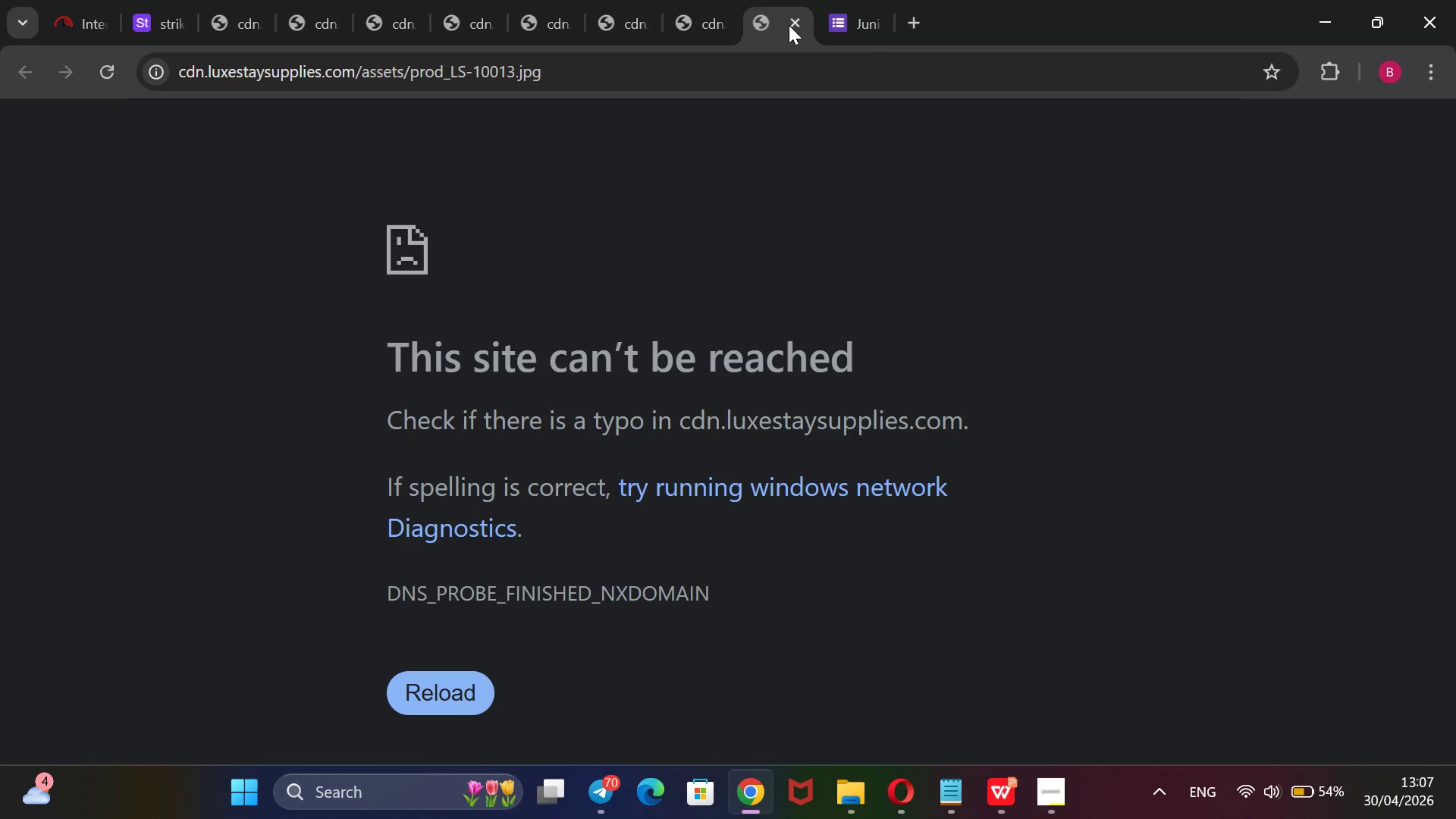 
left_click([789, 25])
 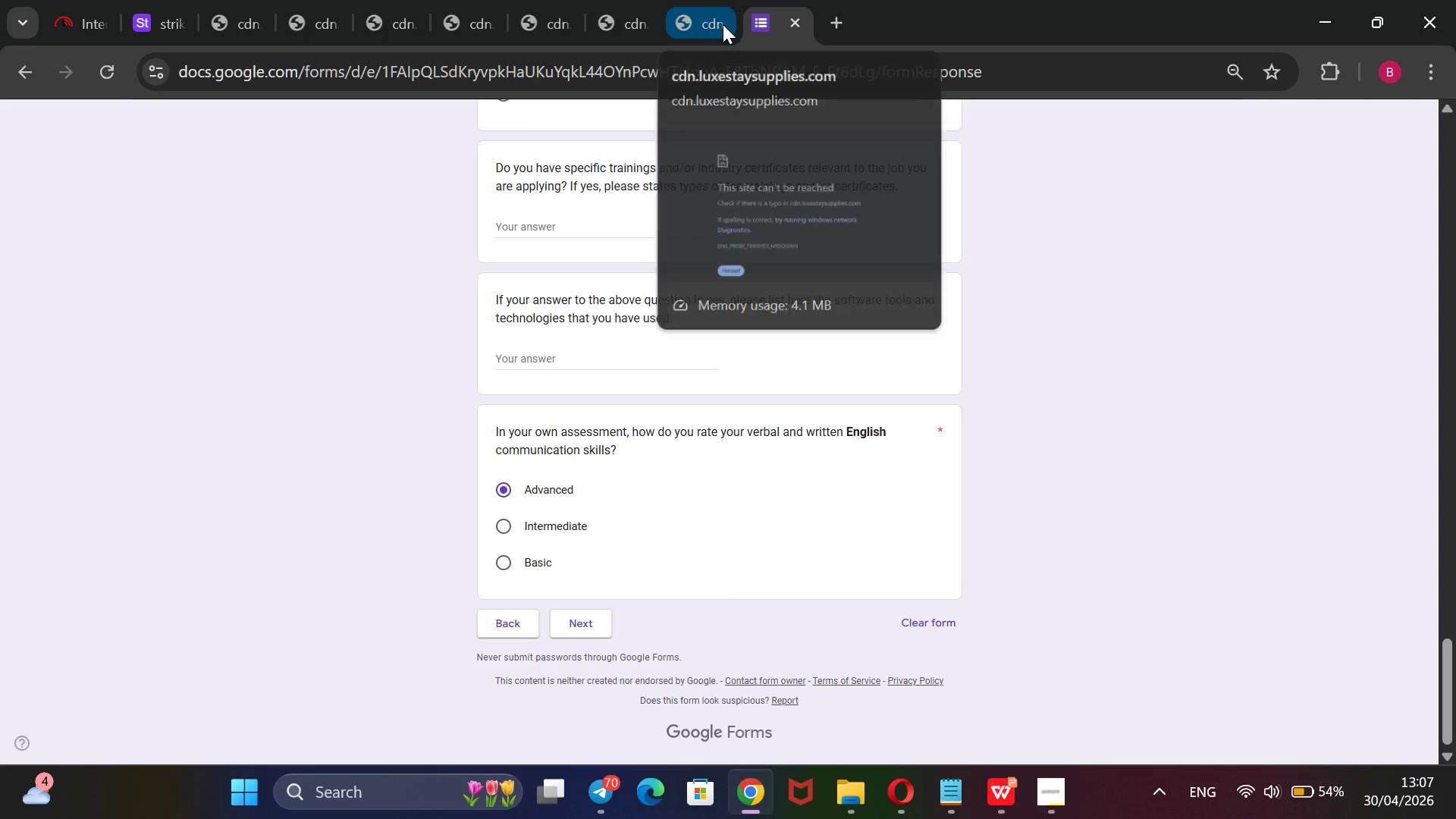 
left_click([725, 24])
 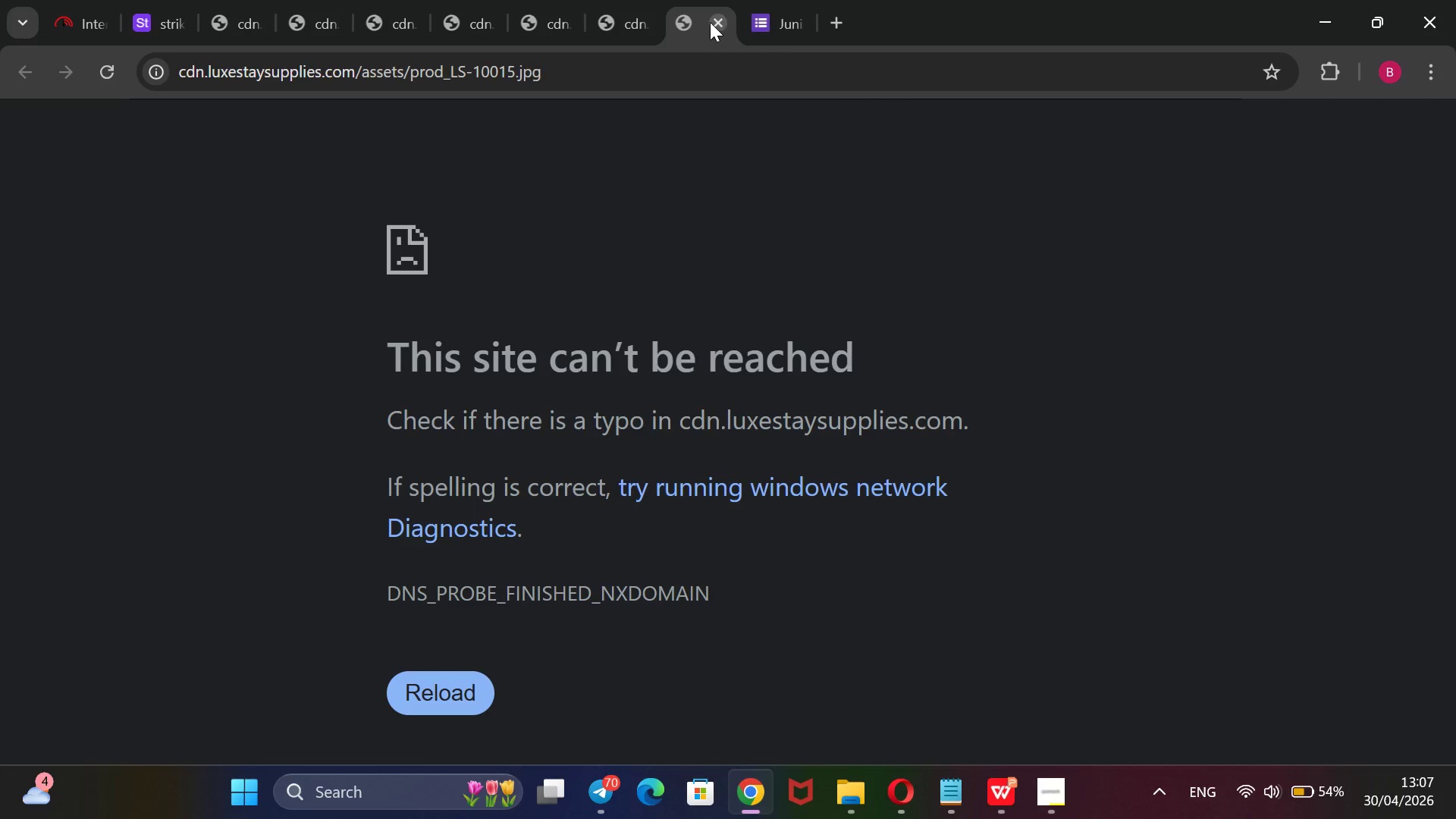 
left_click([710, 22])
 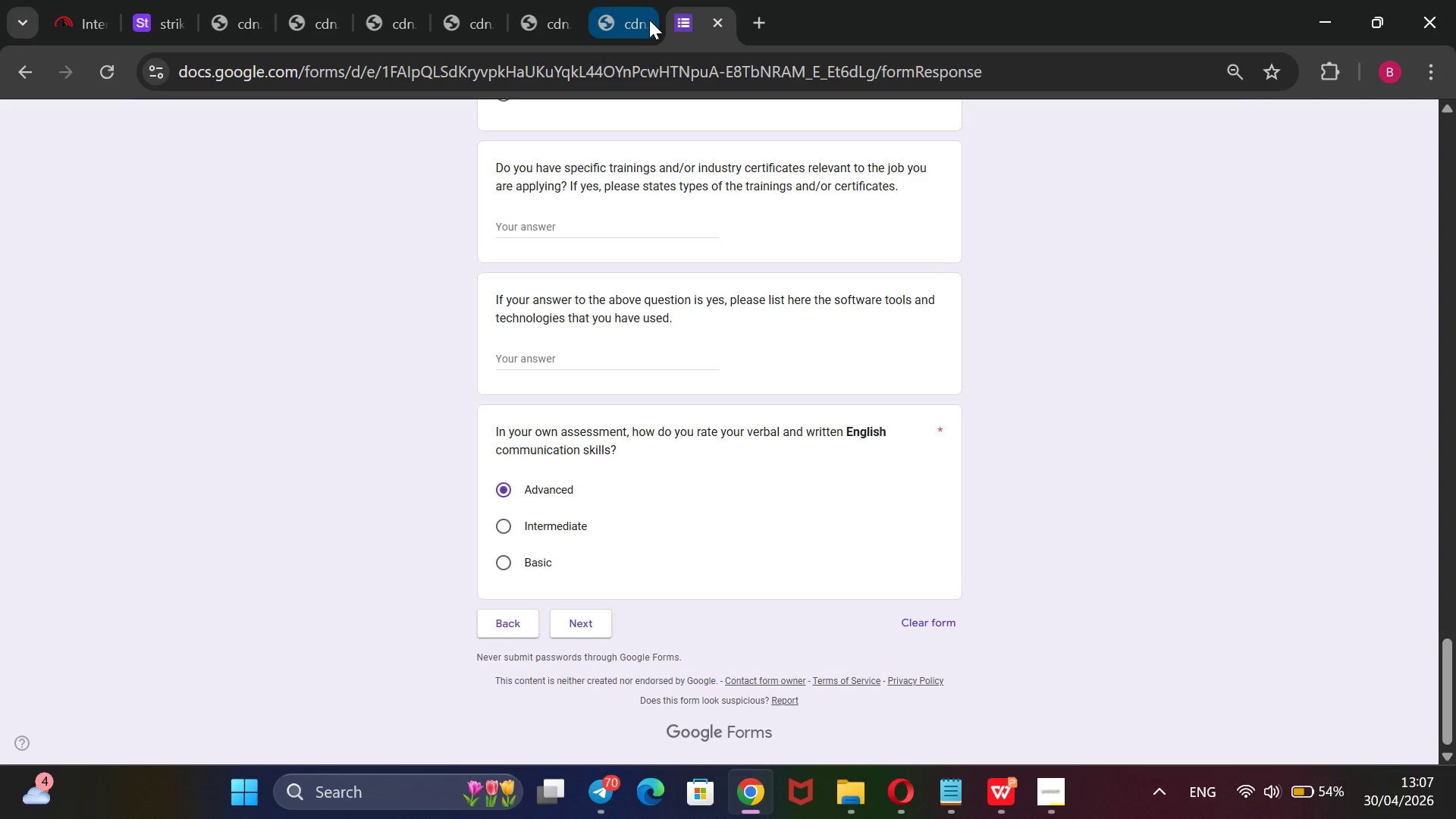 
left_click([649, 20])
 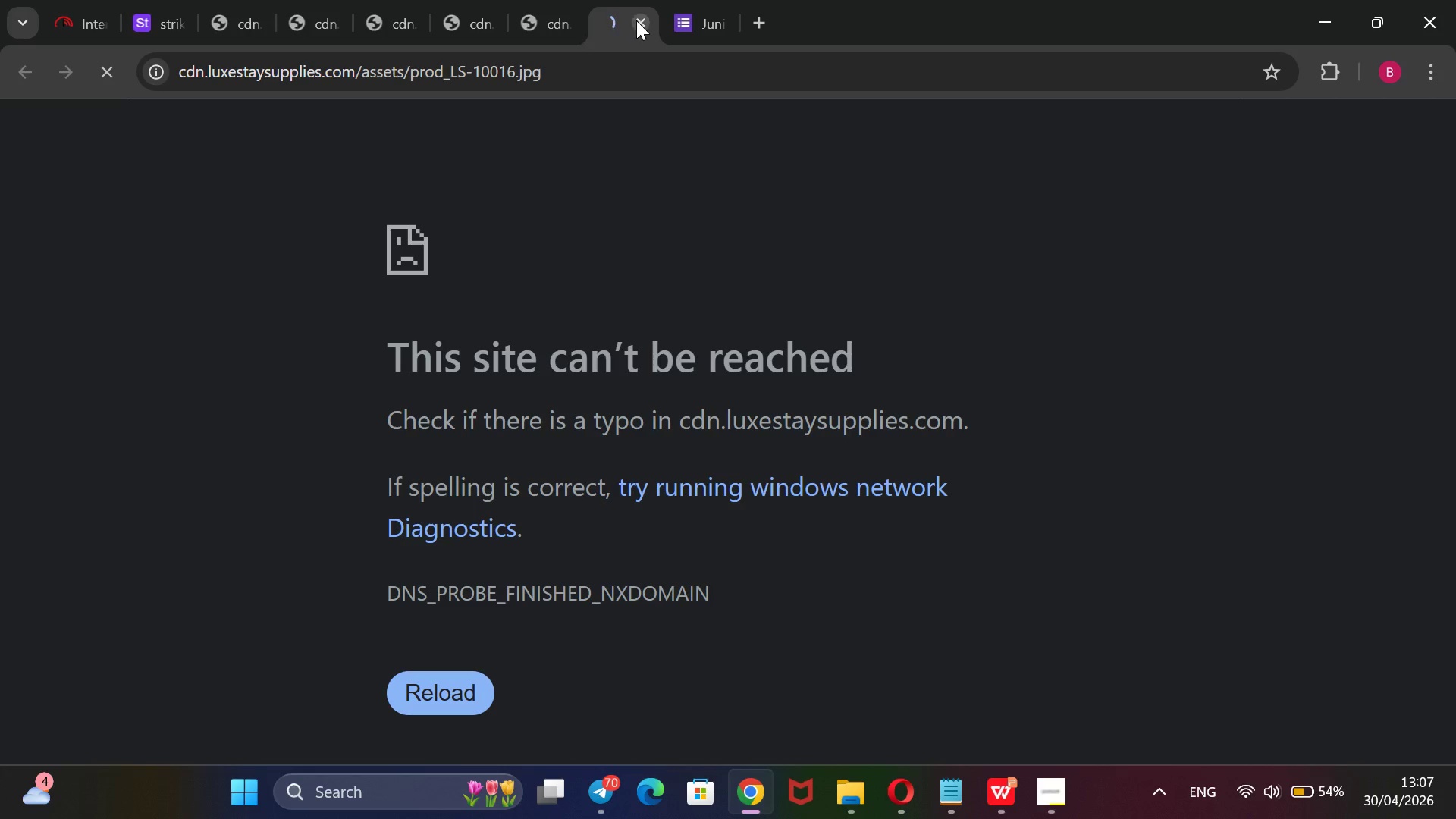 
left_click([642, 20])
 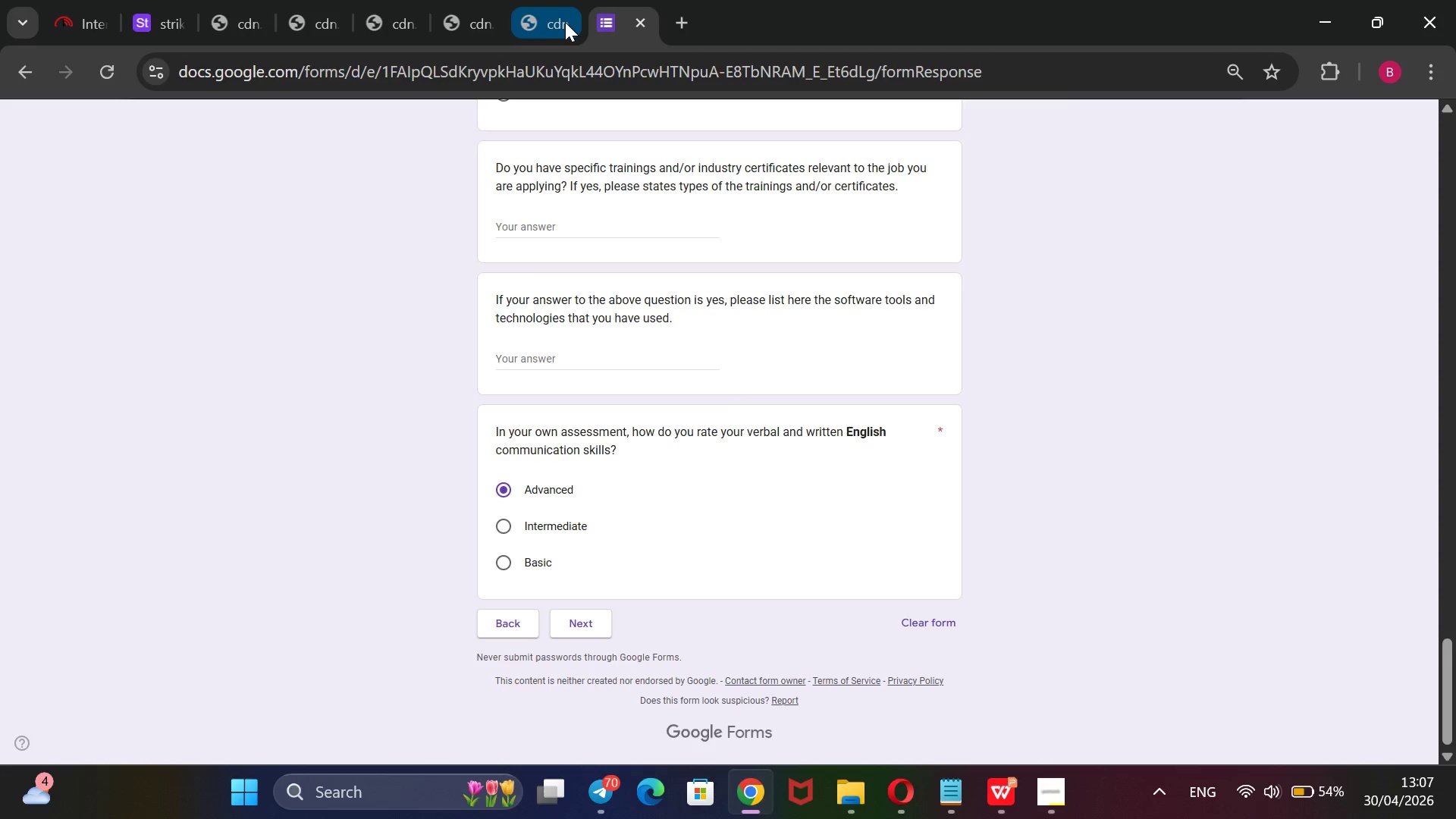 
left_click([565, 22])
 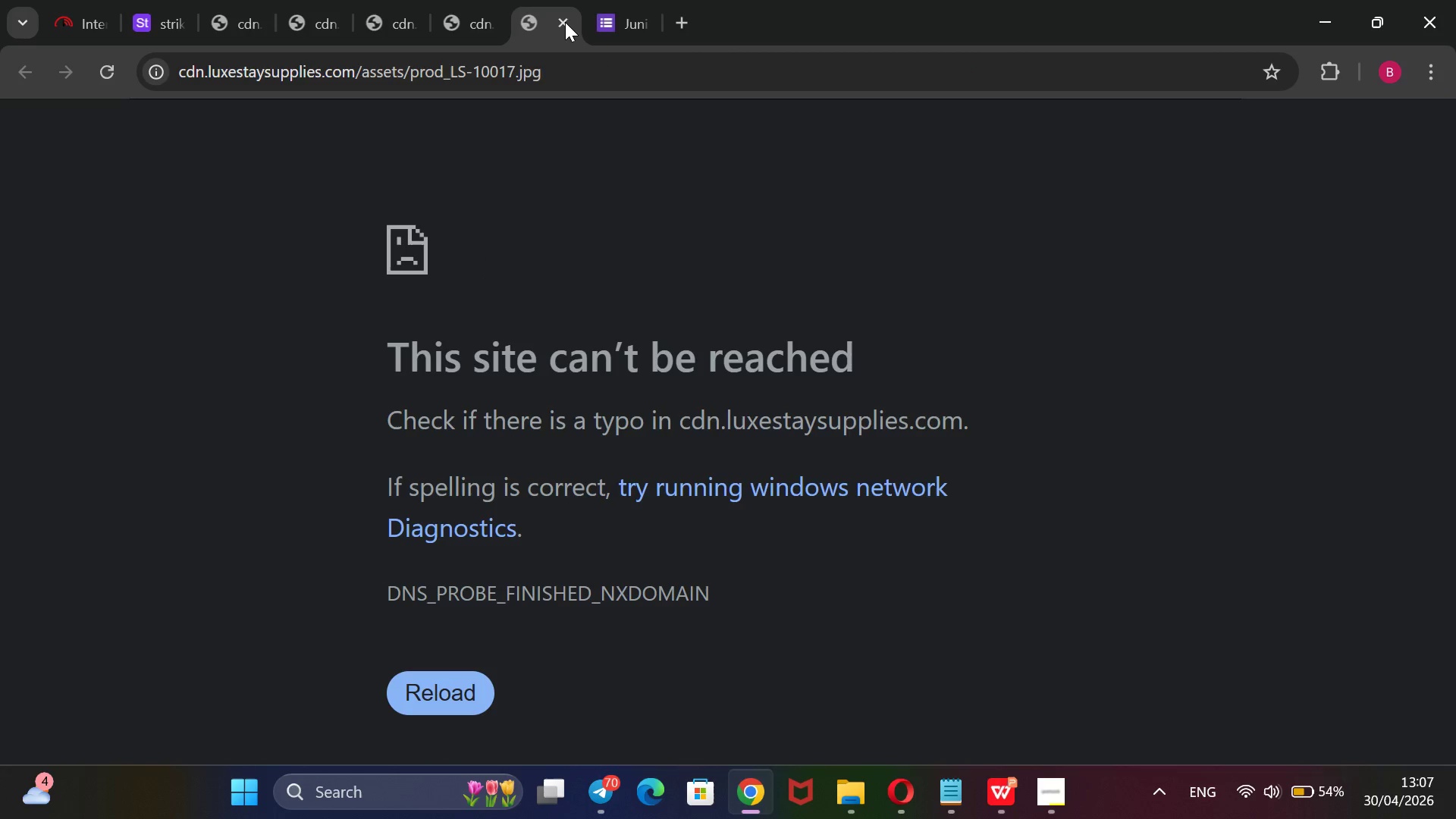 
left_click([565, 22])
 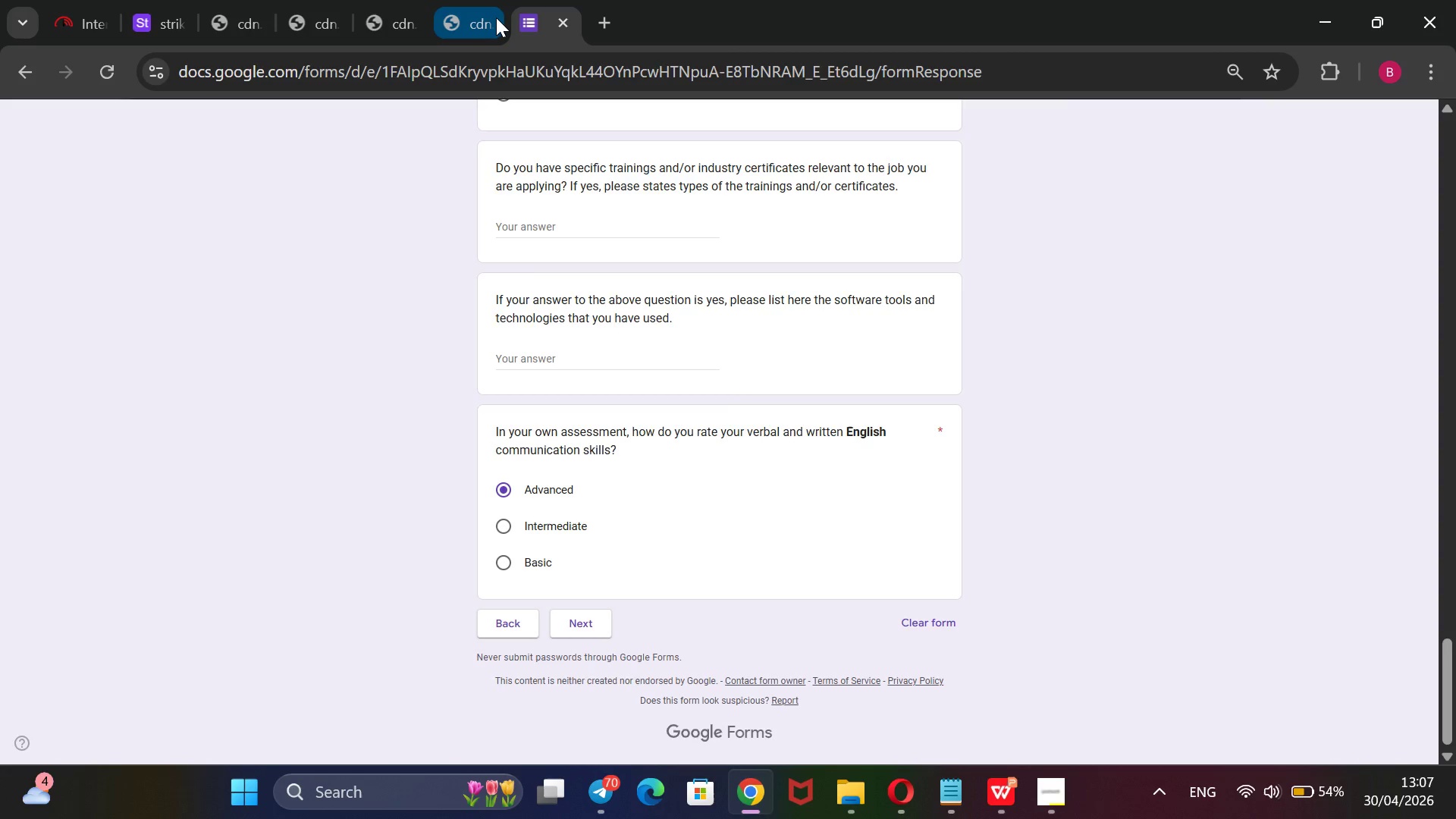 
left_click([496, 17])
 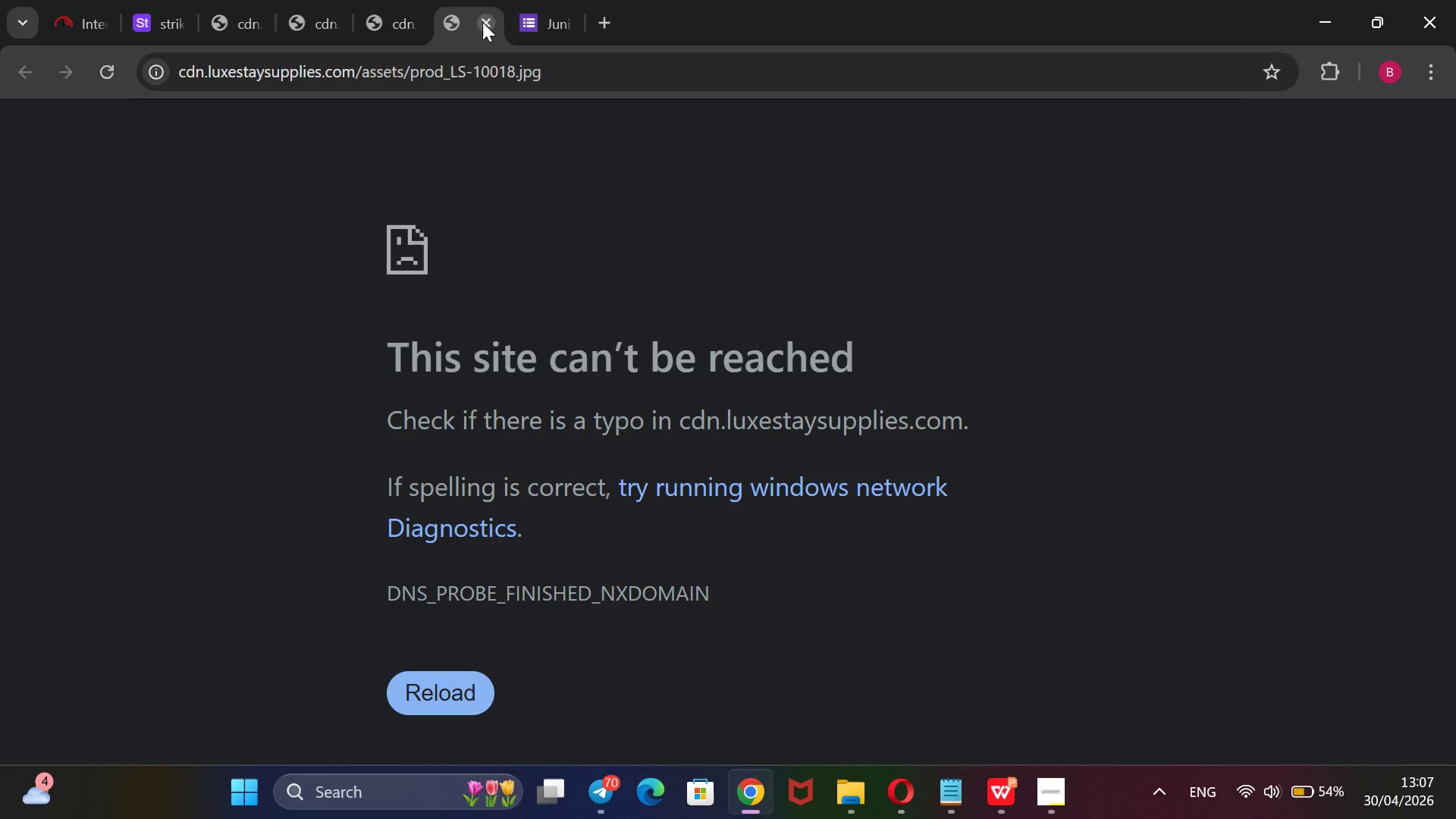 
left_click([485, 24])
 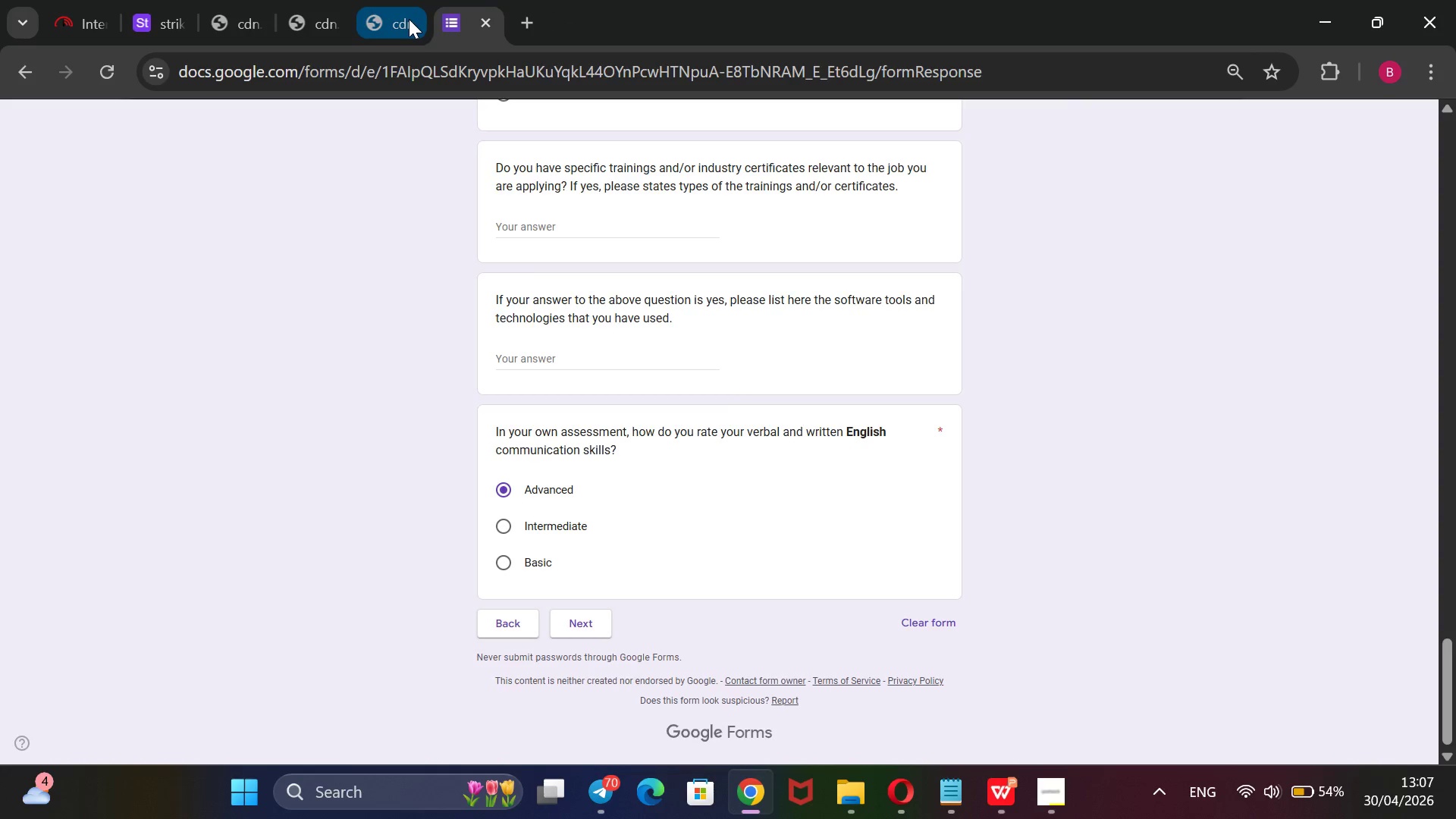 
left_click([409, 19])
 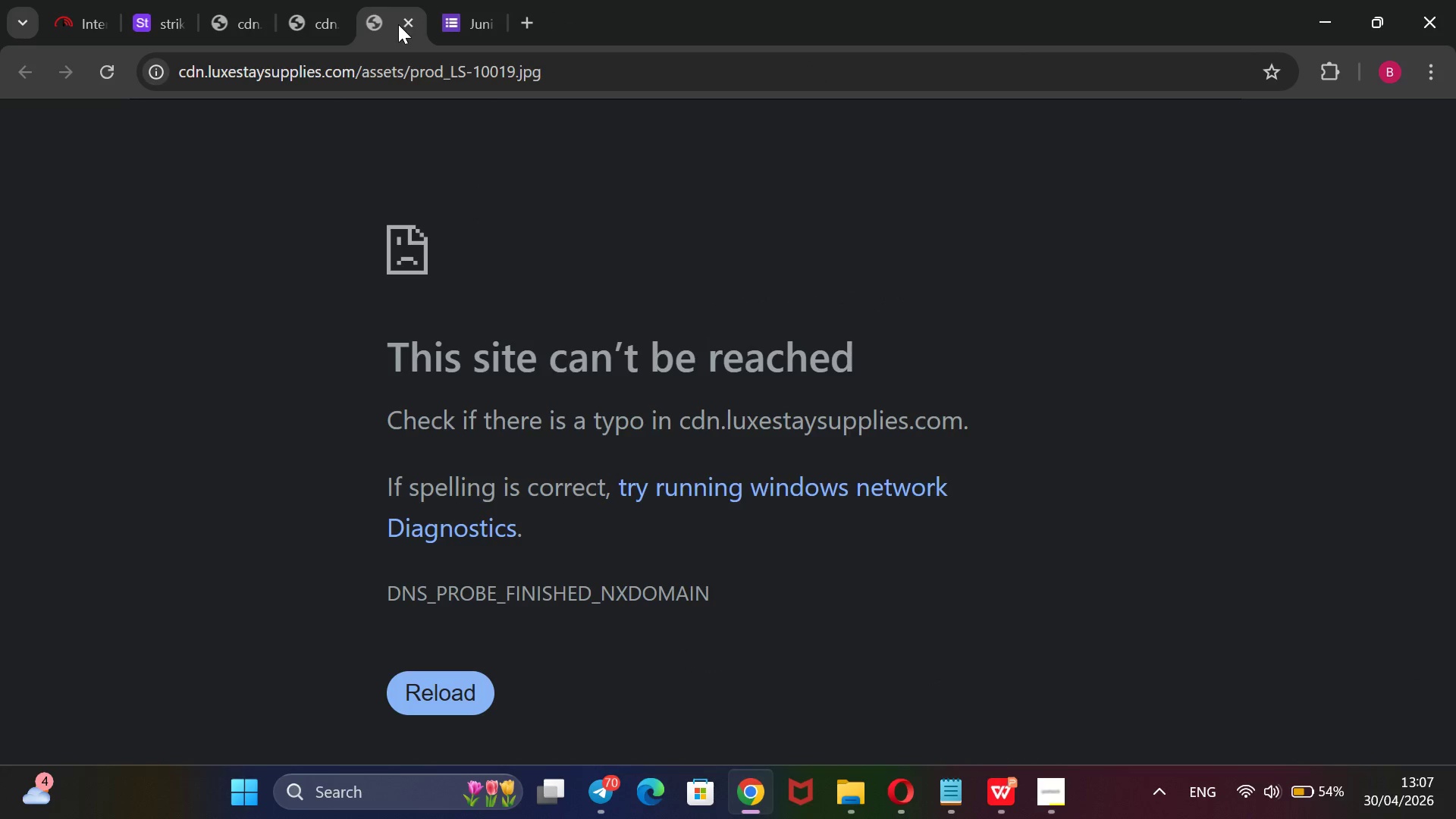 
left_click([403, 25])
 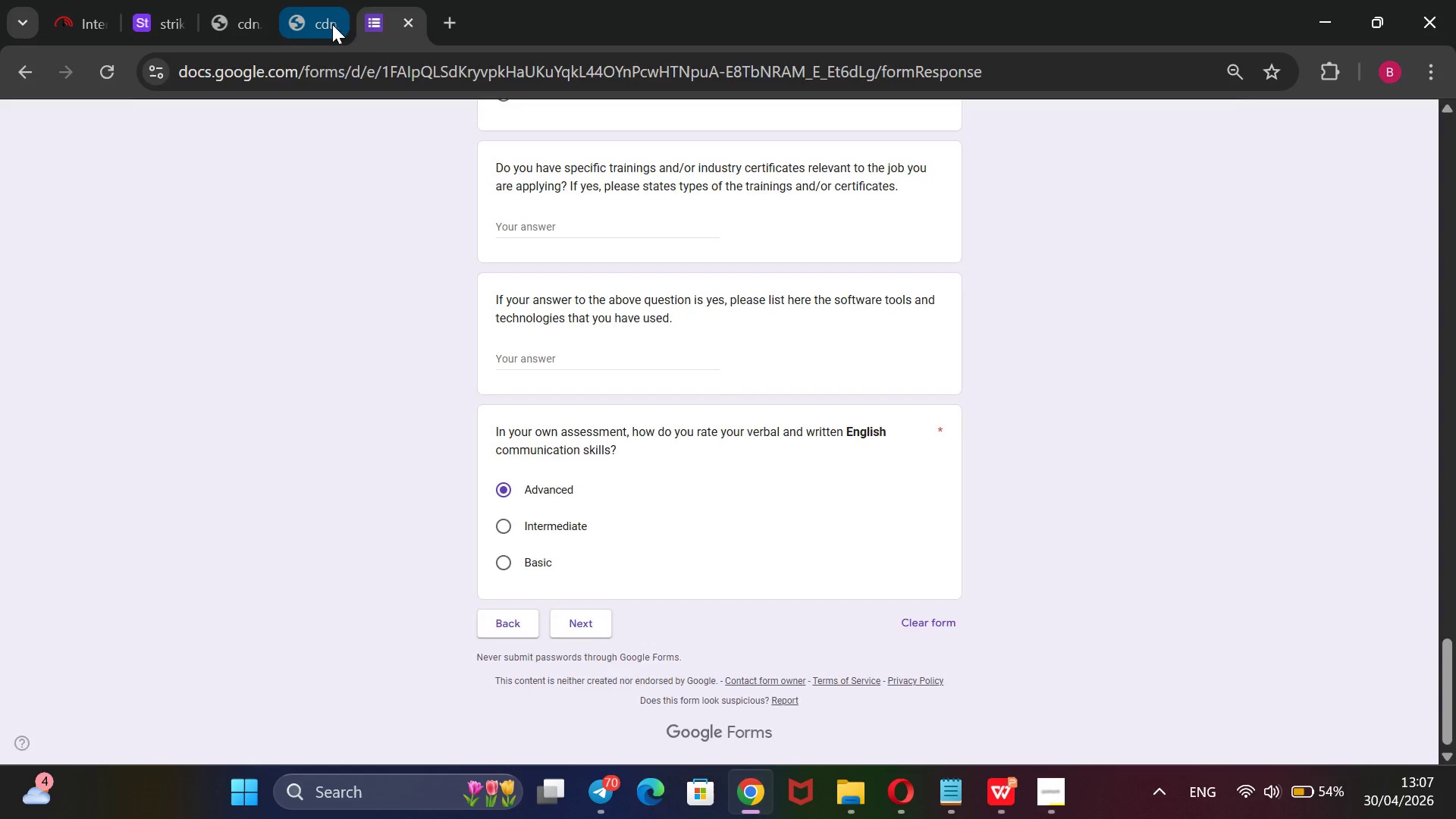 
left_click([332, 24])
 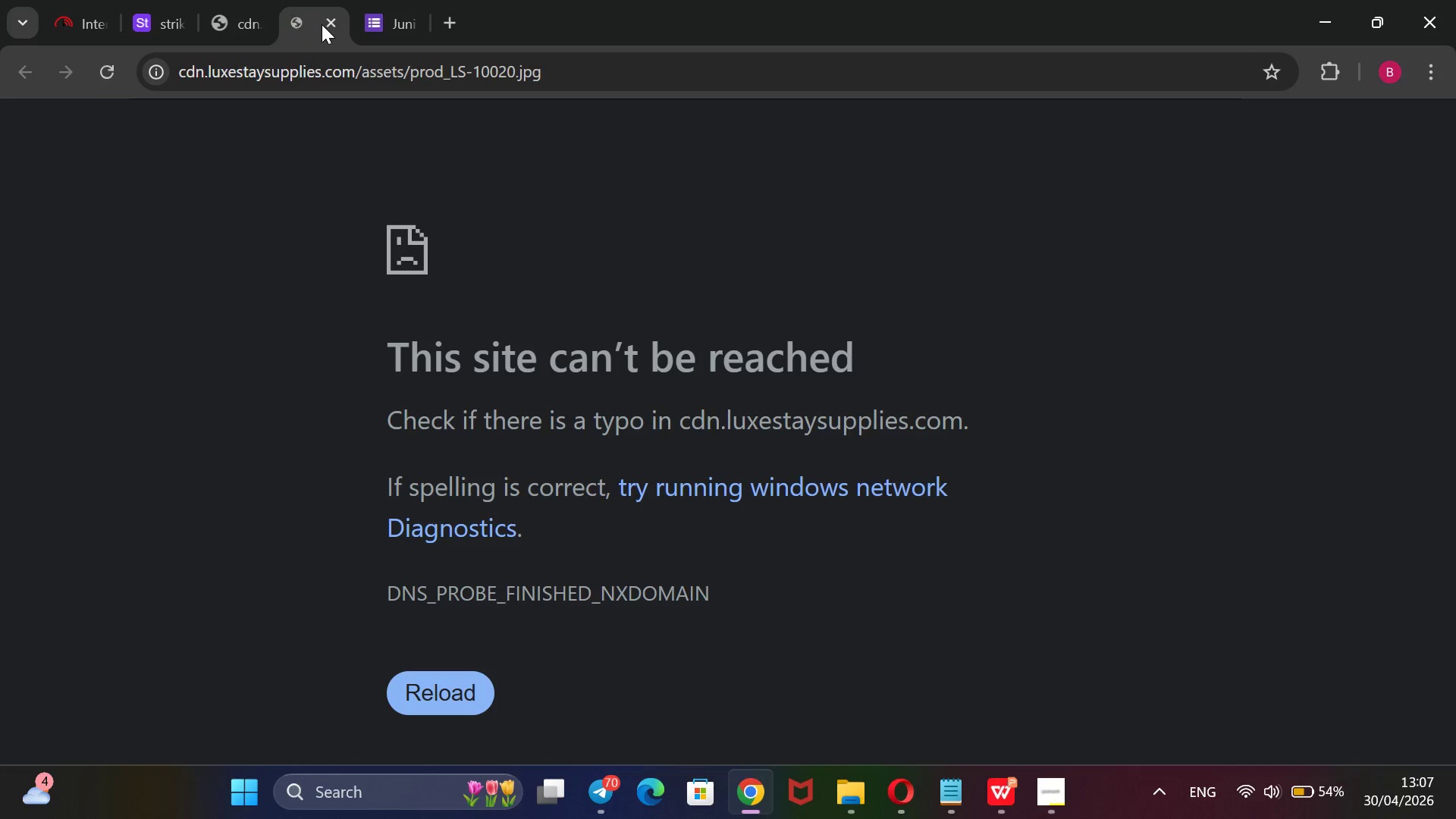 
left_click([322, 24])
 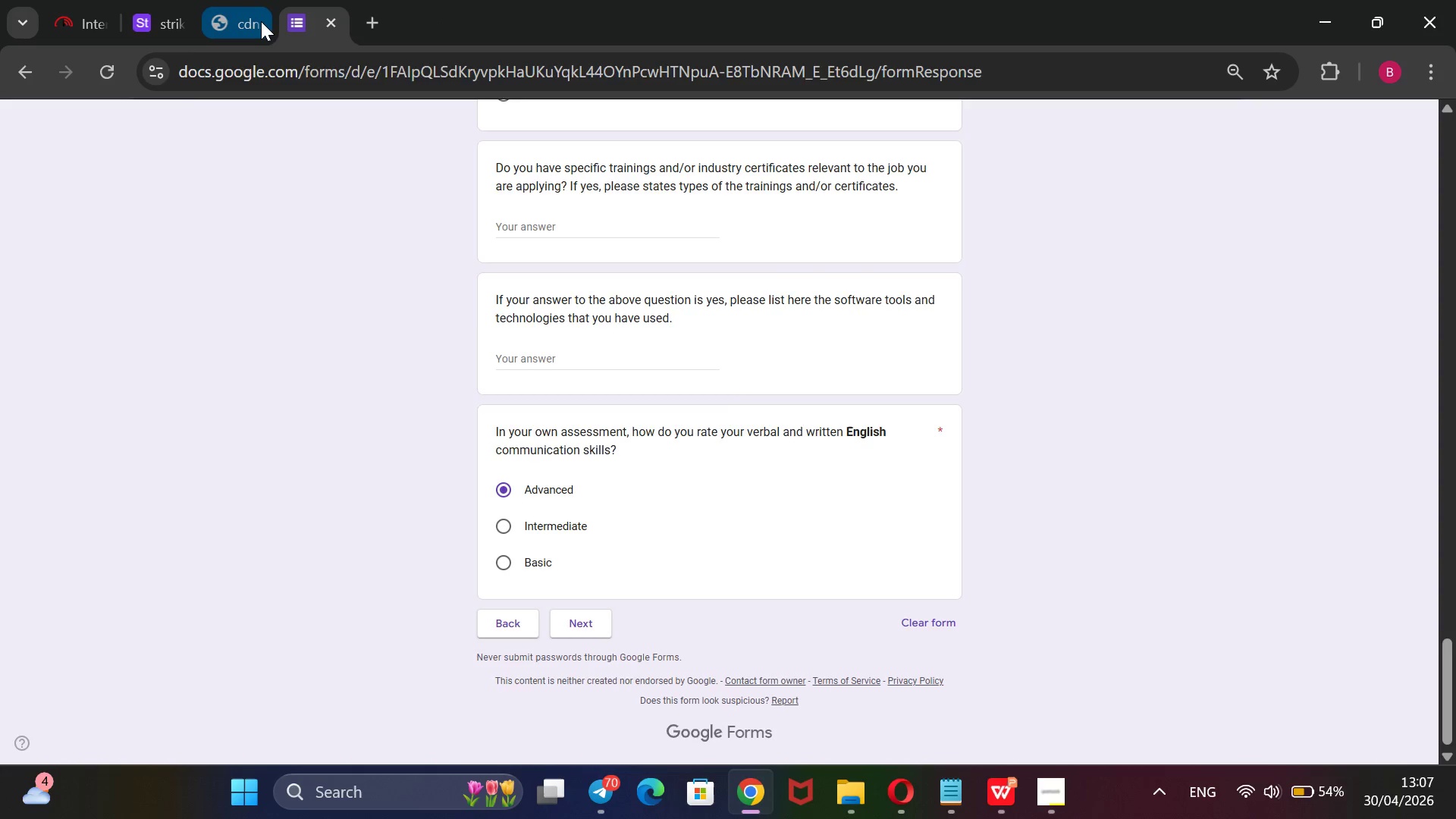 
left_click([261, 21])
 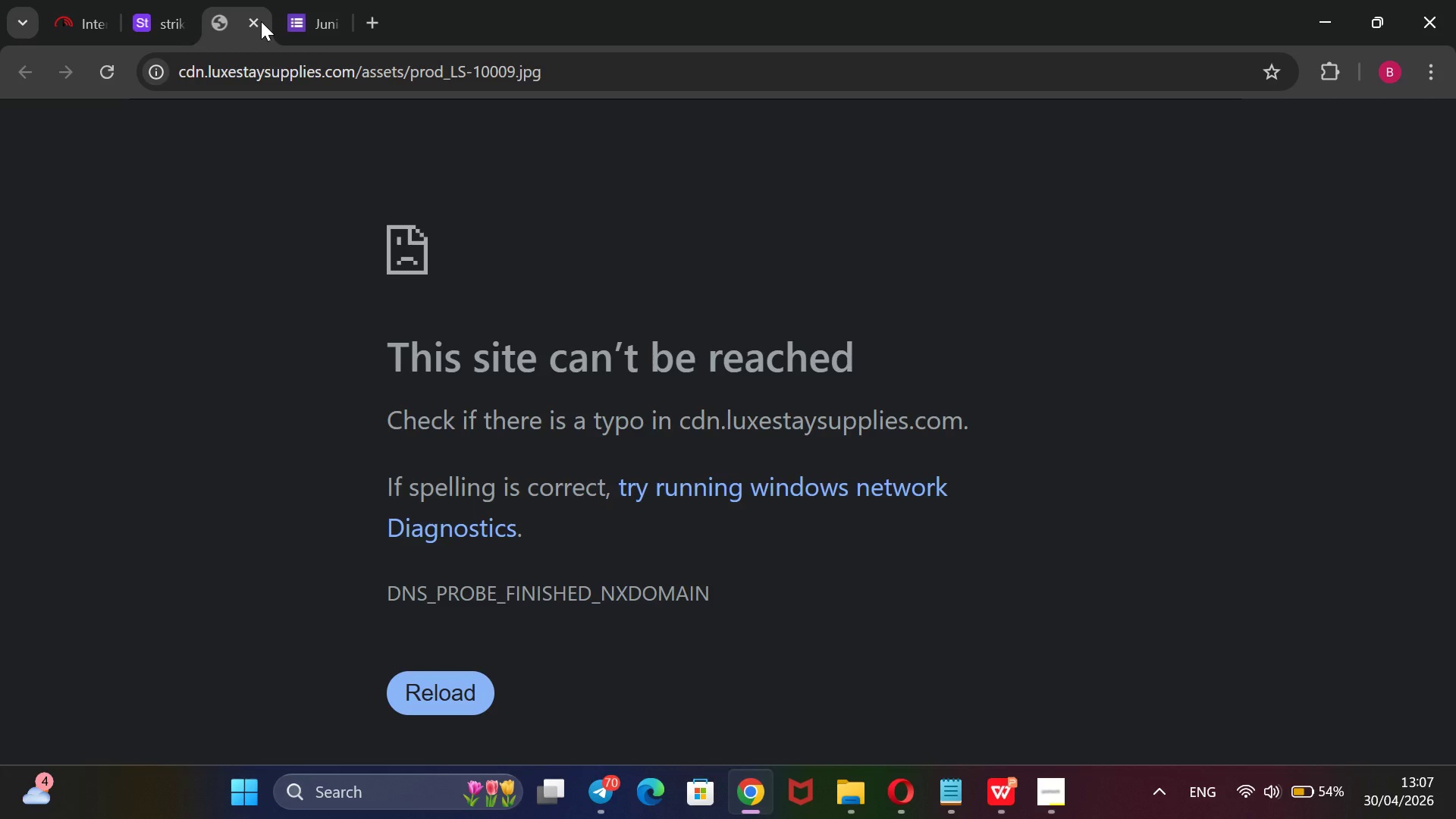 
left_click([261, 21])
 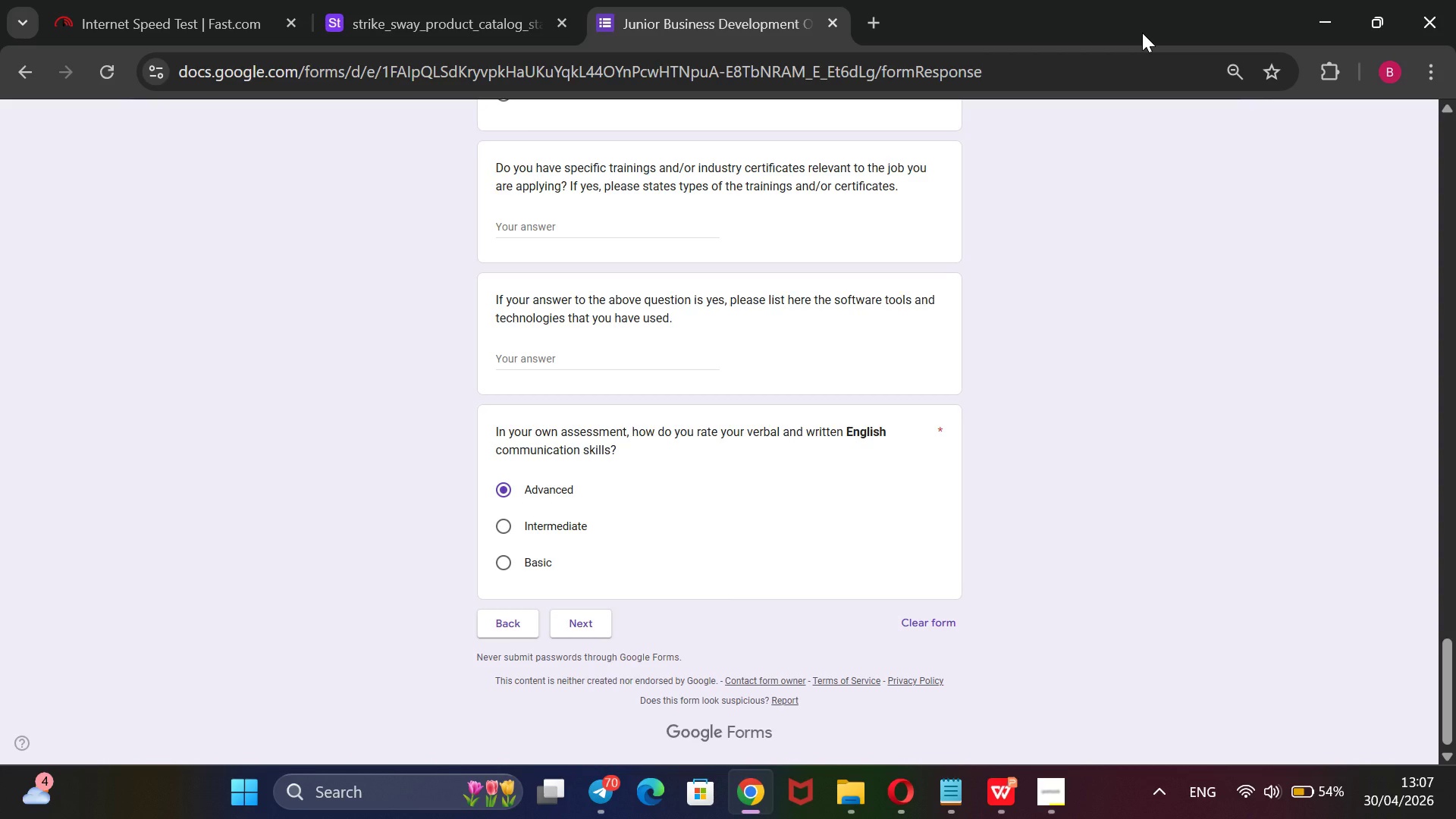 
key(Control+ControlLeft)
 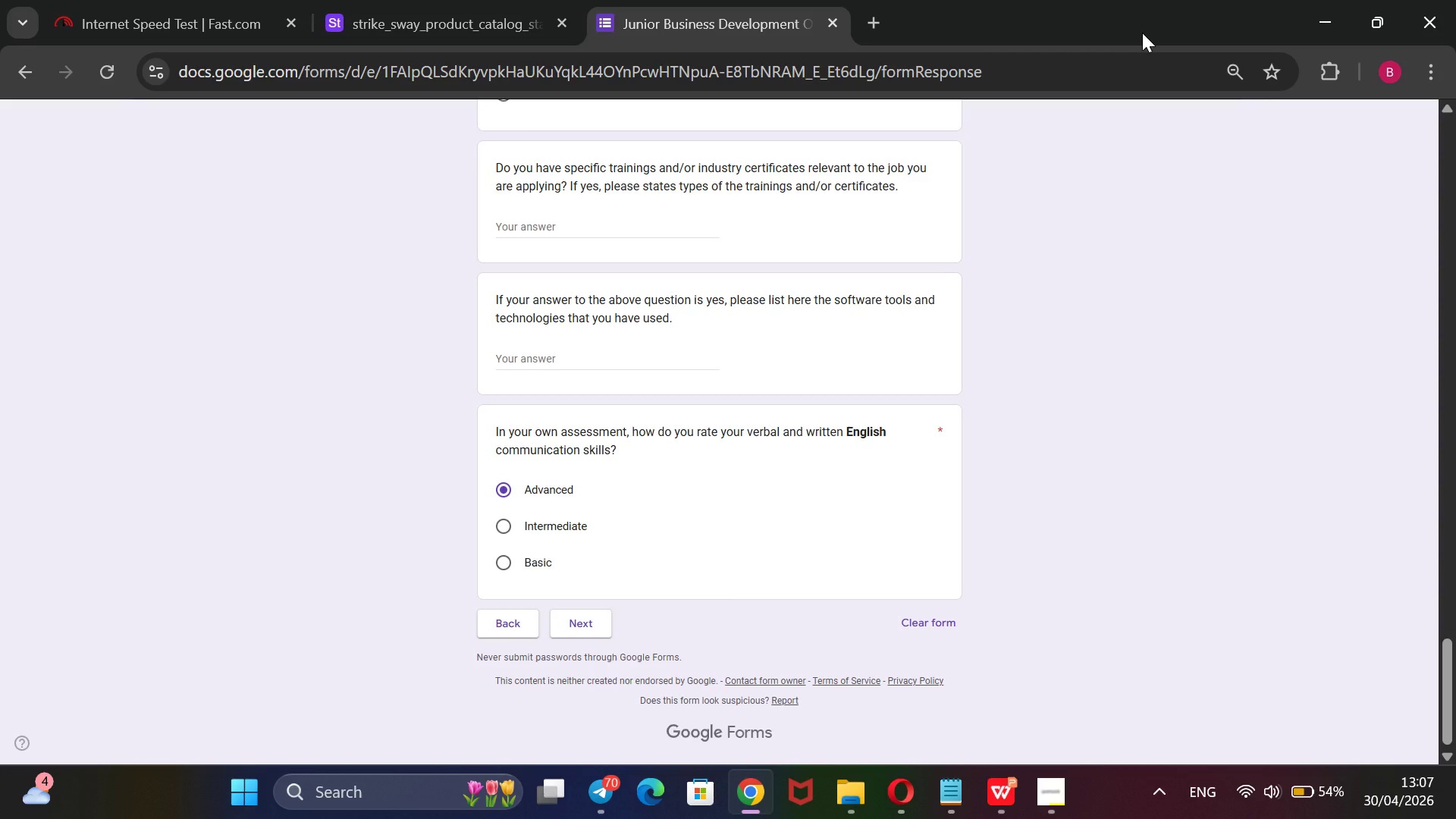 
key(T)
 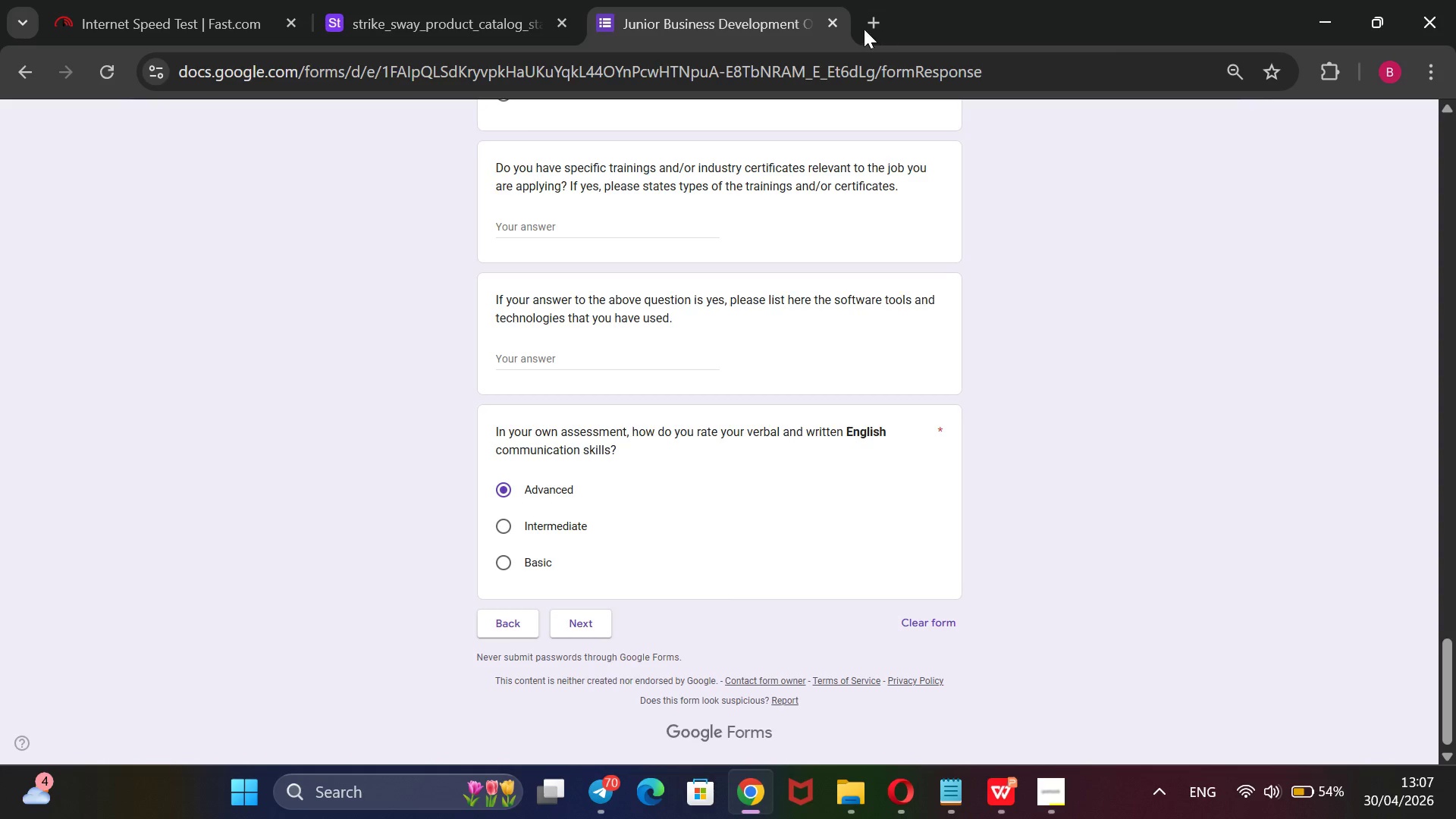 
left_click([866, 27])
 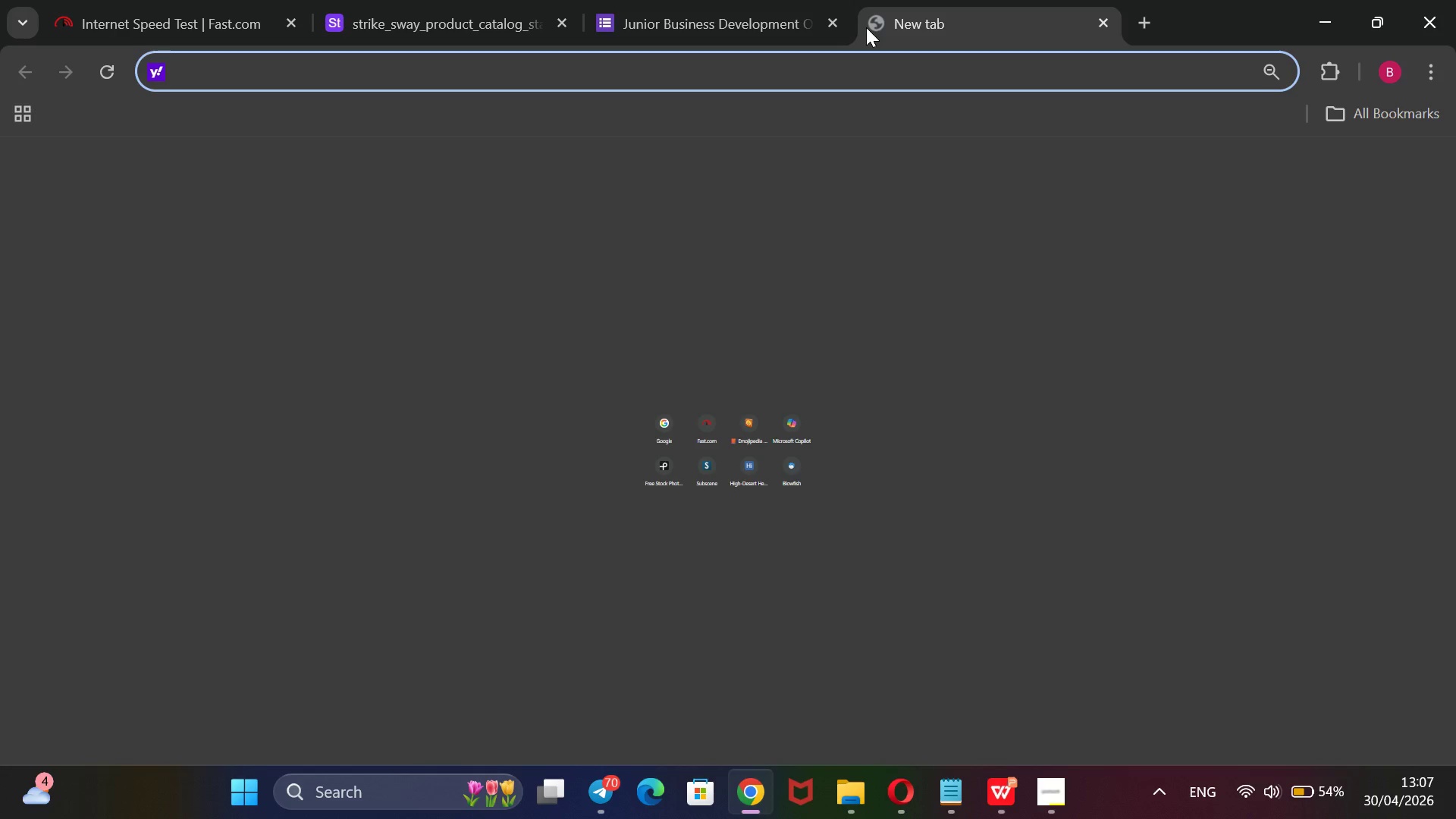 
type(pexels)
 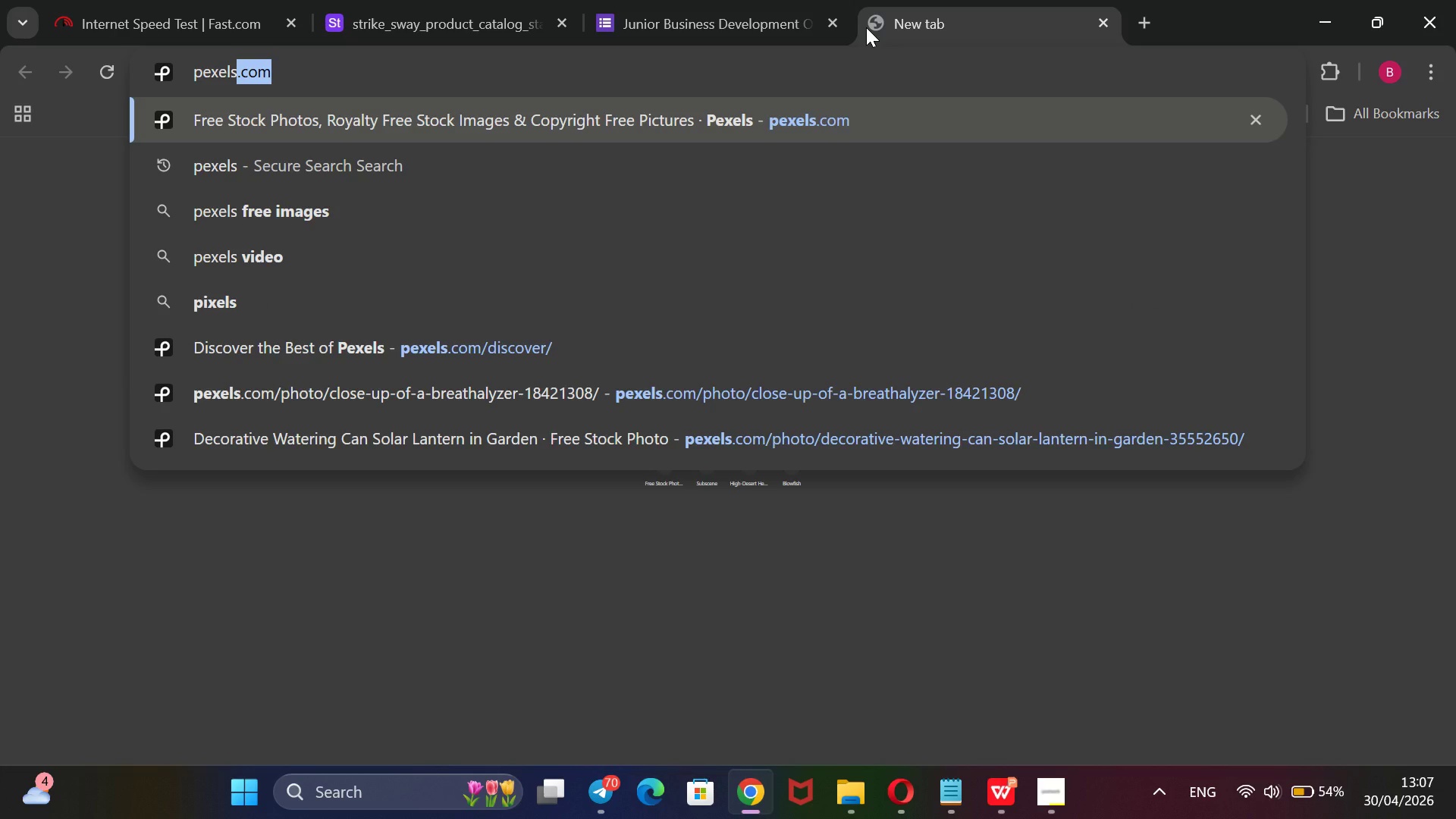 
key(Enter)
 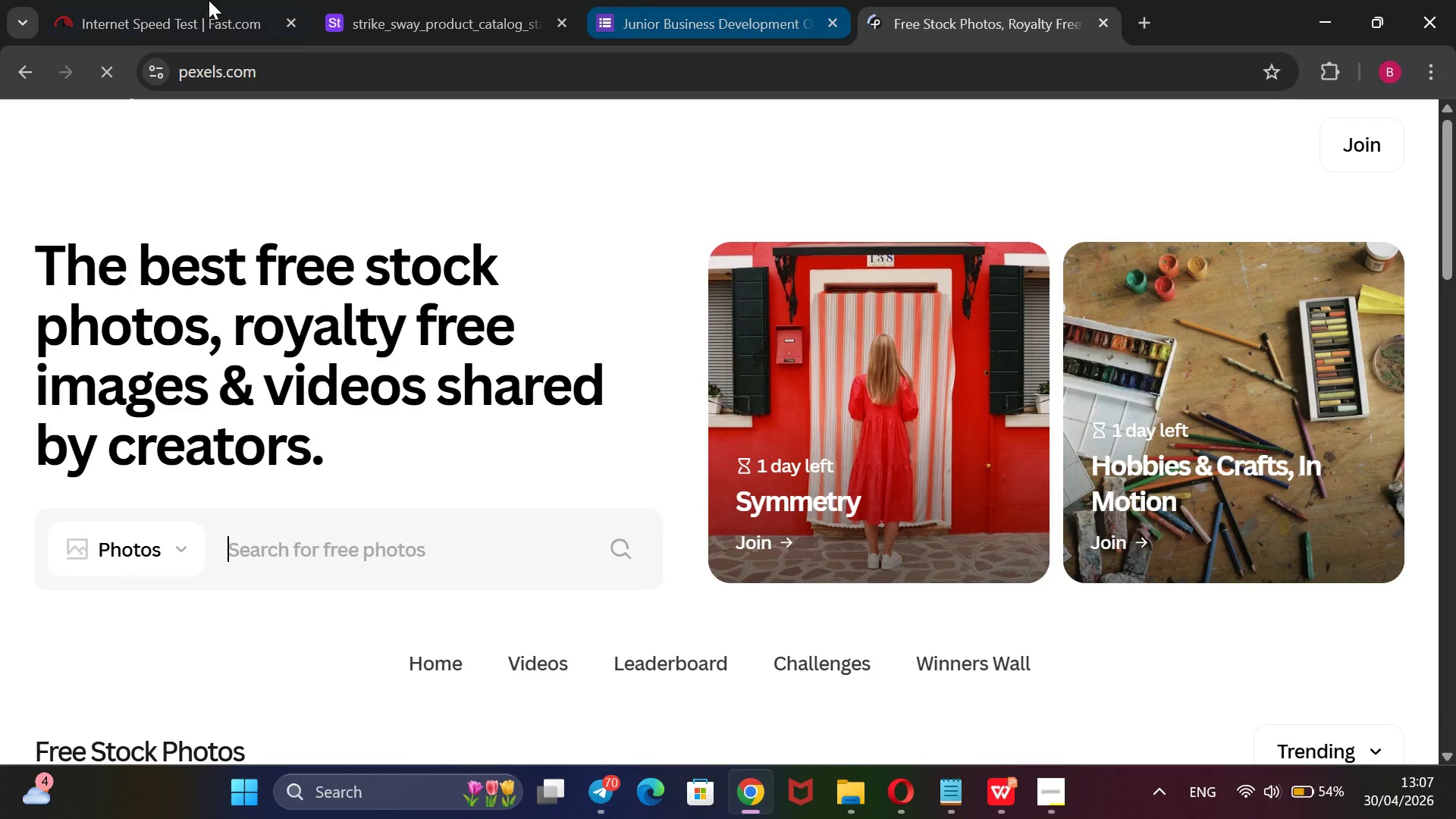 
left_click([418, 7])
 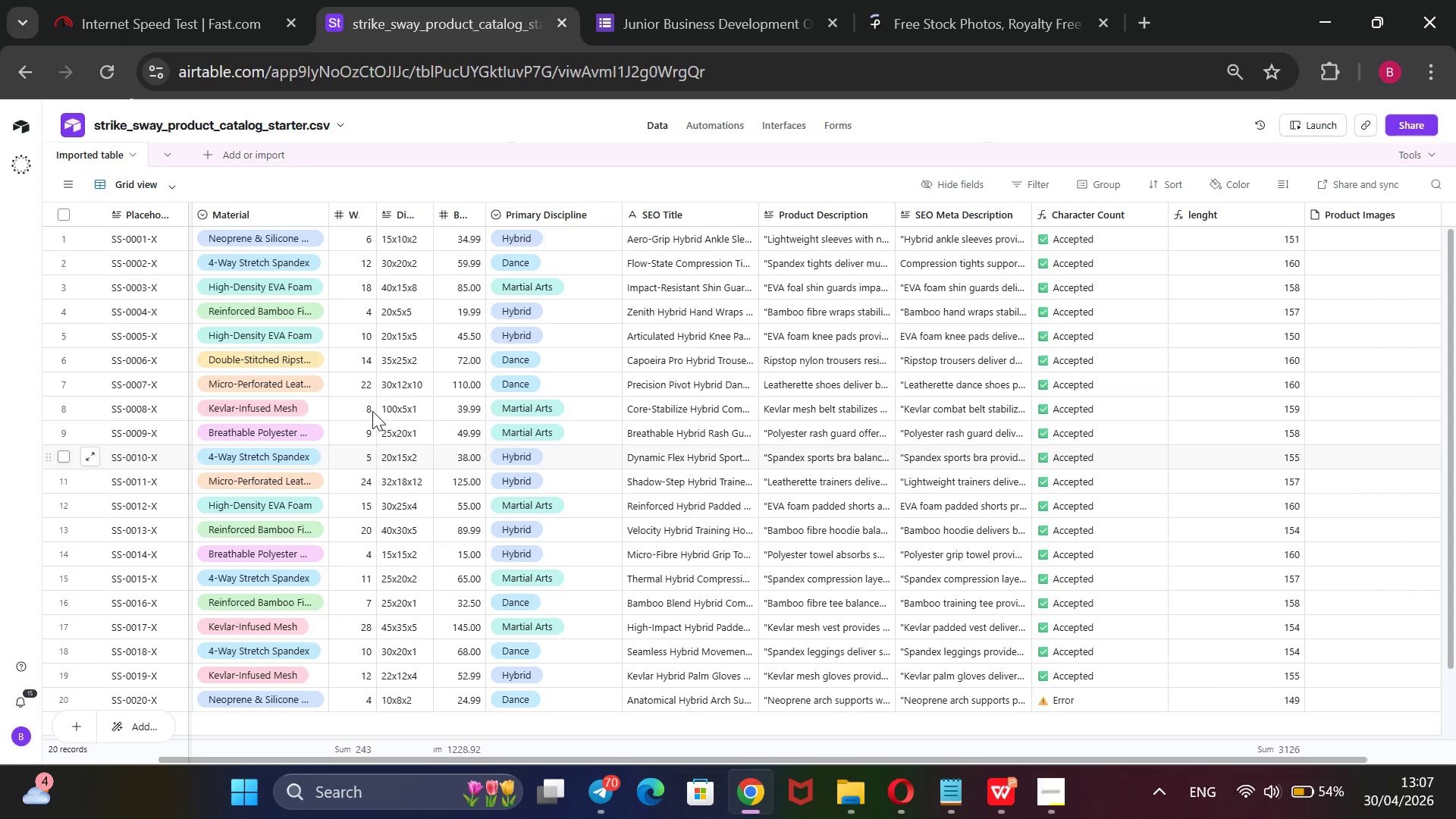 
scroll: coordinate [370, 410], scroll_direction: up, amount: 2.0
 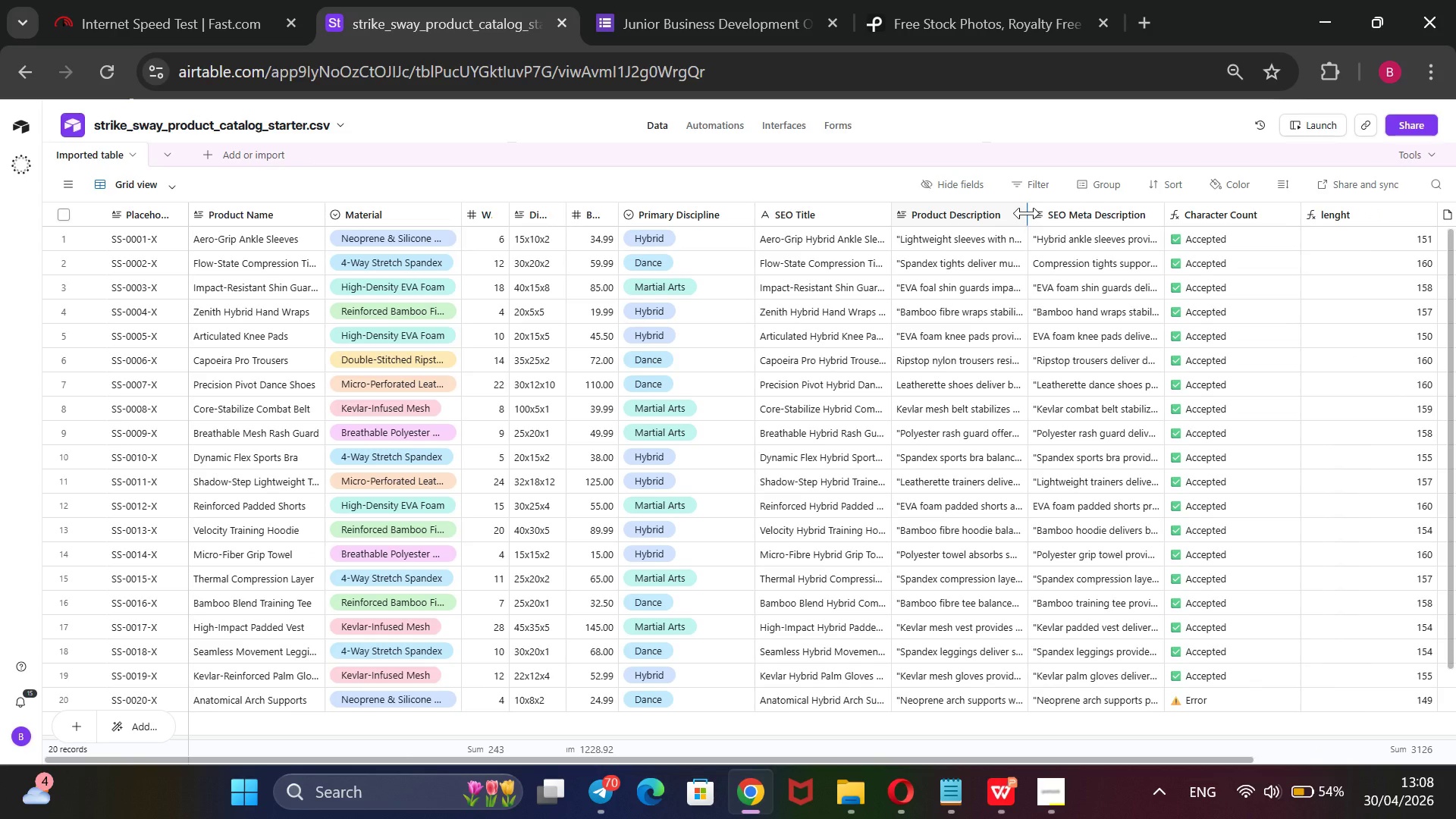 
wait(6.05)
 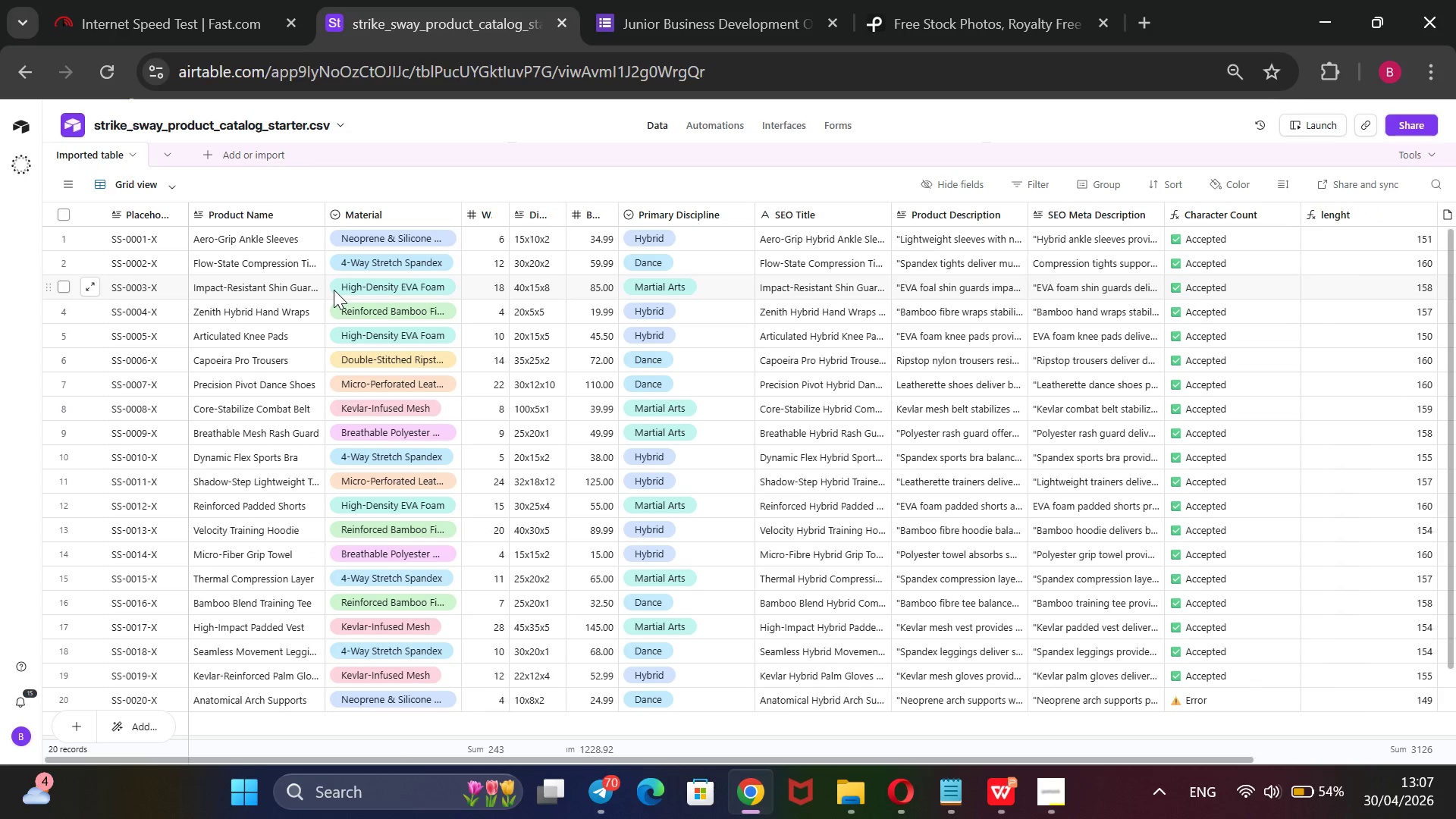 
left_click_drag(start_coordinate=[1025, 206], to_coordinate=[937, 242])
 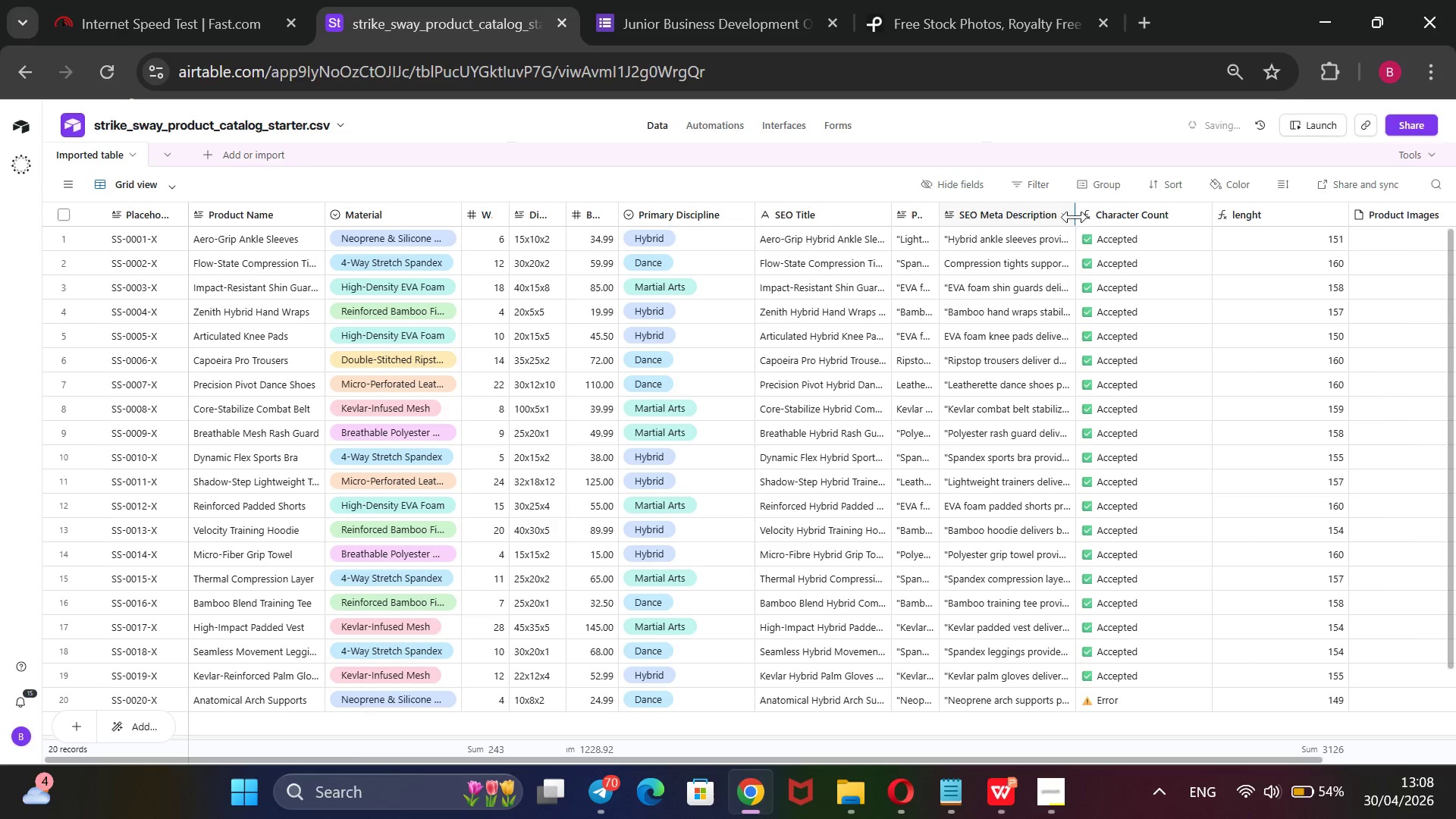 
left_click_drag(start_coordinate=[1081, 212], to_coordinate=[1073, 216])
 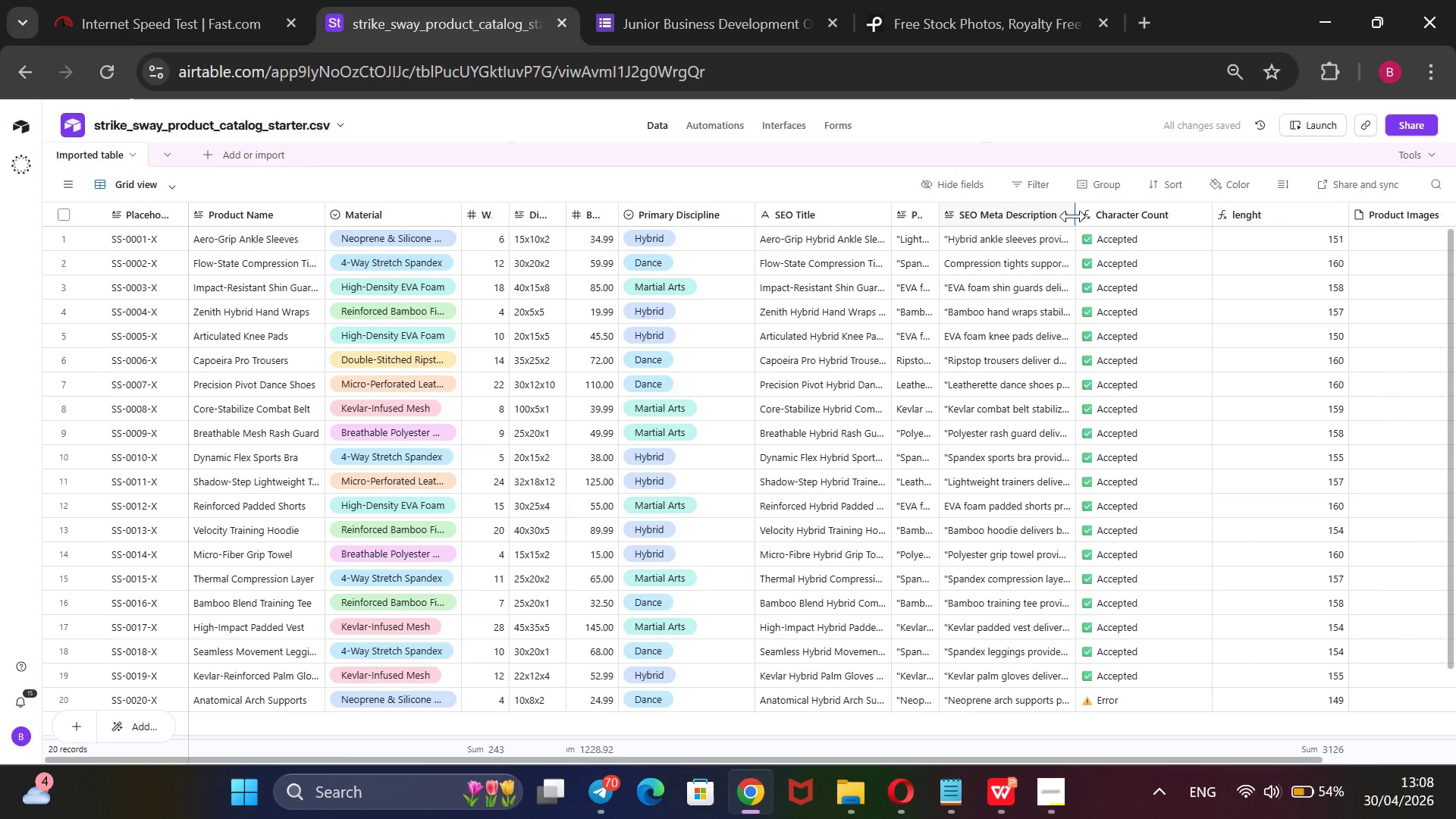 
left_click_drag(start_coordinate=[1073, 216], to_coordinate=[985, 274])
 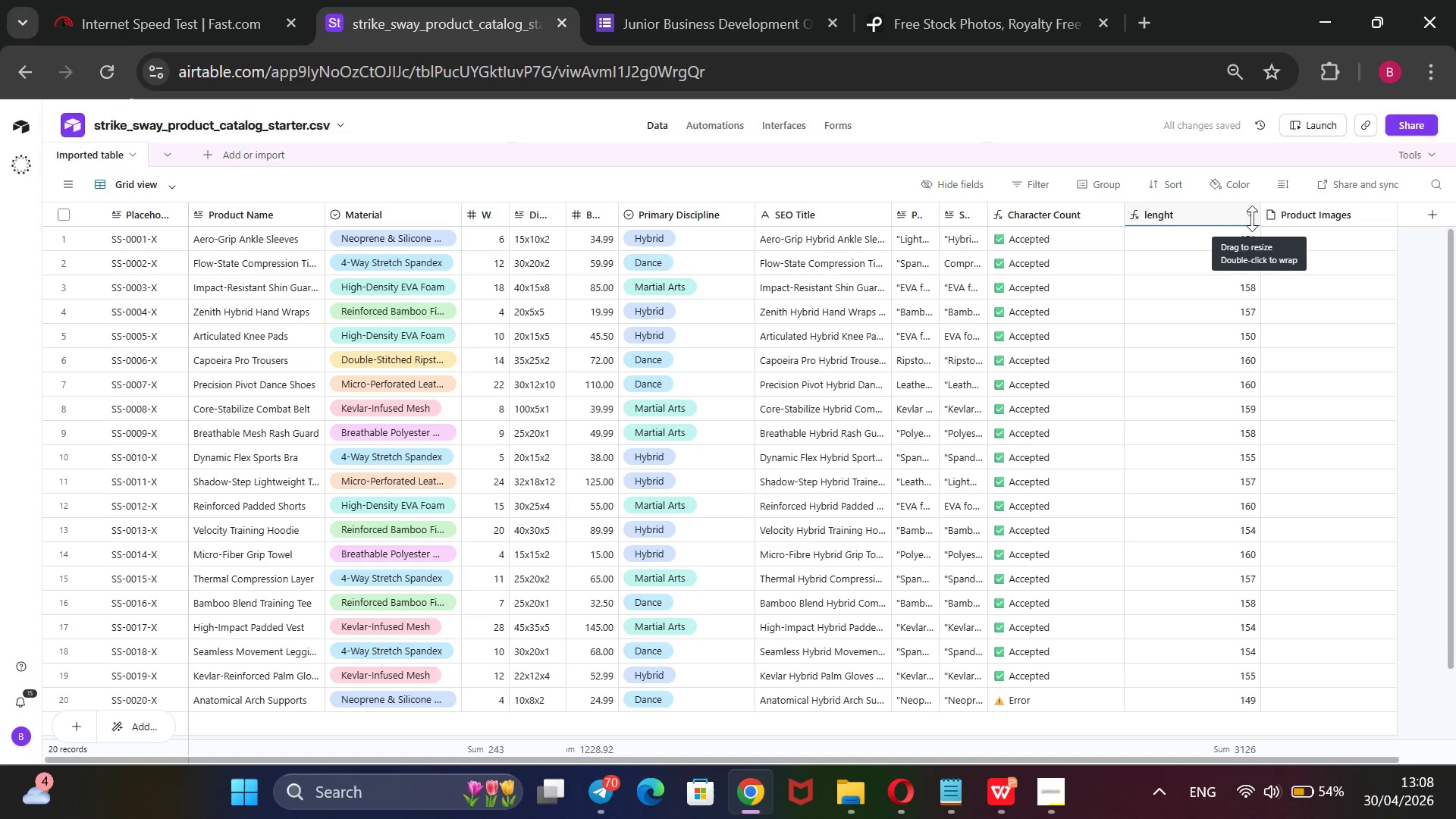 
left_click_drag(start_coordinate=[1257, 213], to_coordinate=[1114, 290])
 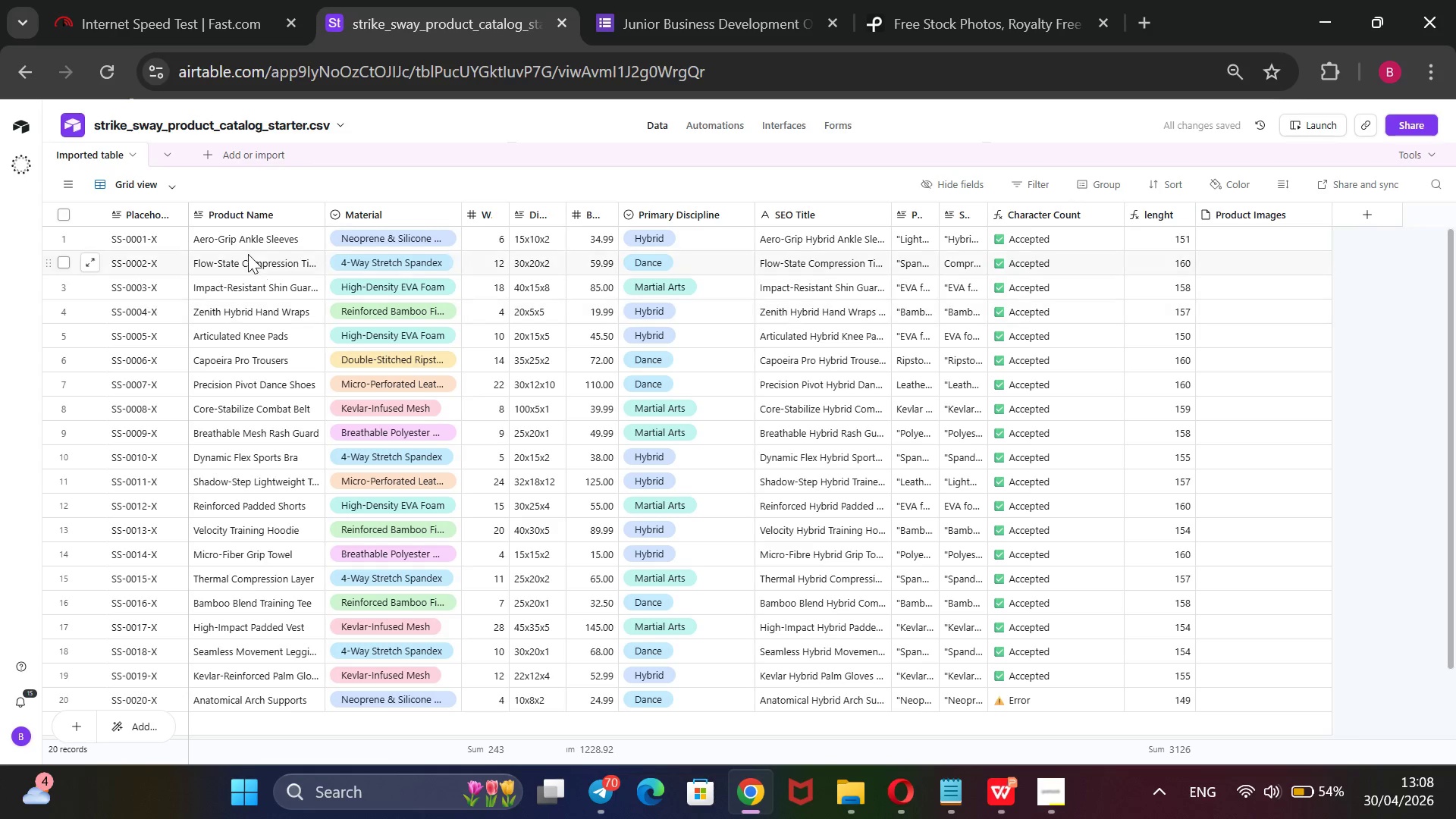 
left_click([250, 246])
 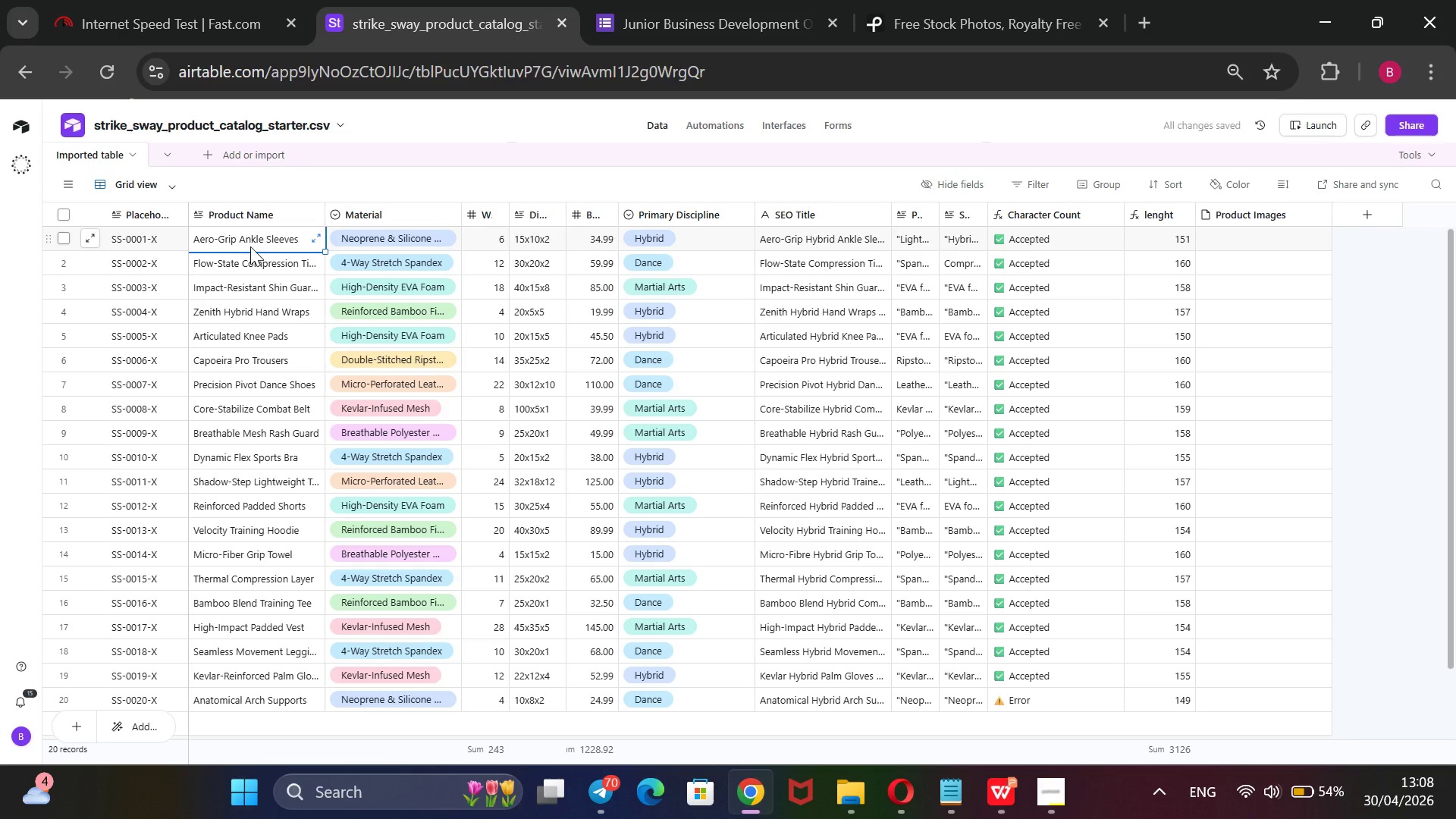 
double_click([250, 246])
 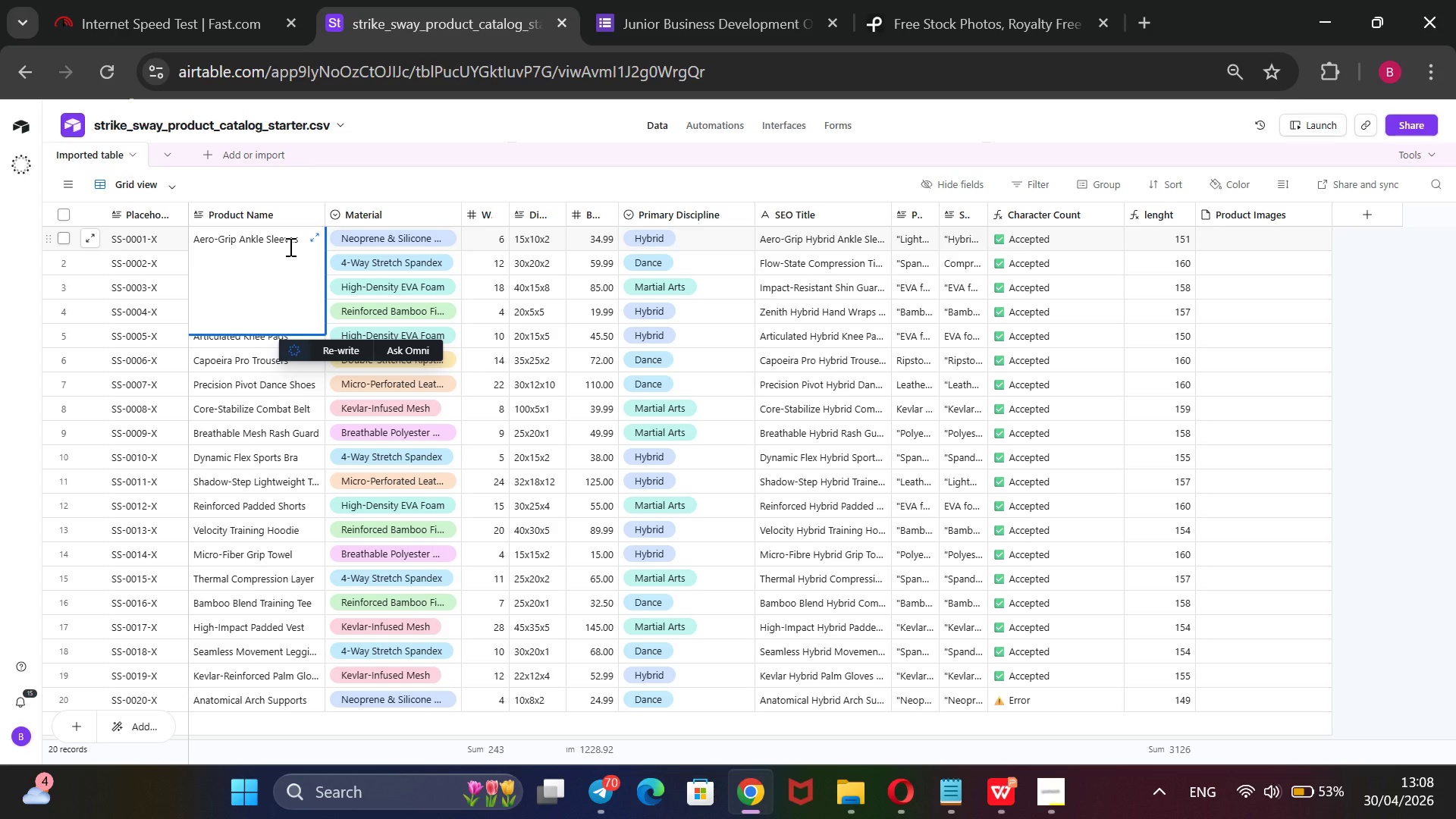 
left_click_drag(start_coordinate=[297, 243], to_coordinate=[195, 261])
 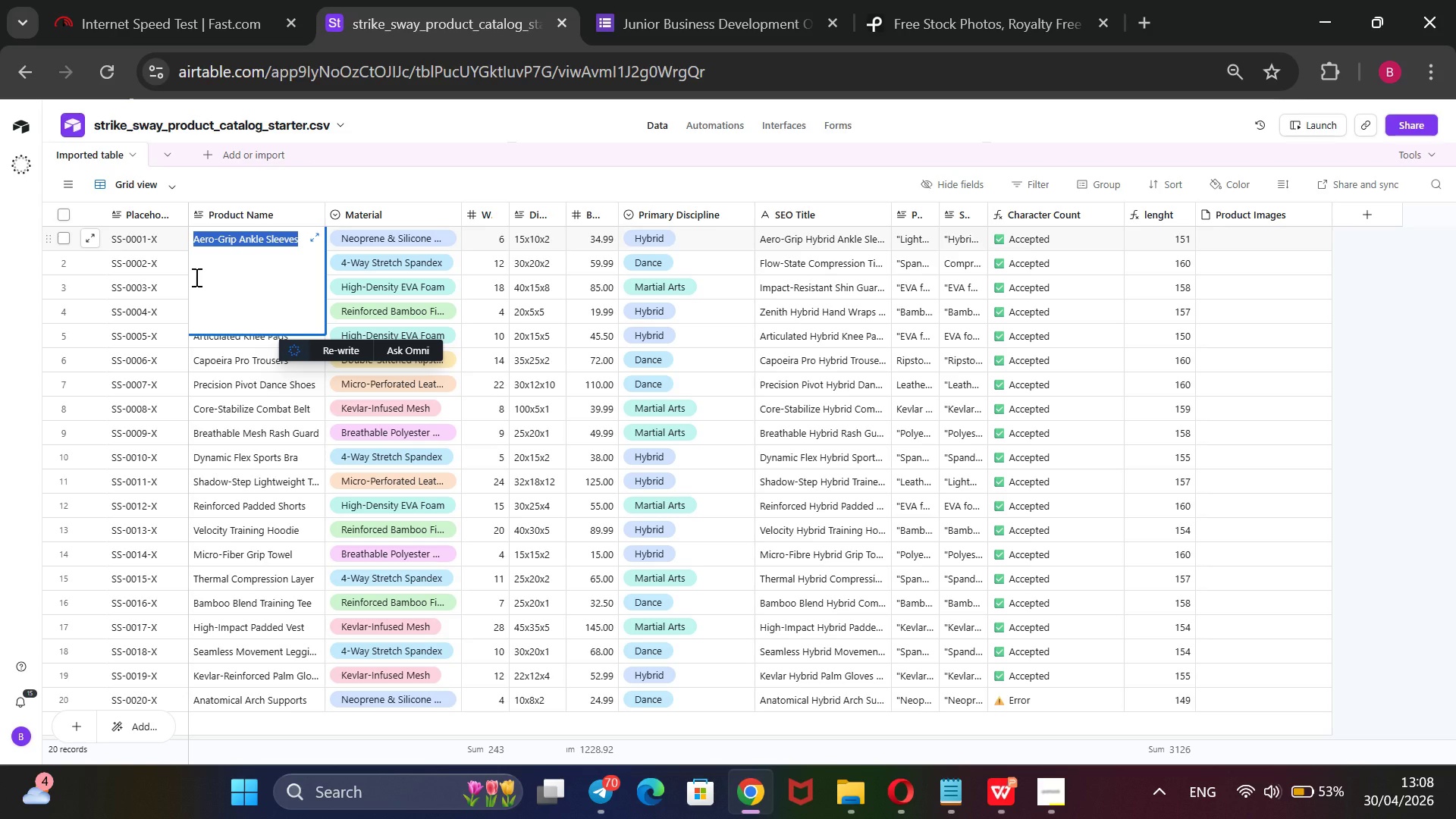 
key(Control+C)
 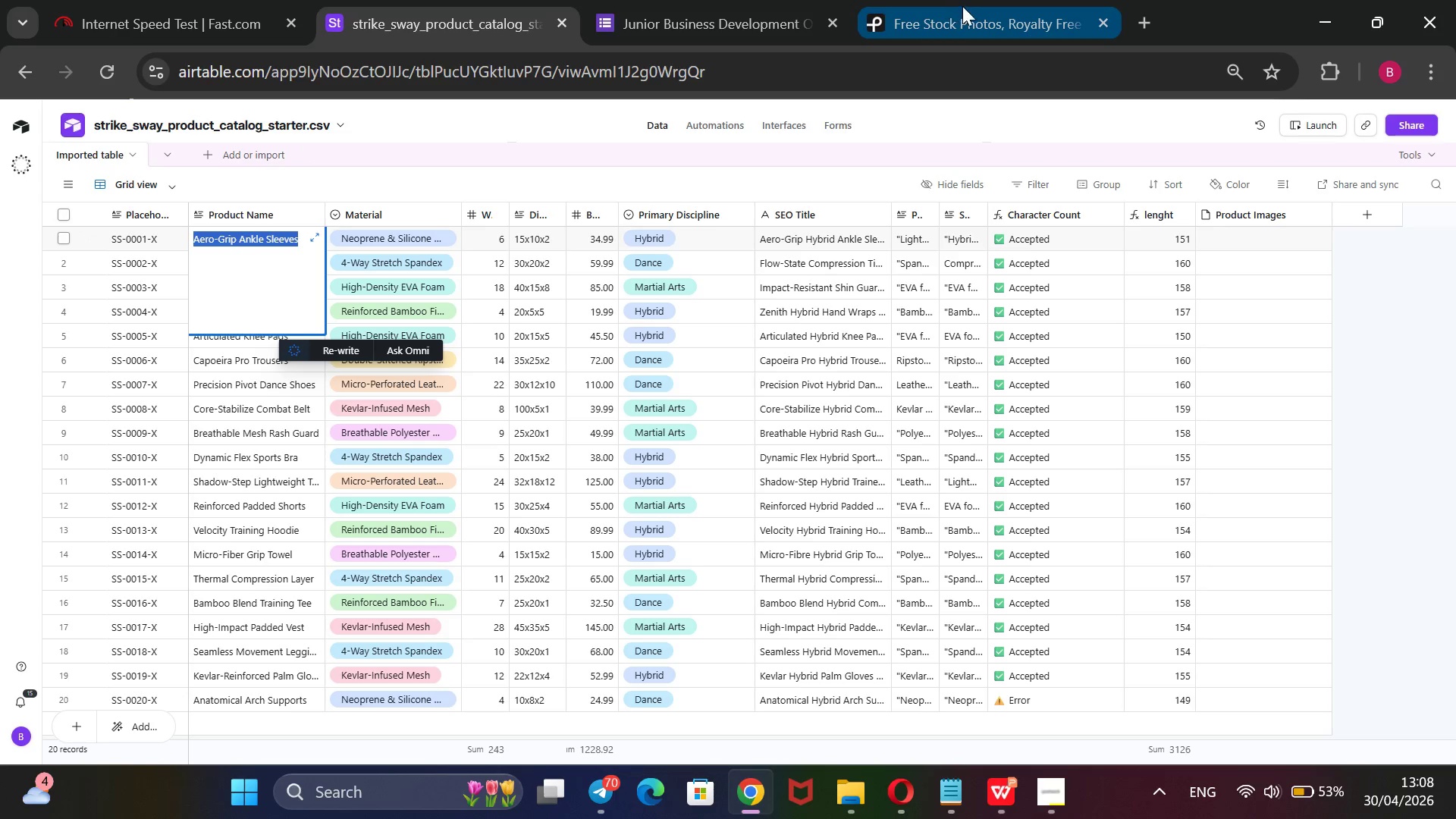 
left_click([969, 8])
 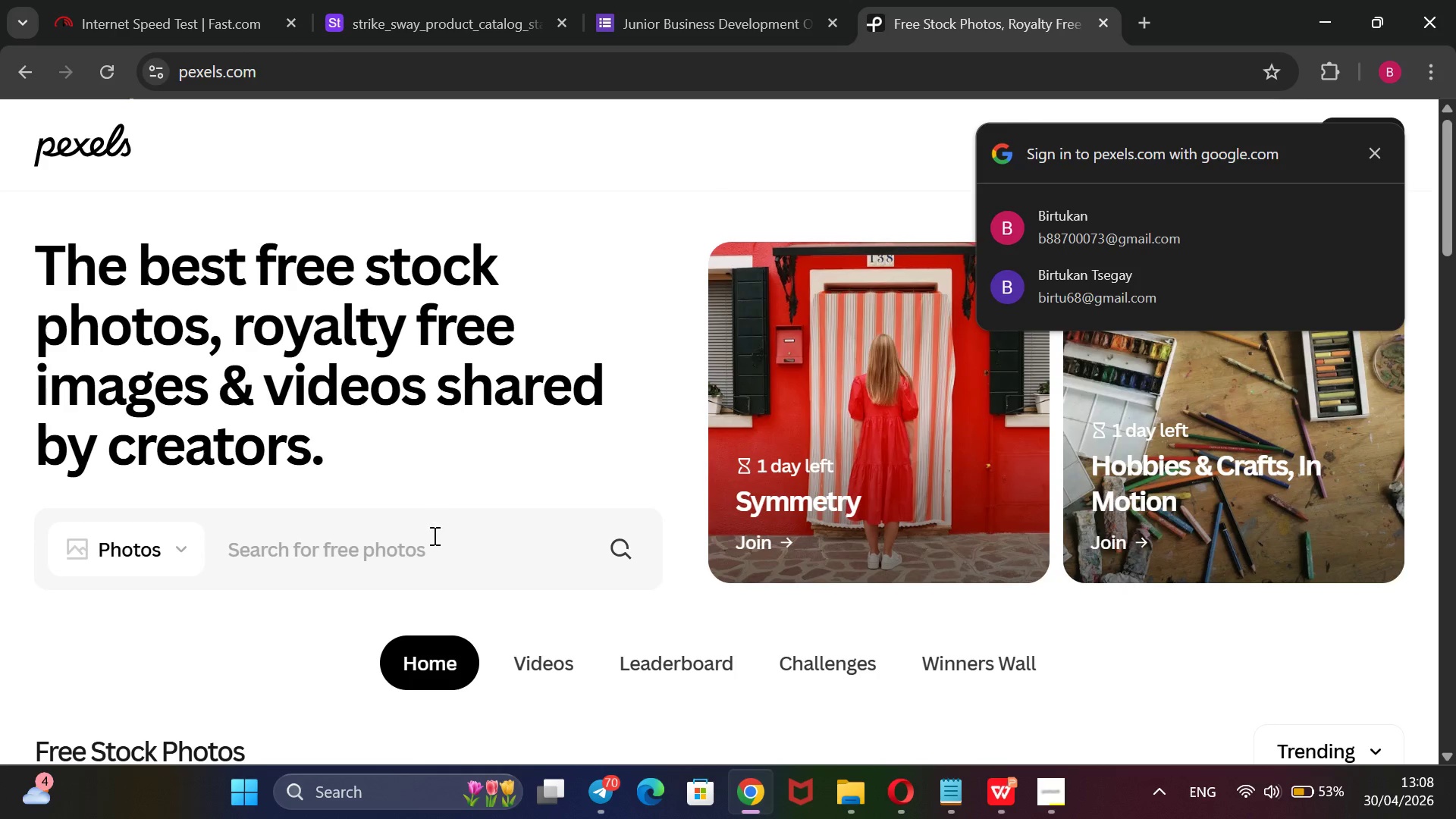 
left_click([429, 543])
 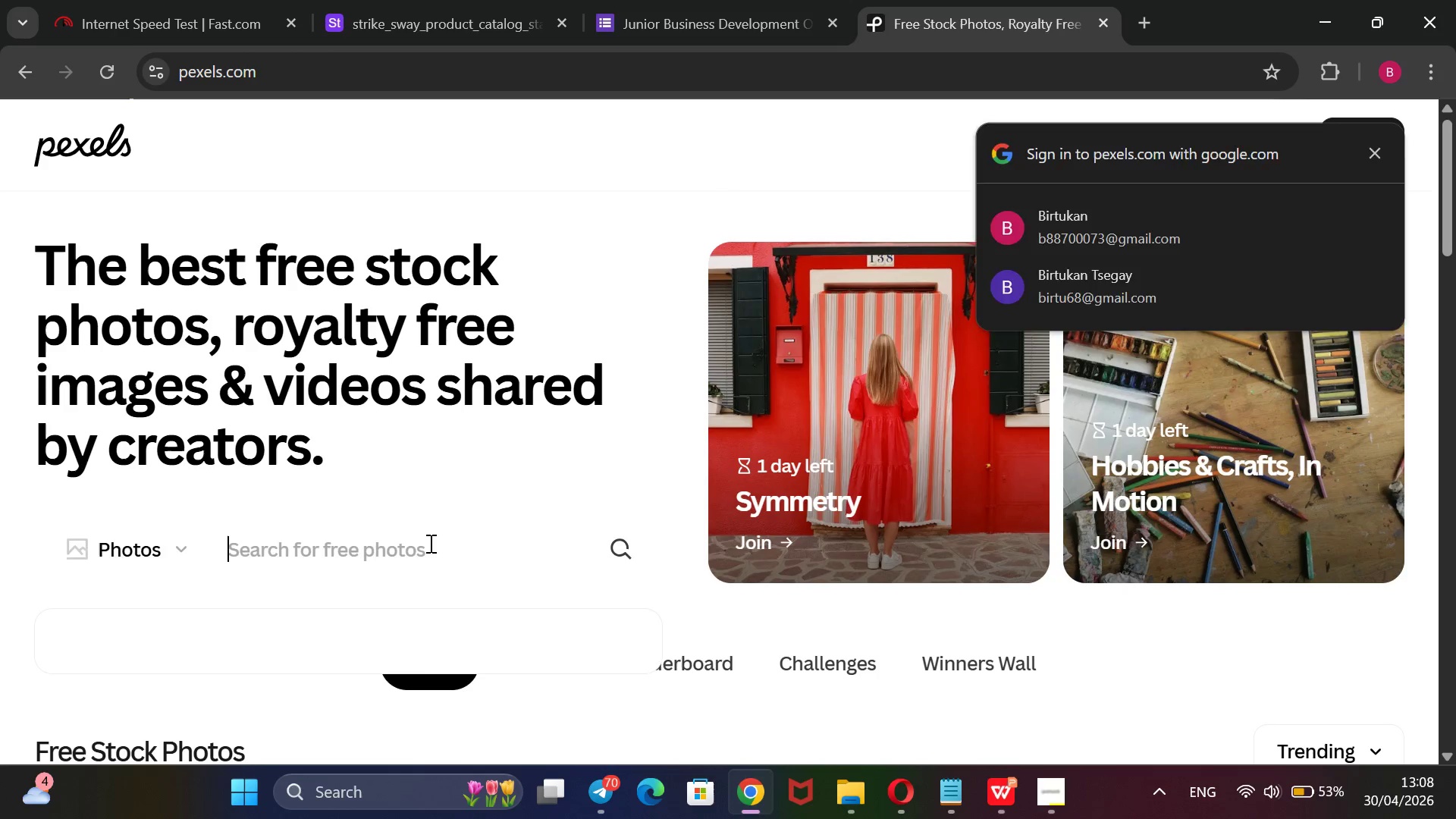 
key(Control+V)
 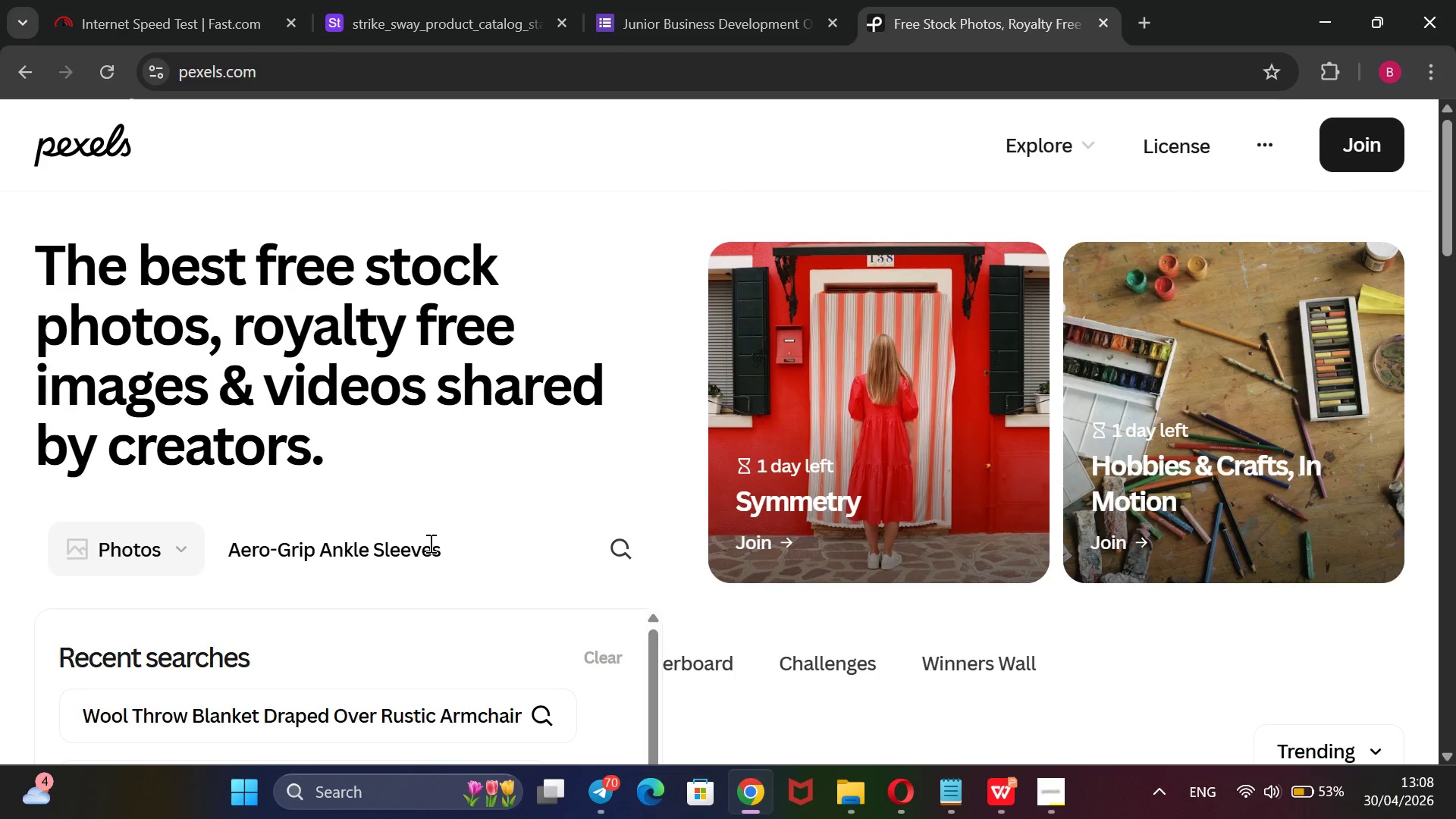 
key(Enter)
 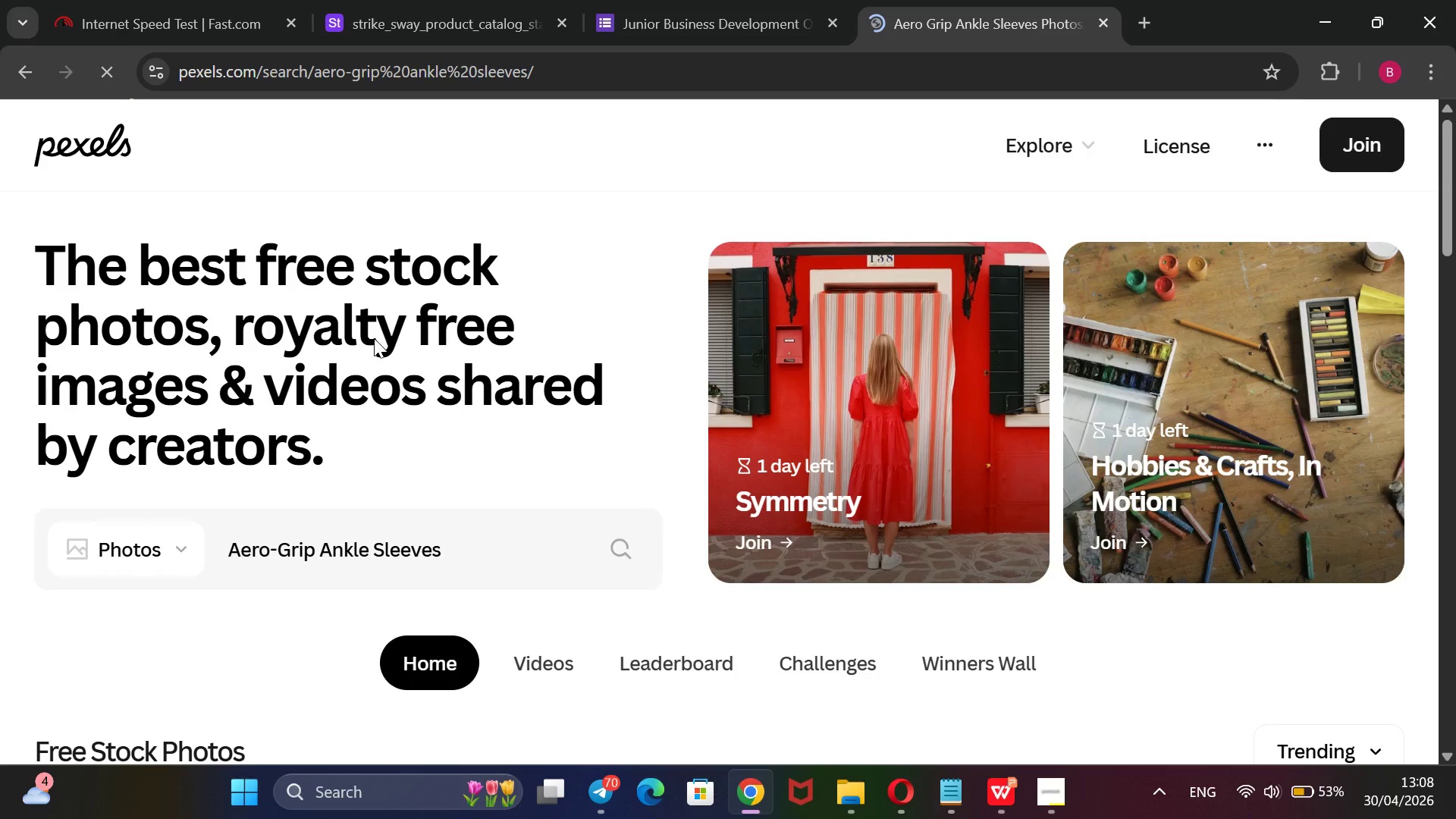 
scroll: coordinate [374, 338], scroll_direction: none, amount: 0.0
 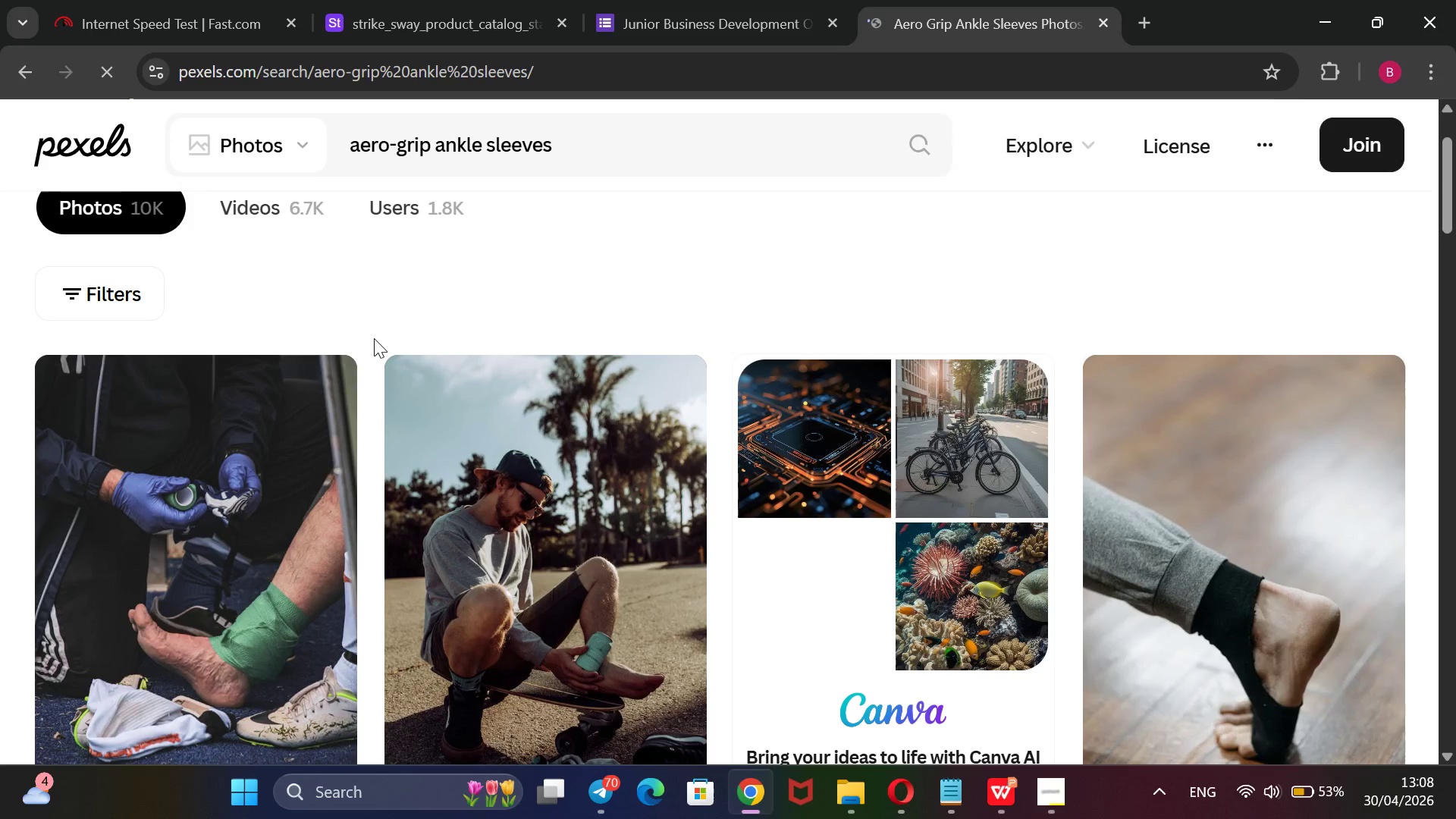 
scroll: coordinate [374, 338], scroll_direction: down, amount: 2.0
 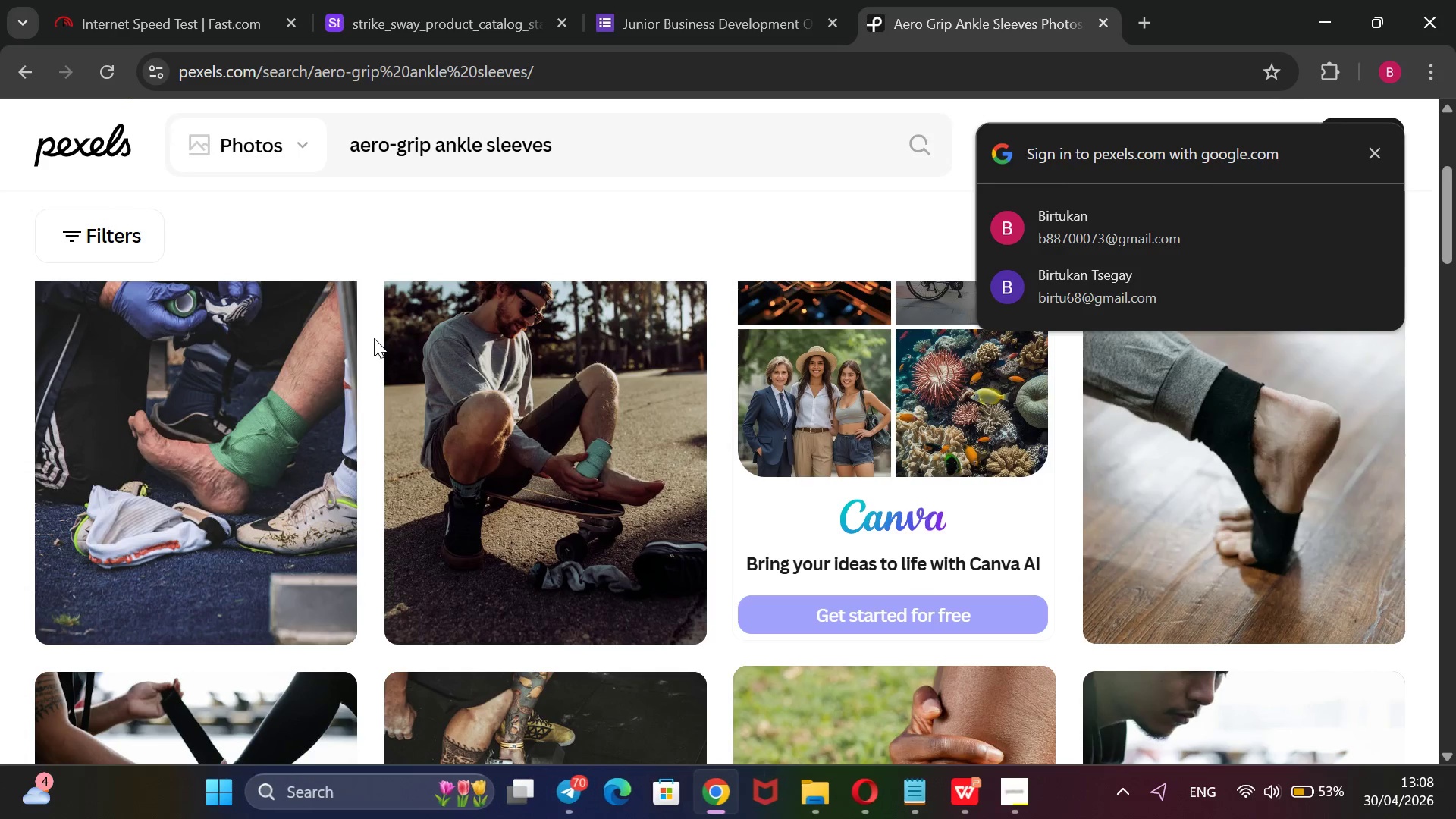 
wait(6.02)
 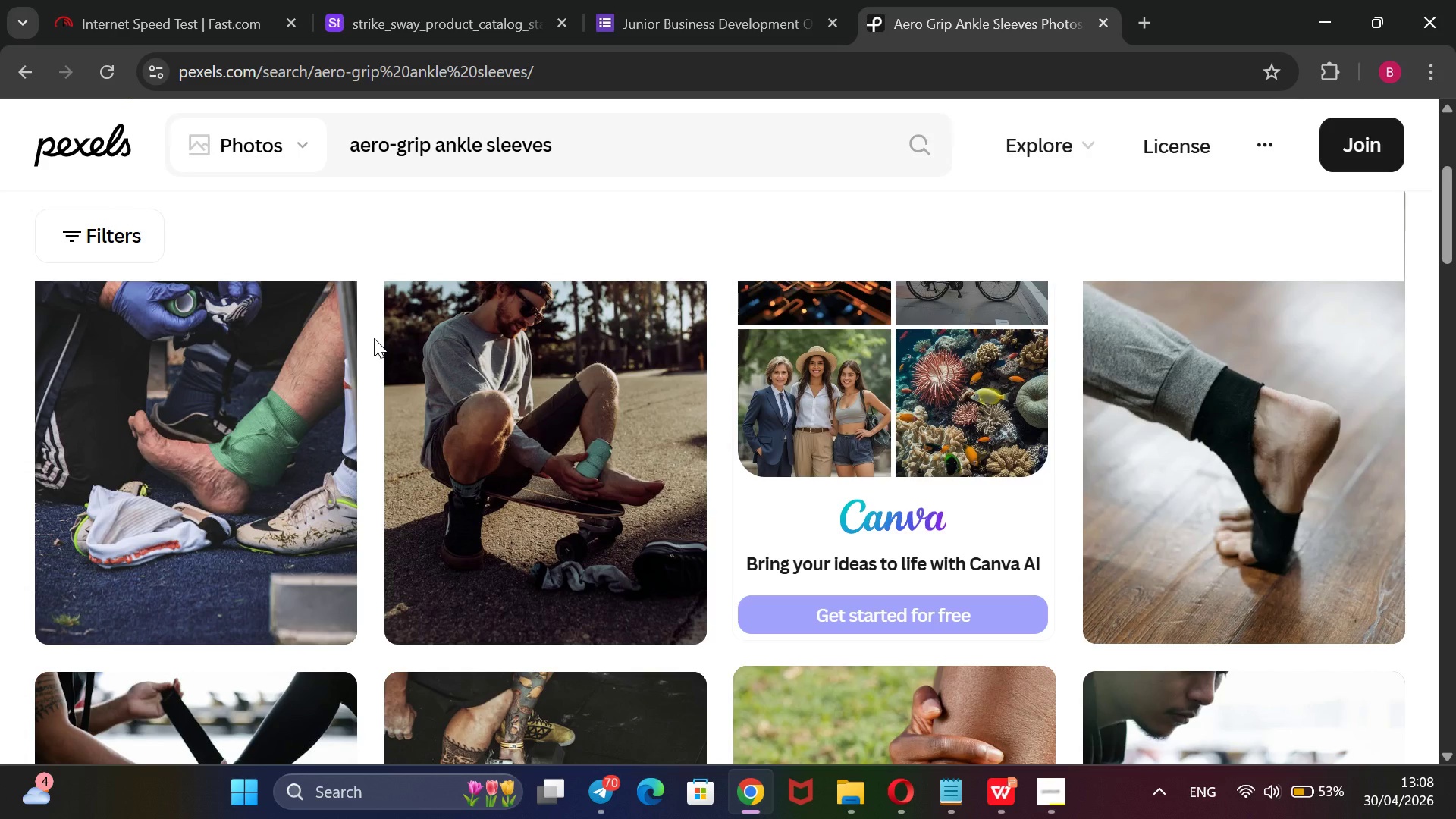 
scroll: coordinate [374, 338], scroll_direction: down, amount: 3.0
 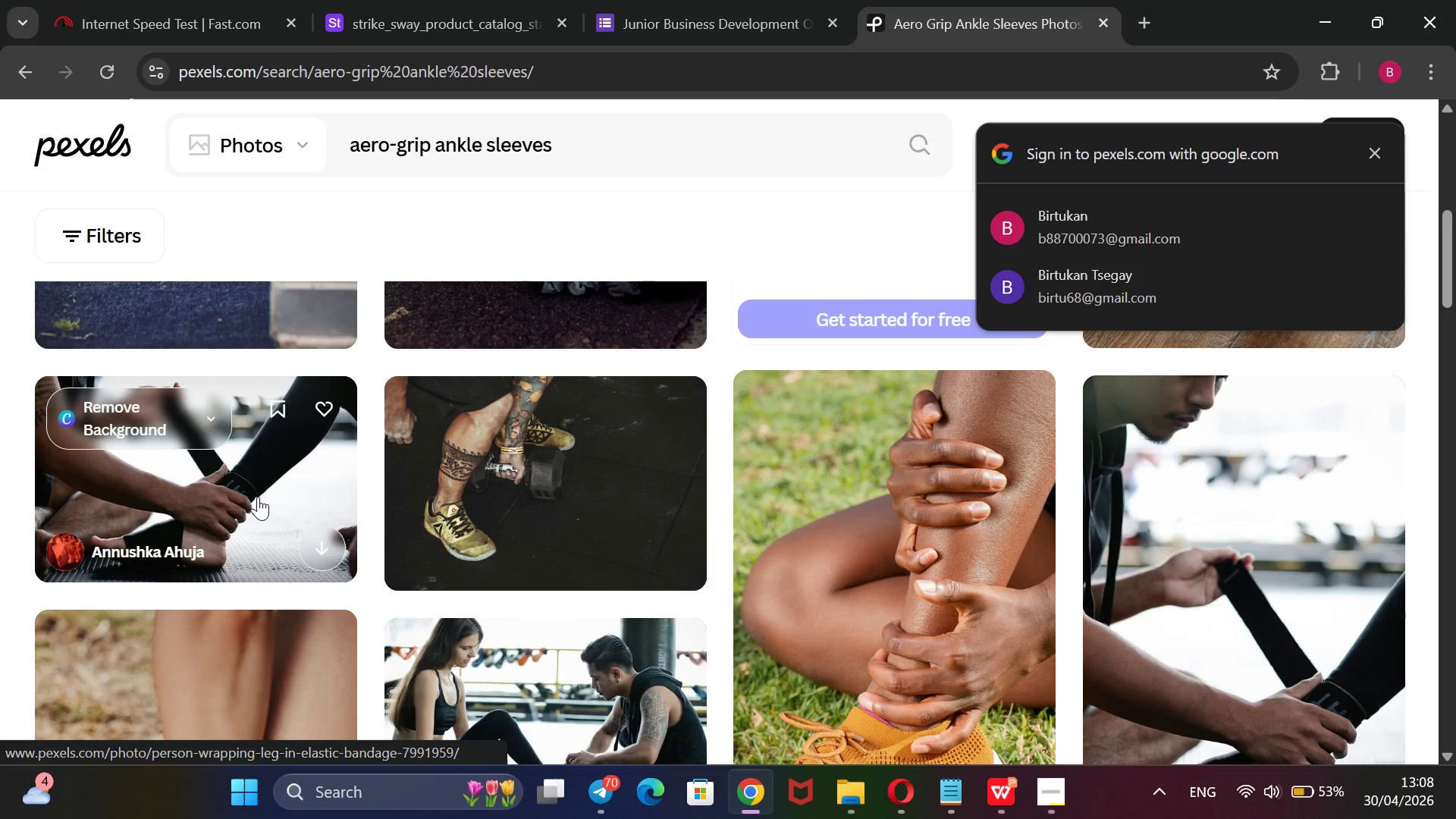 
right_click([258, 497])
 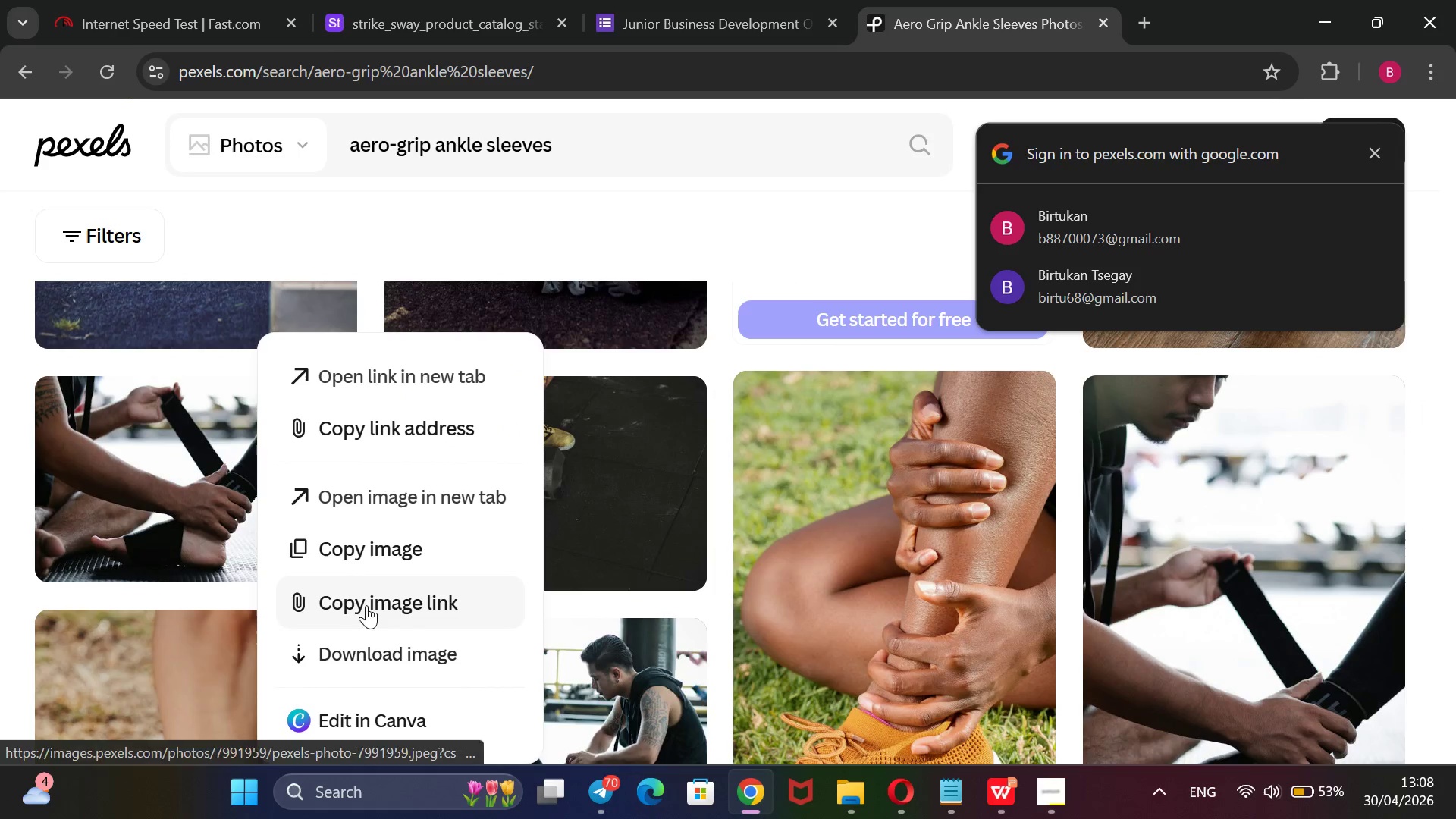 
left_click([366, 598])
 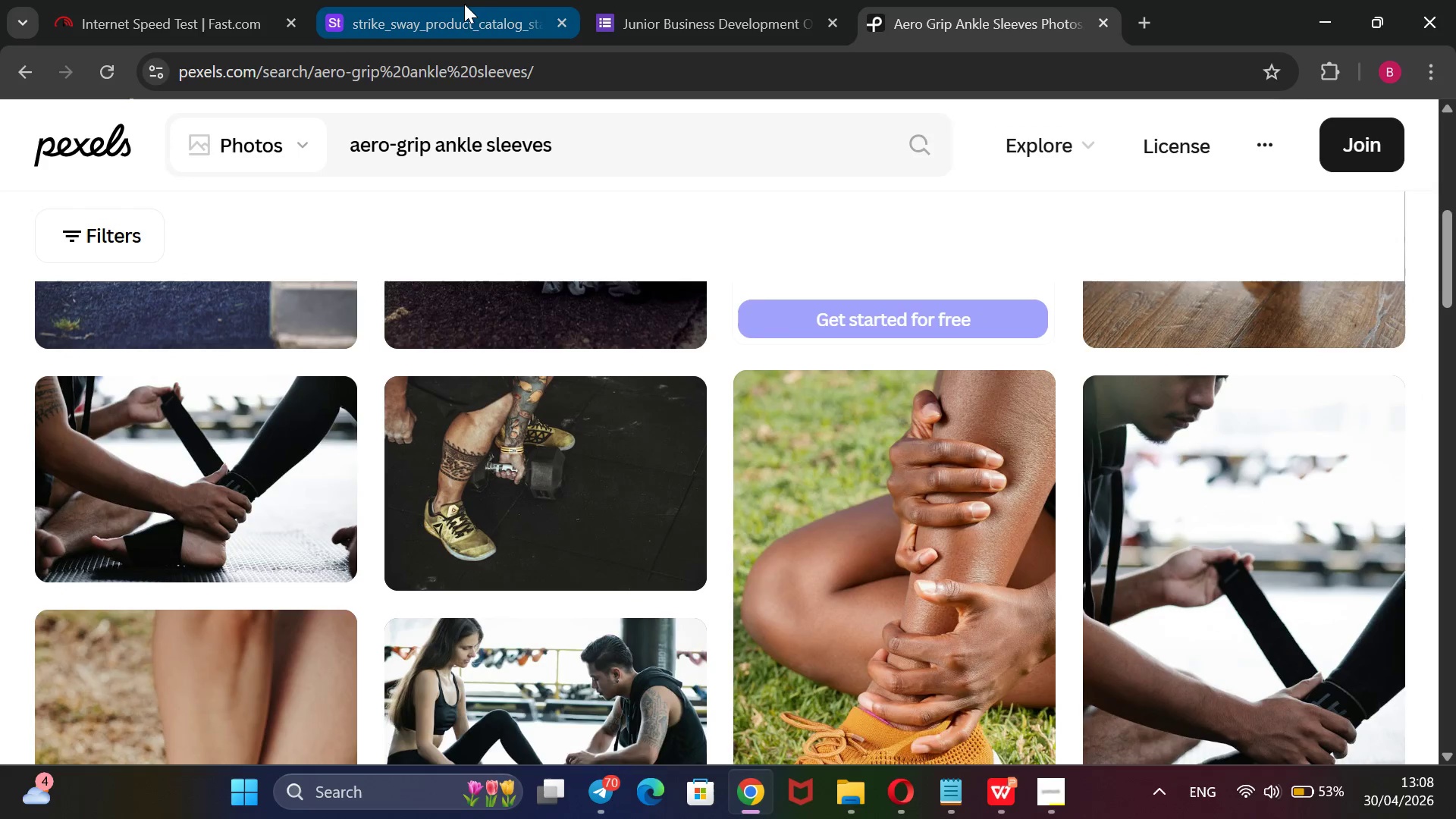 
left_click([463, 4])
 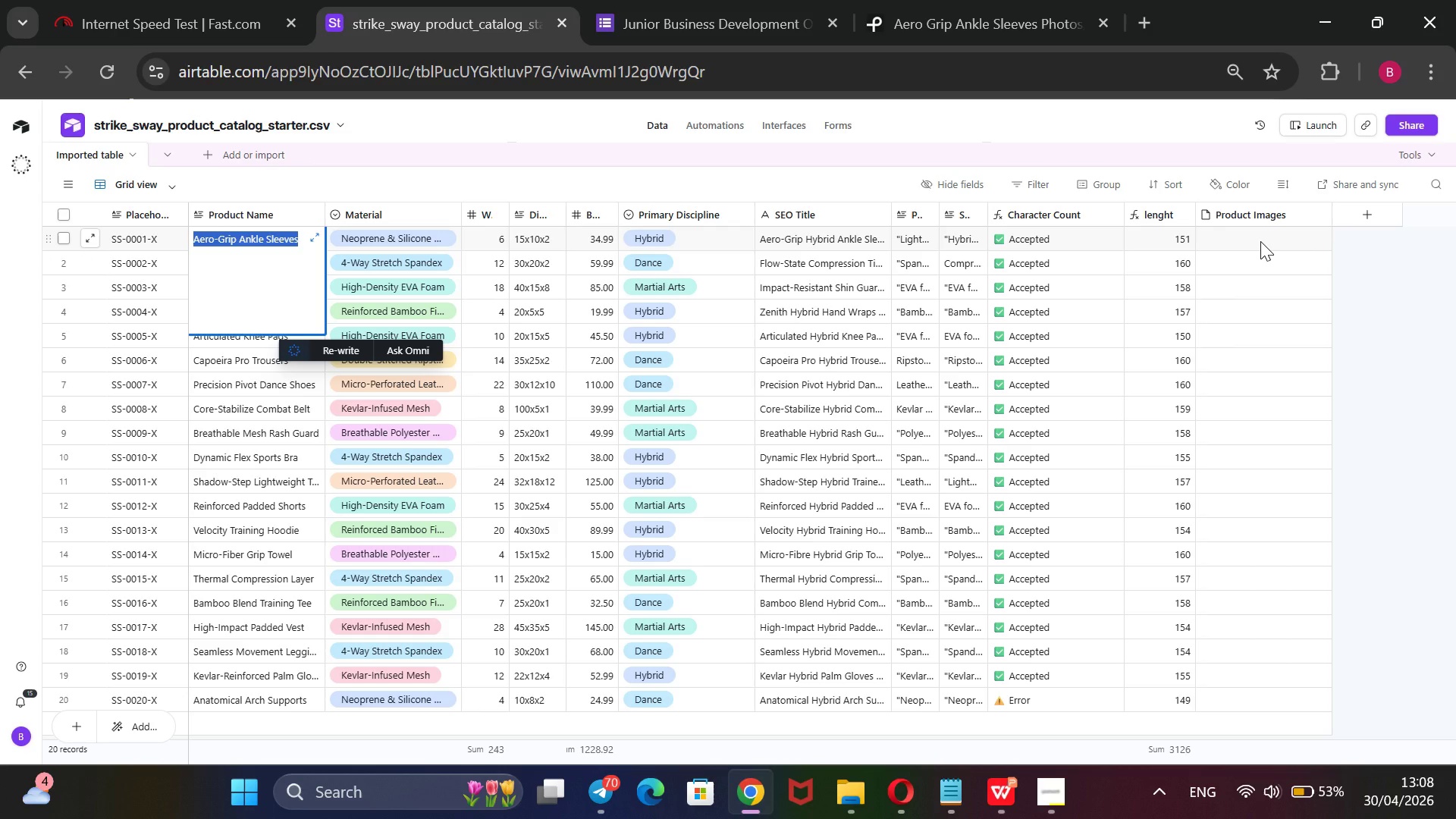 
left_click([1260, 241])
 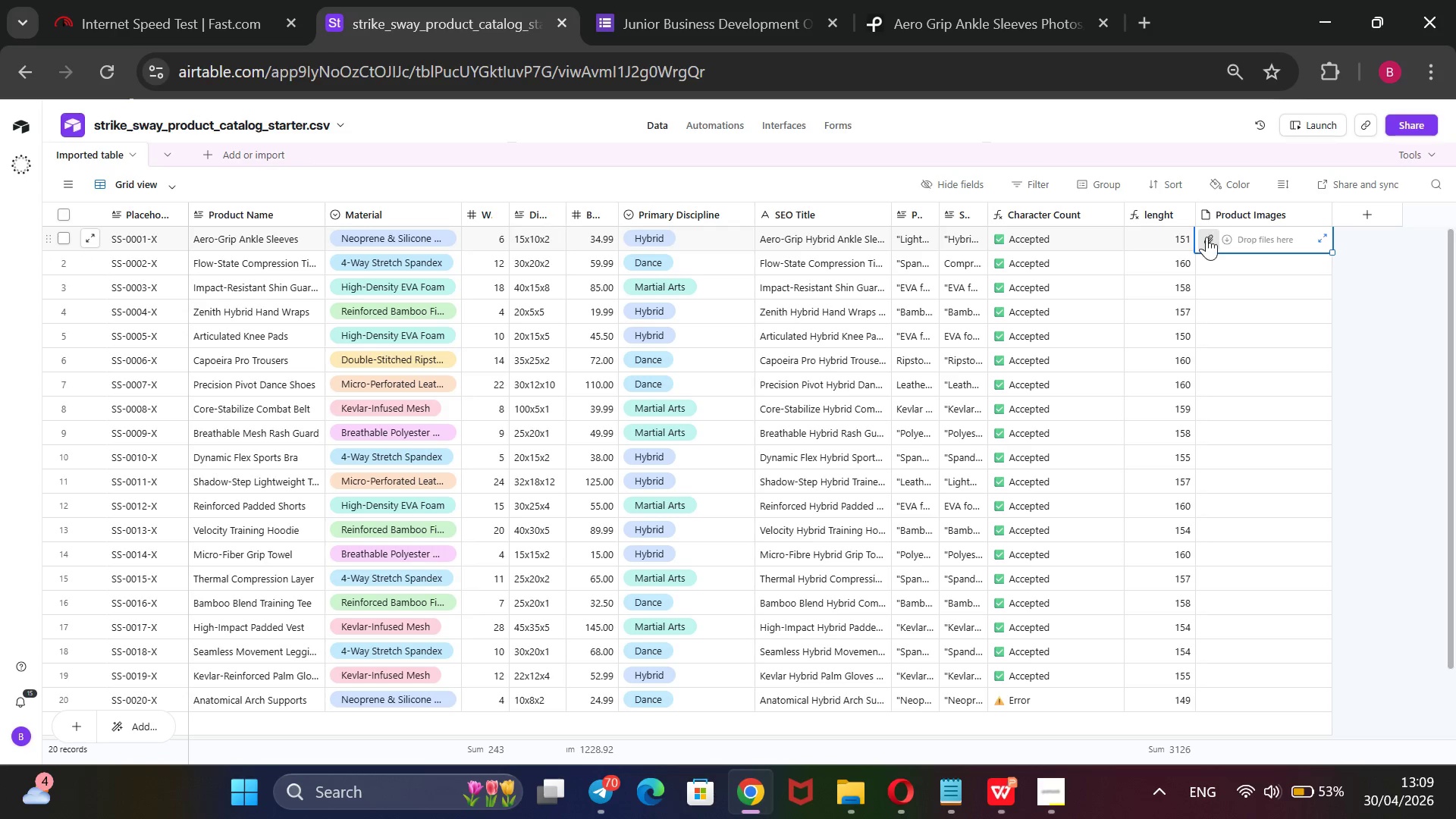 
left_click([1207, 237])
 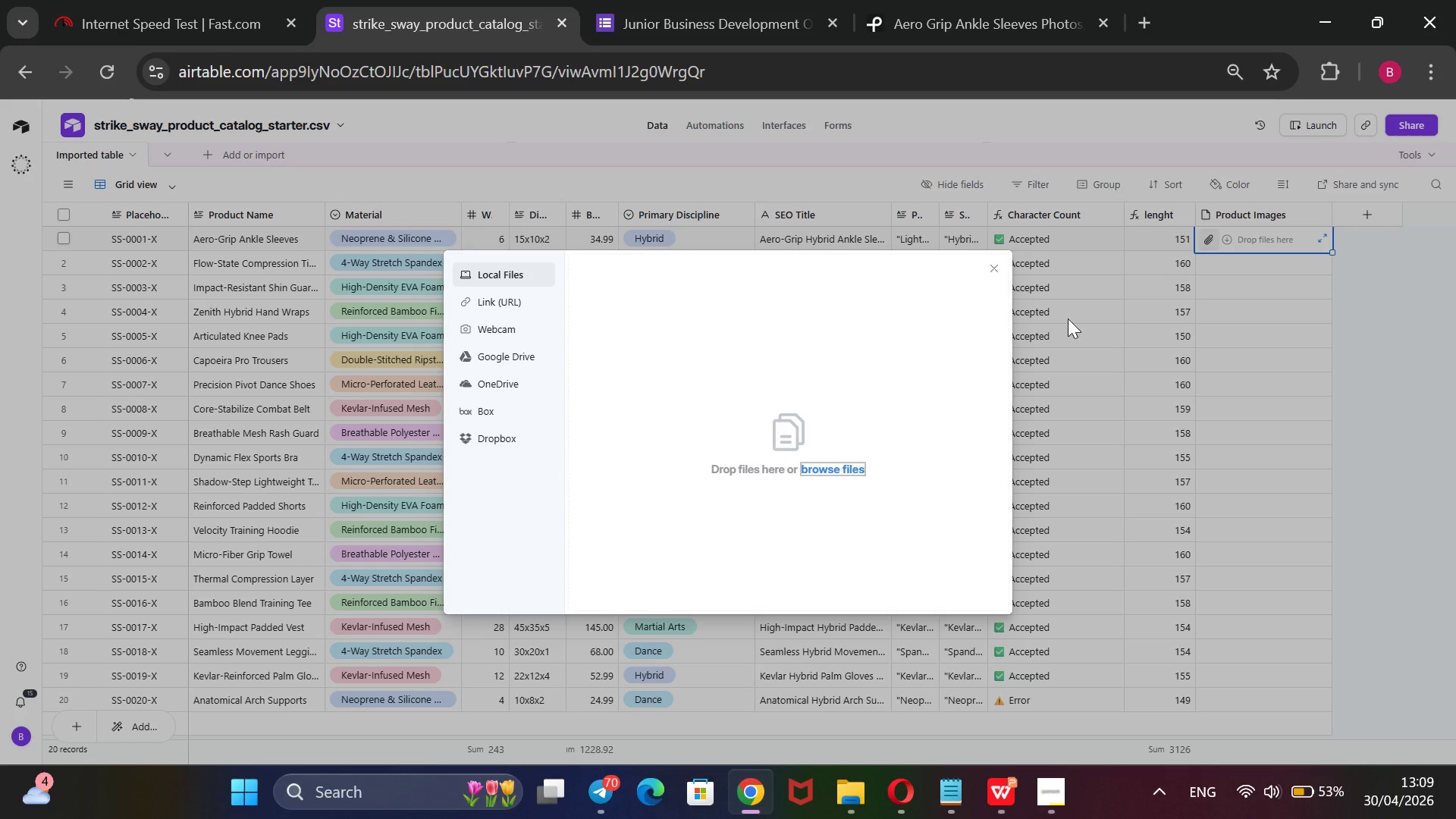 
left_click([497, 309])
 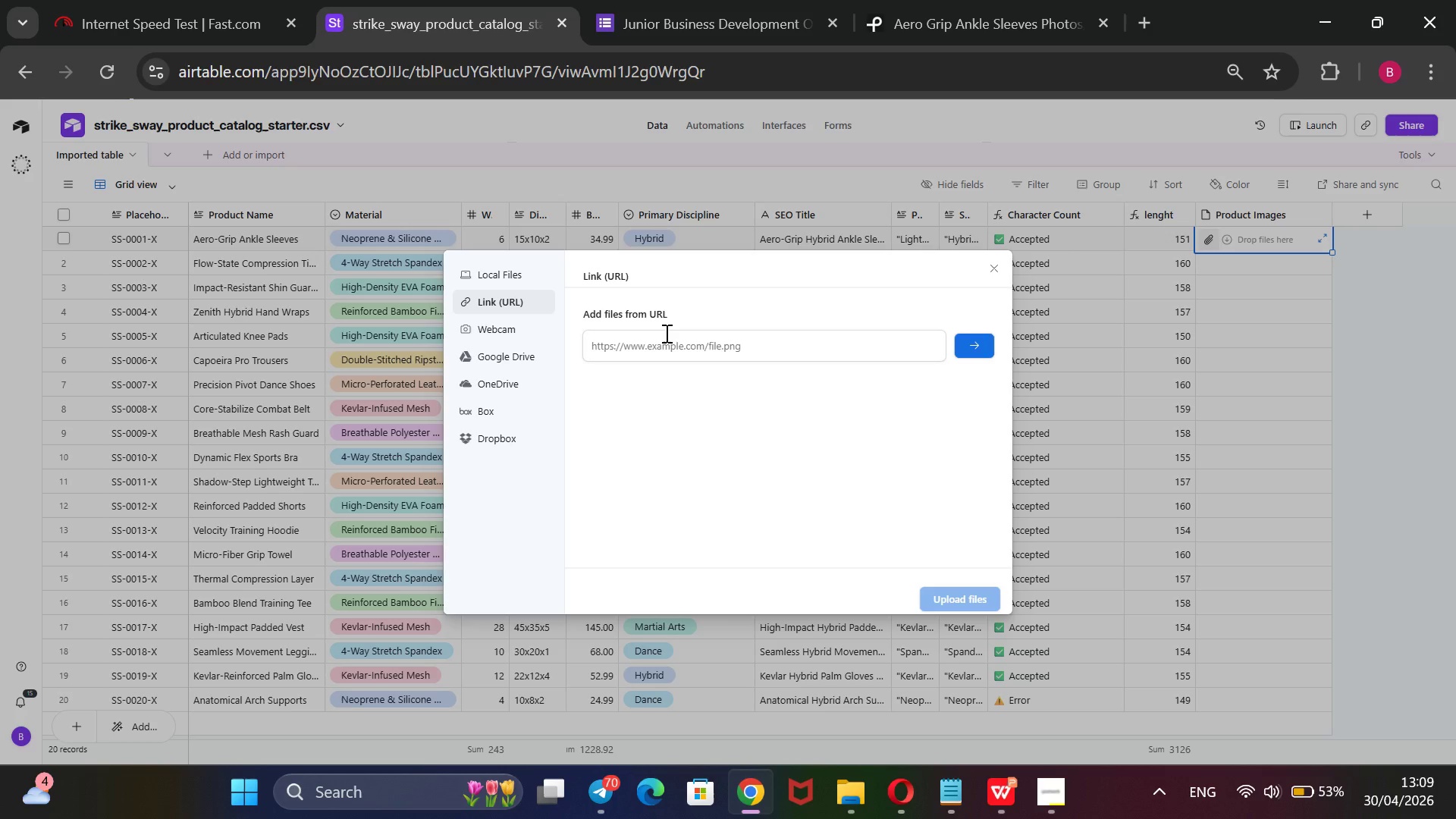 
left_click([665, 334])
 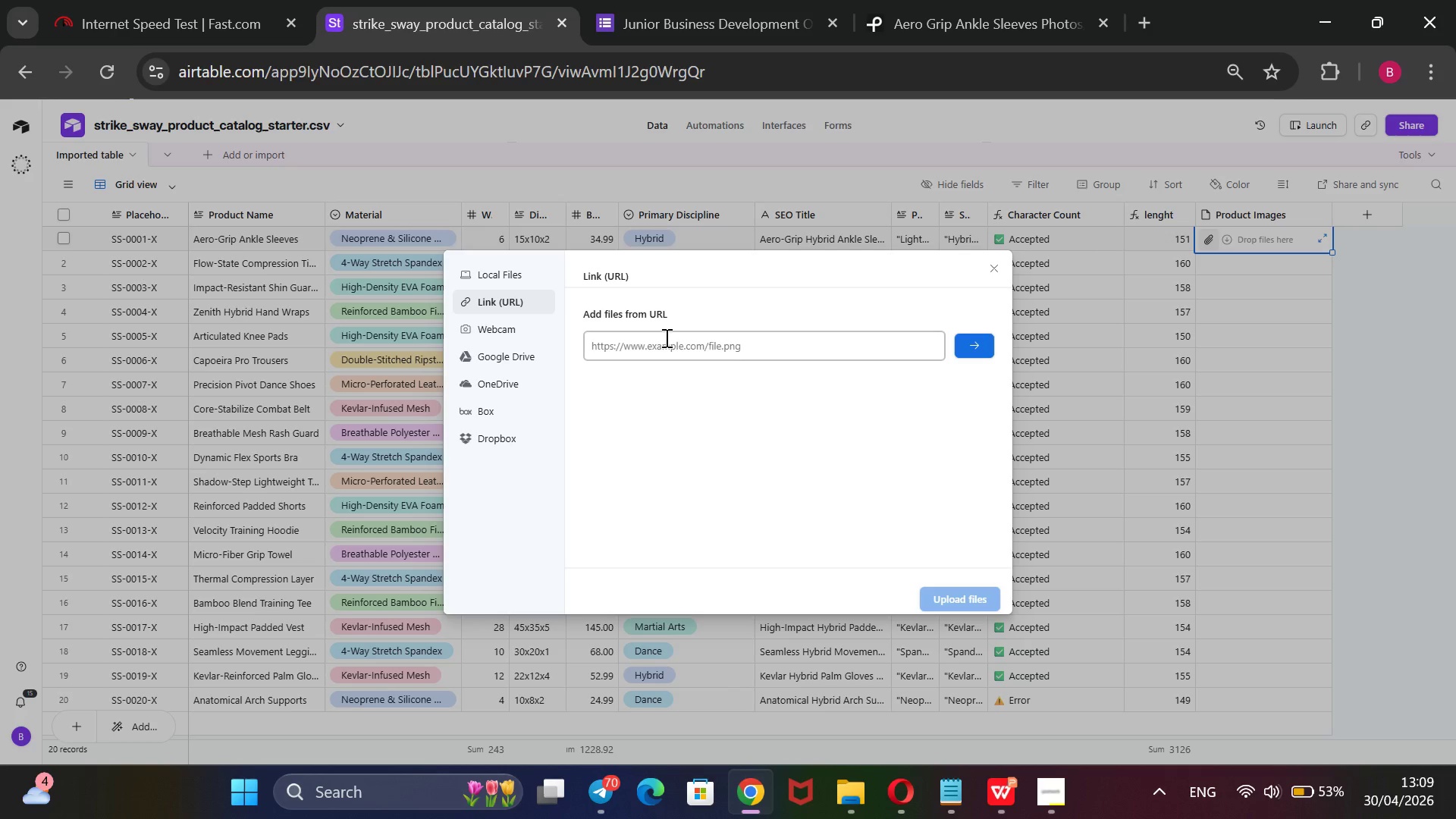 
key(Control+V)
 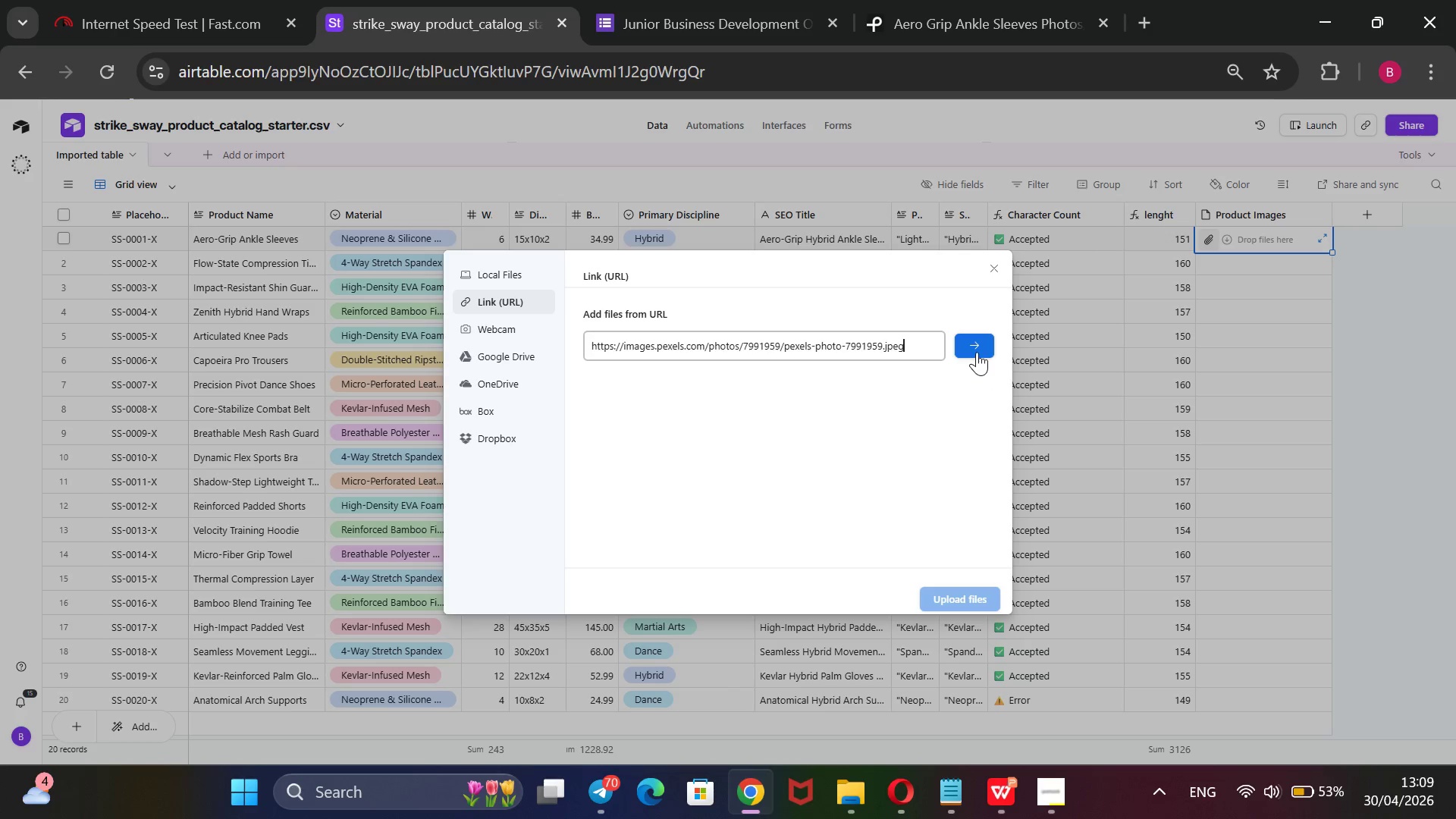 
left_click([977, 344])
 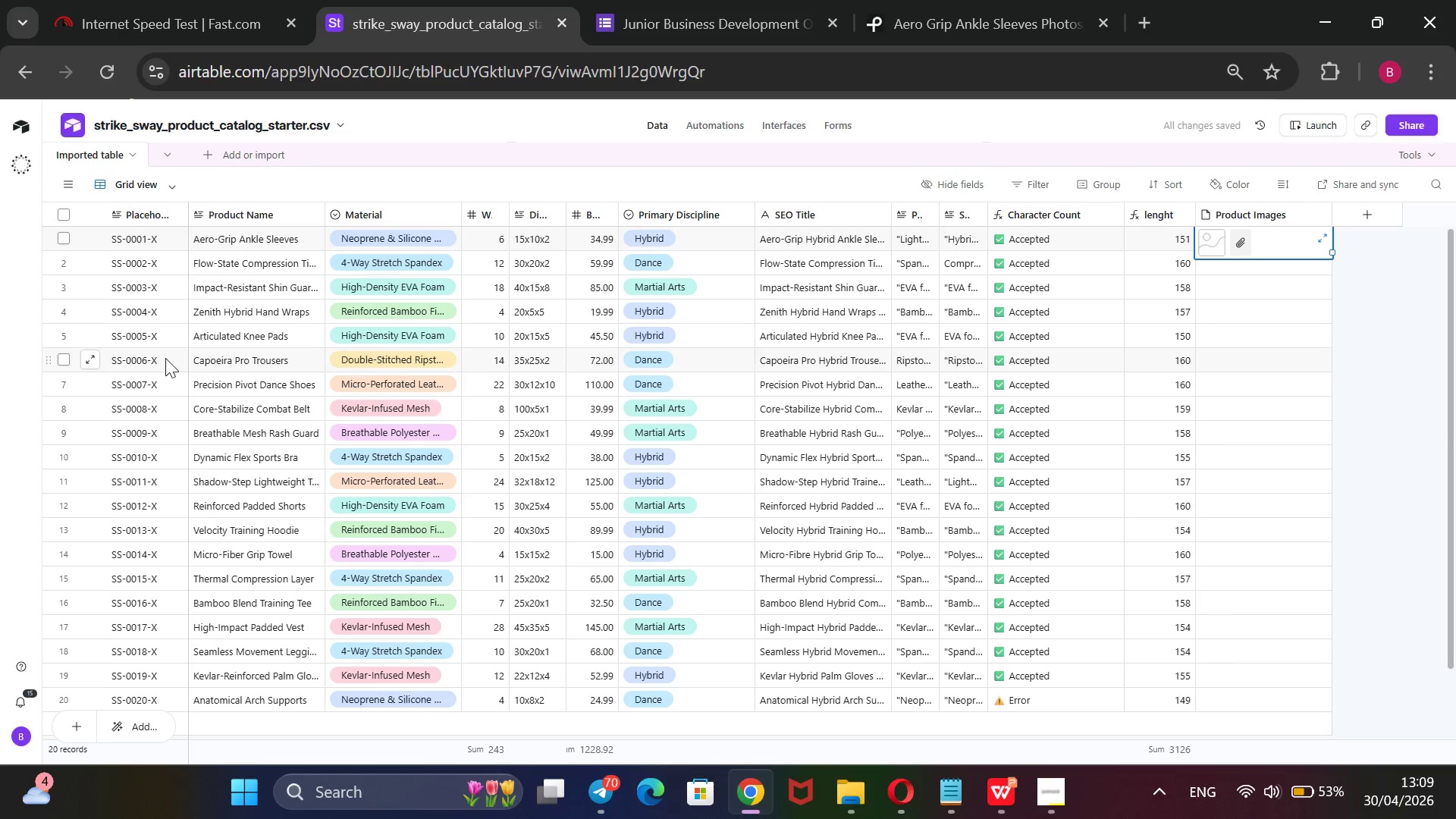 
wait(6.11)
 